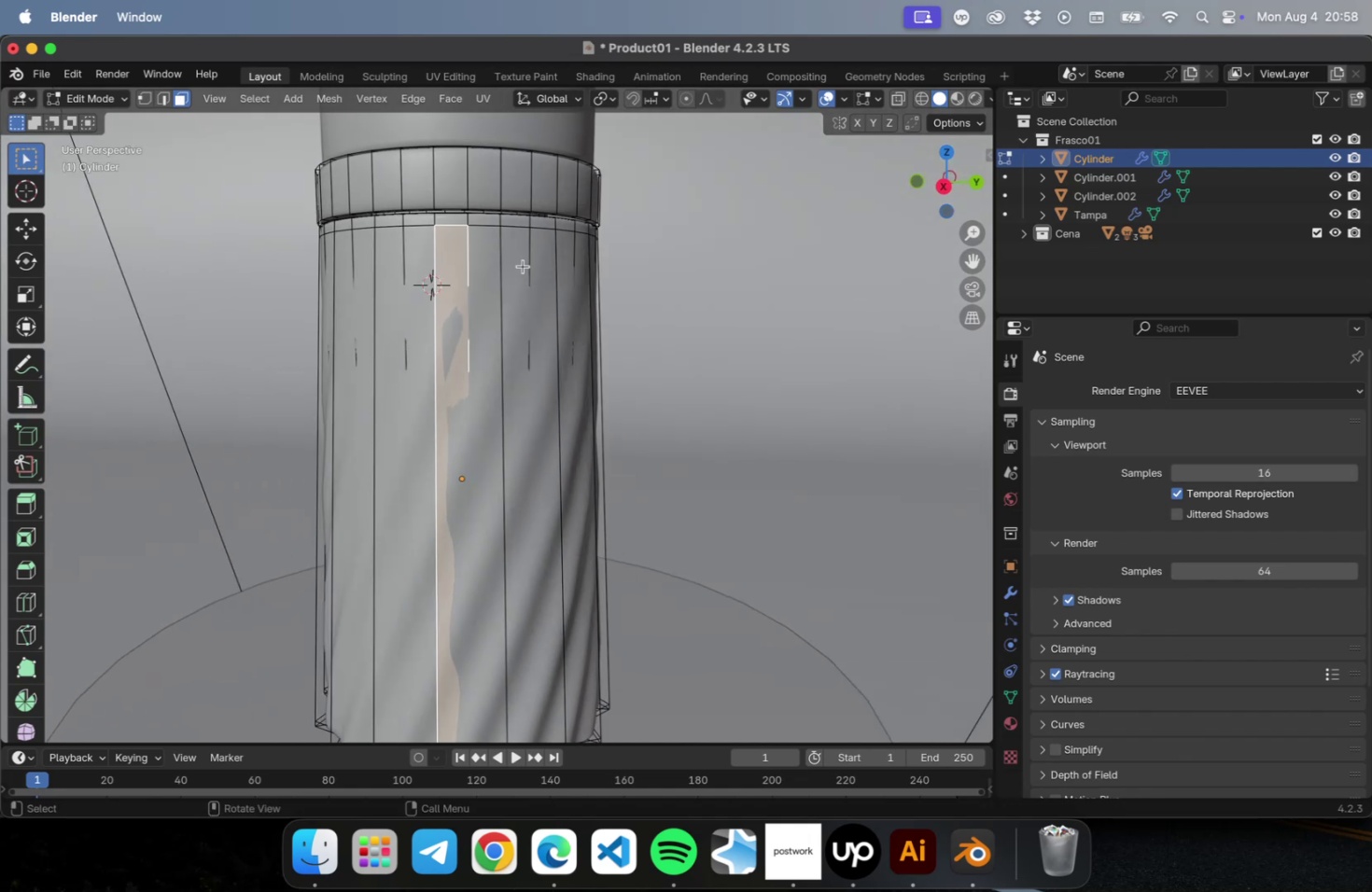 
hold_key(key=OptionLeft, duration=1.44)
left_click([511, 225])
 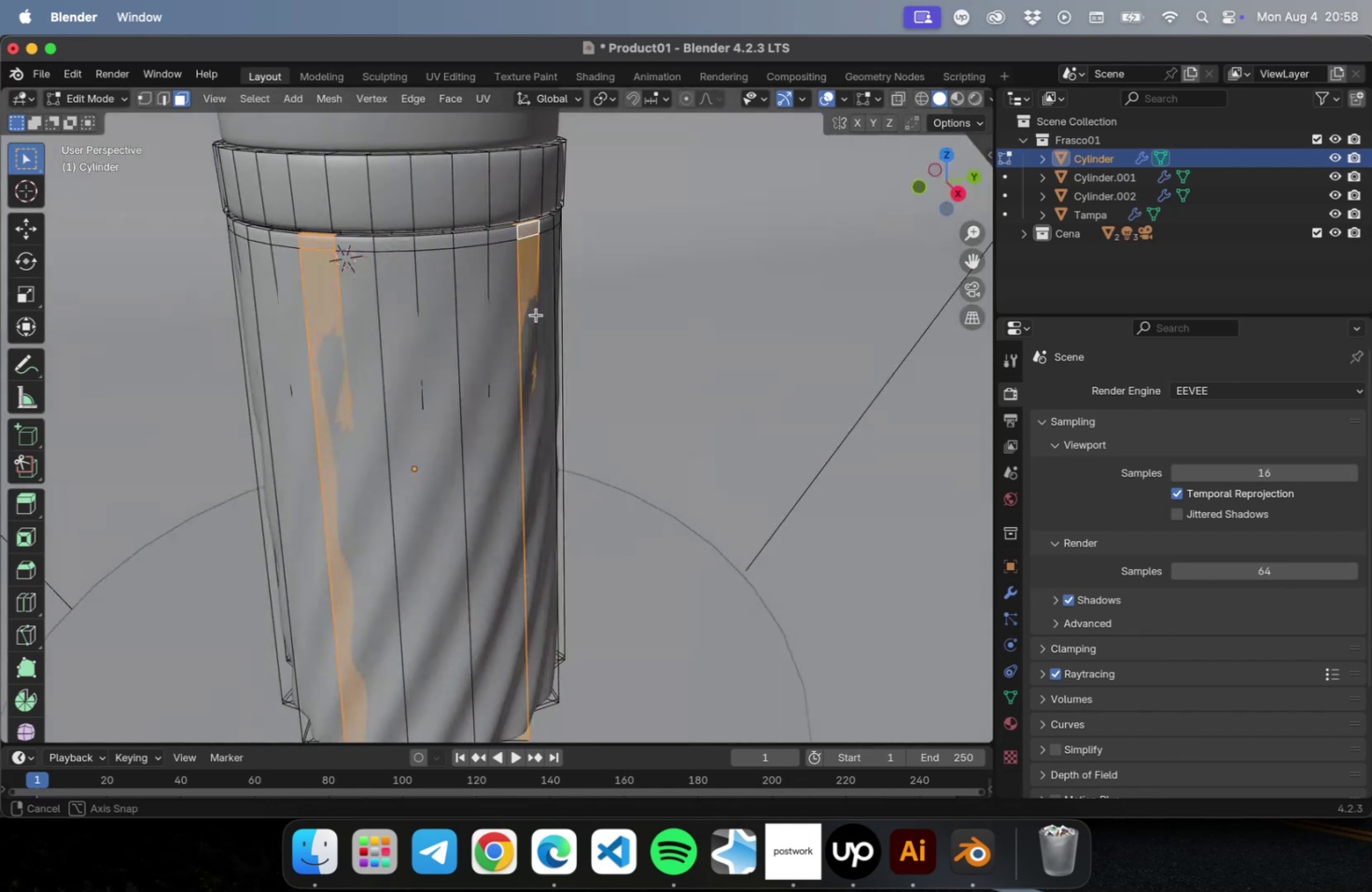 
hold_key(key=OptionLeft, duration=2.04)
 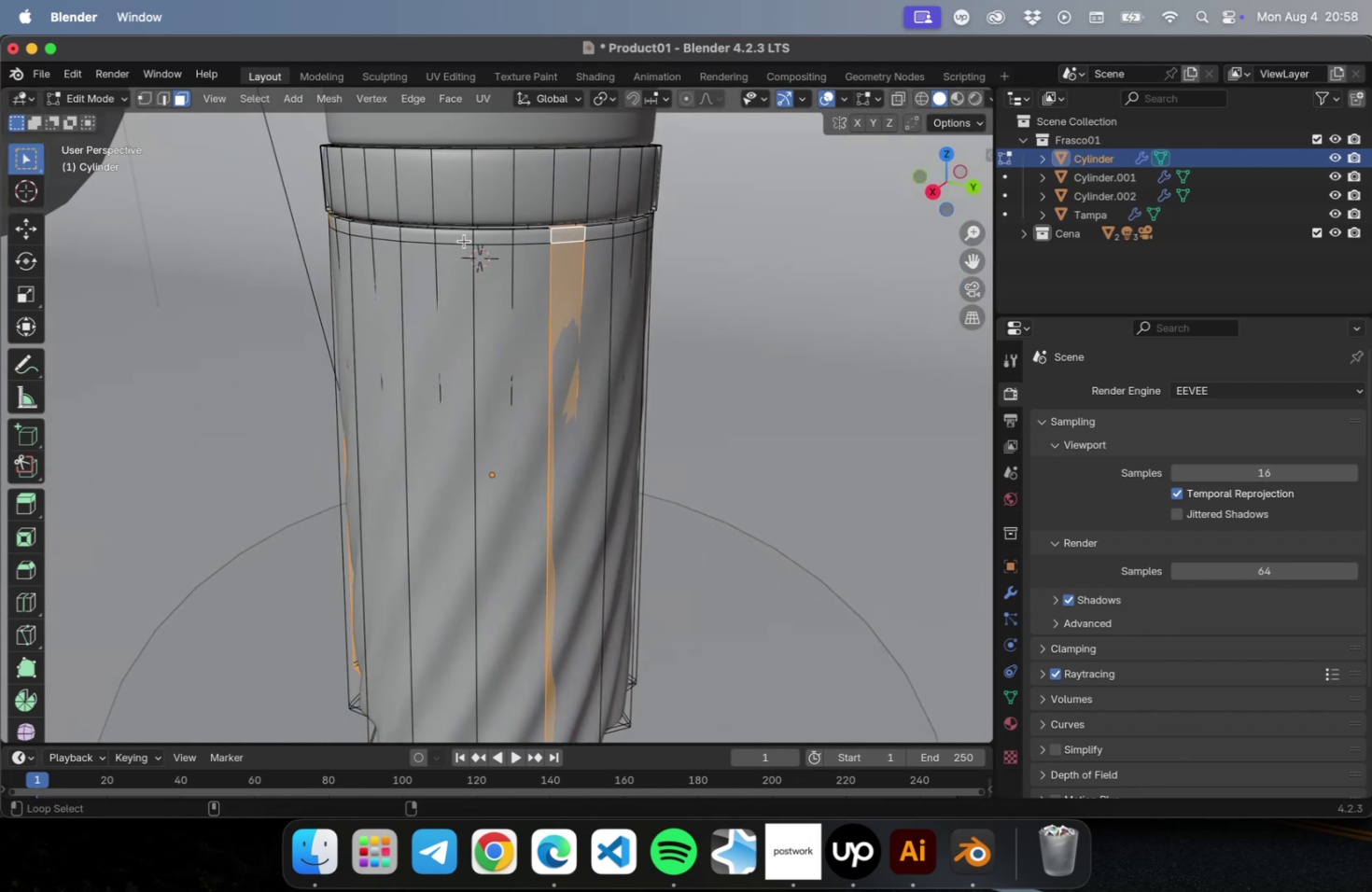 
hold_key(key=ShiftLeft, duration=0.56)
 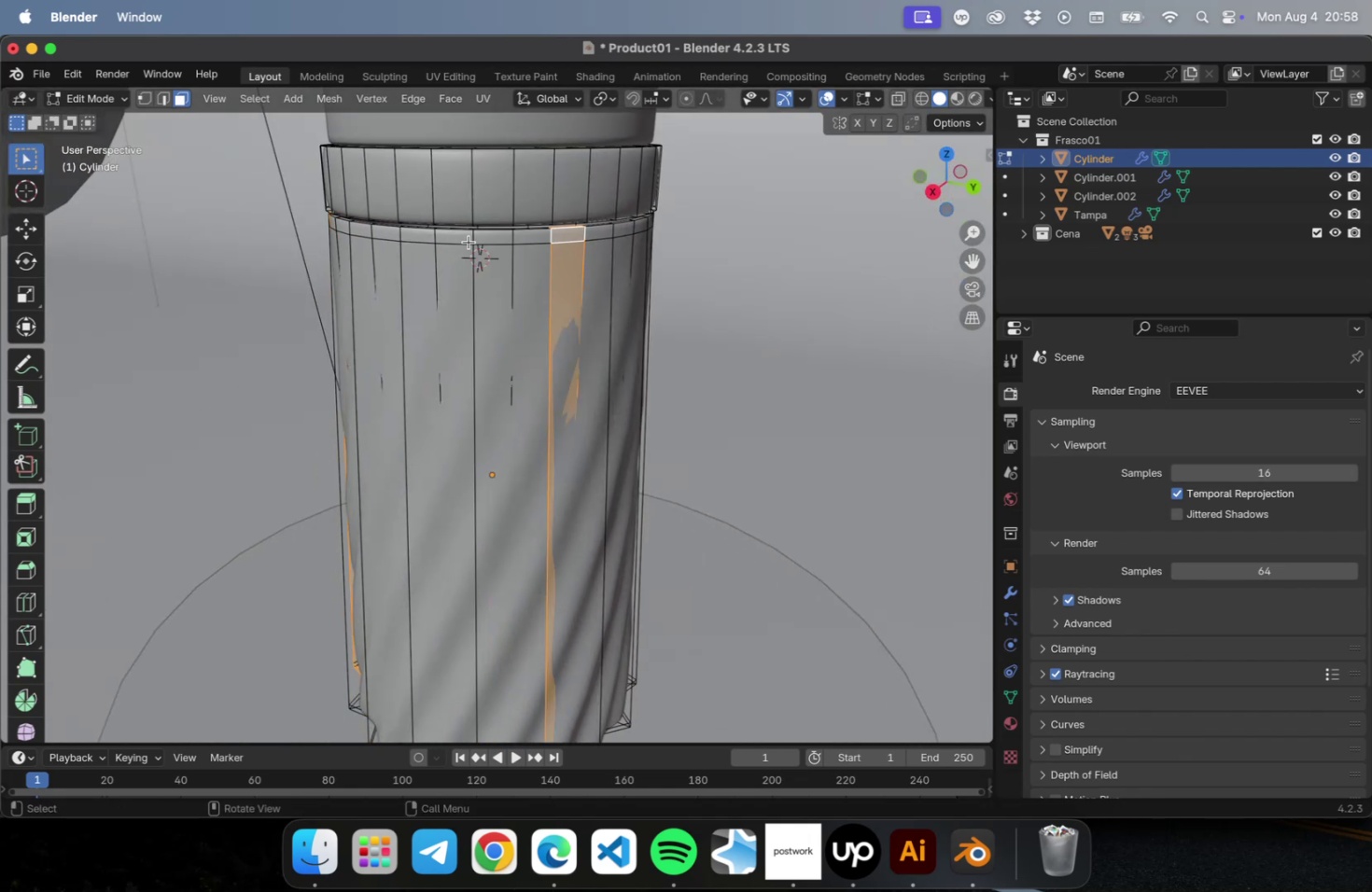 
hold_key(key=OptionLeft, duration=2.22)
hold_key(key=ShiftLeft, duration=2.04)
left_click([464, 241])
 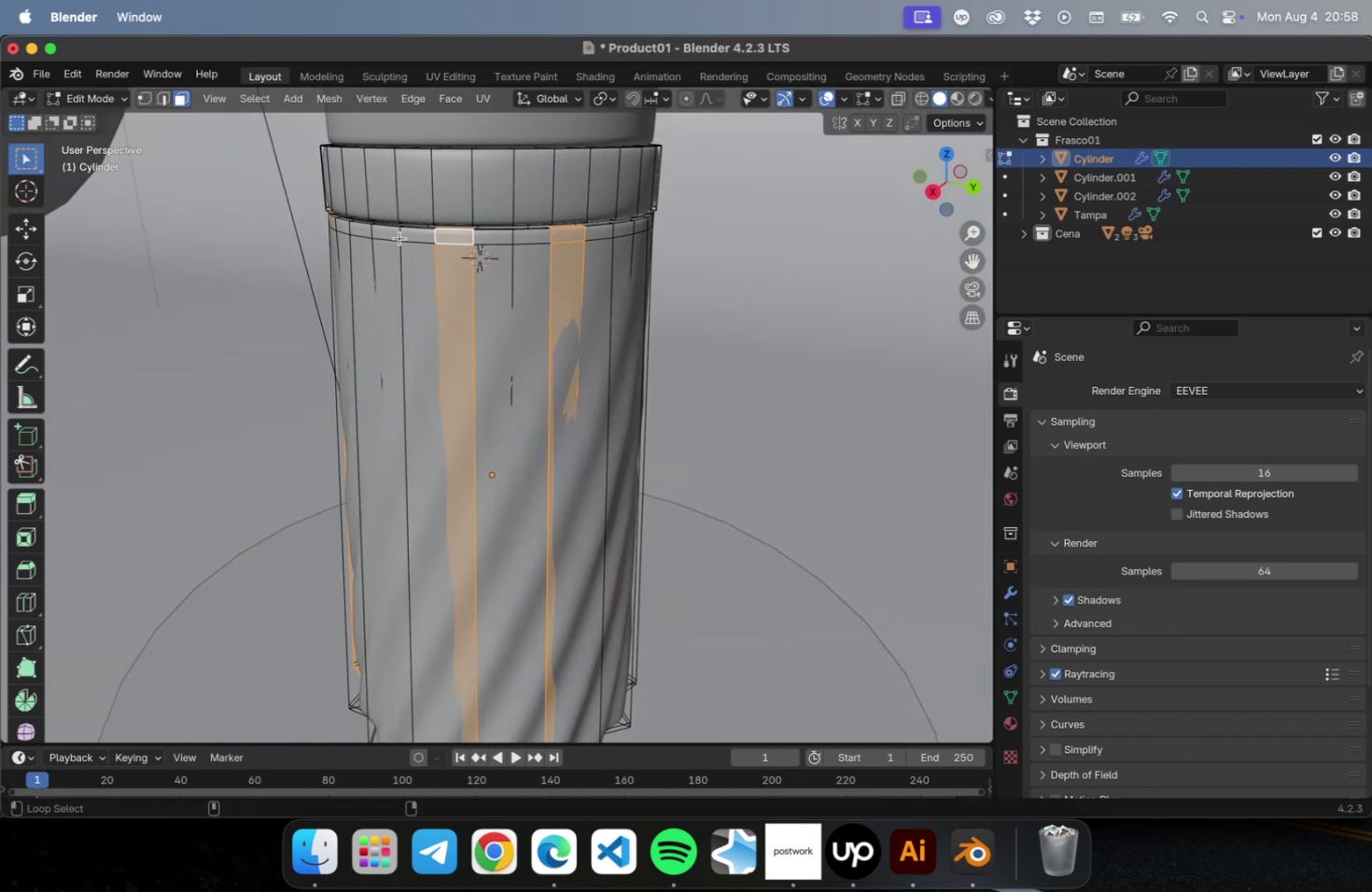 
left_click([392, 238])
 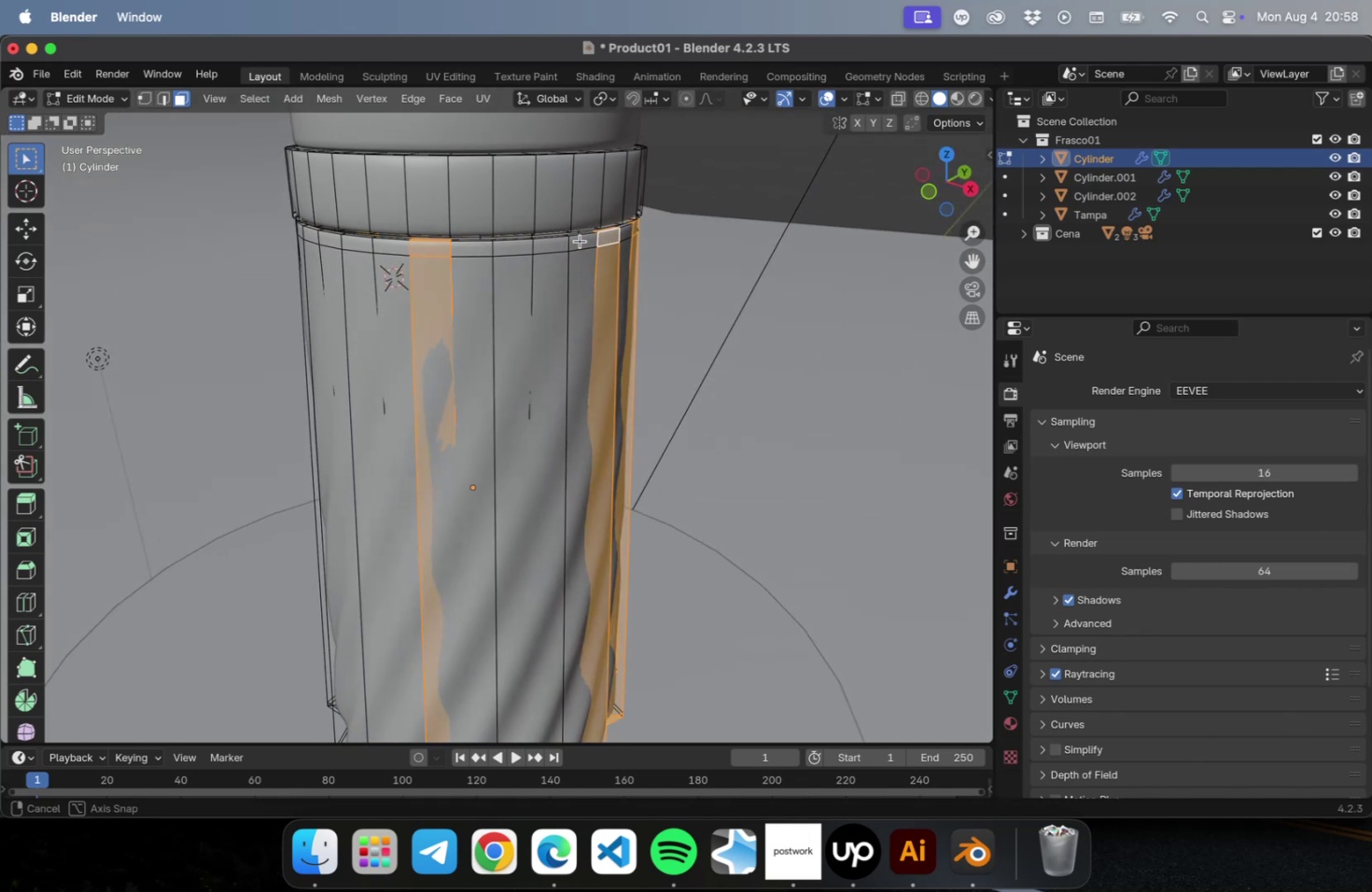 
hold_key(key=ShiftLeft, duration=1.32)
hold_key(key=OptionLeft, duration=1.27)
left_click([544, 246])
 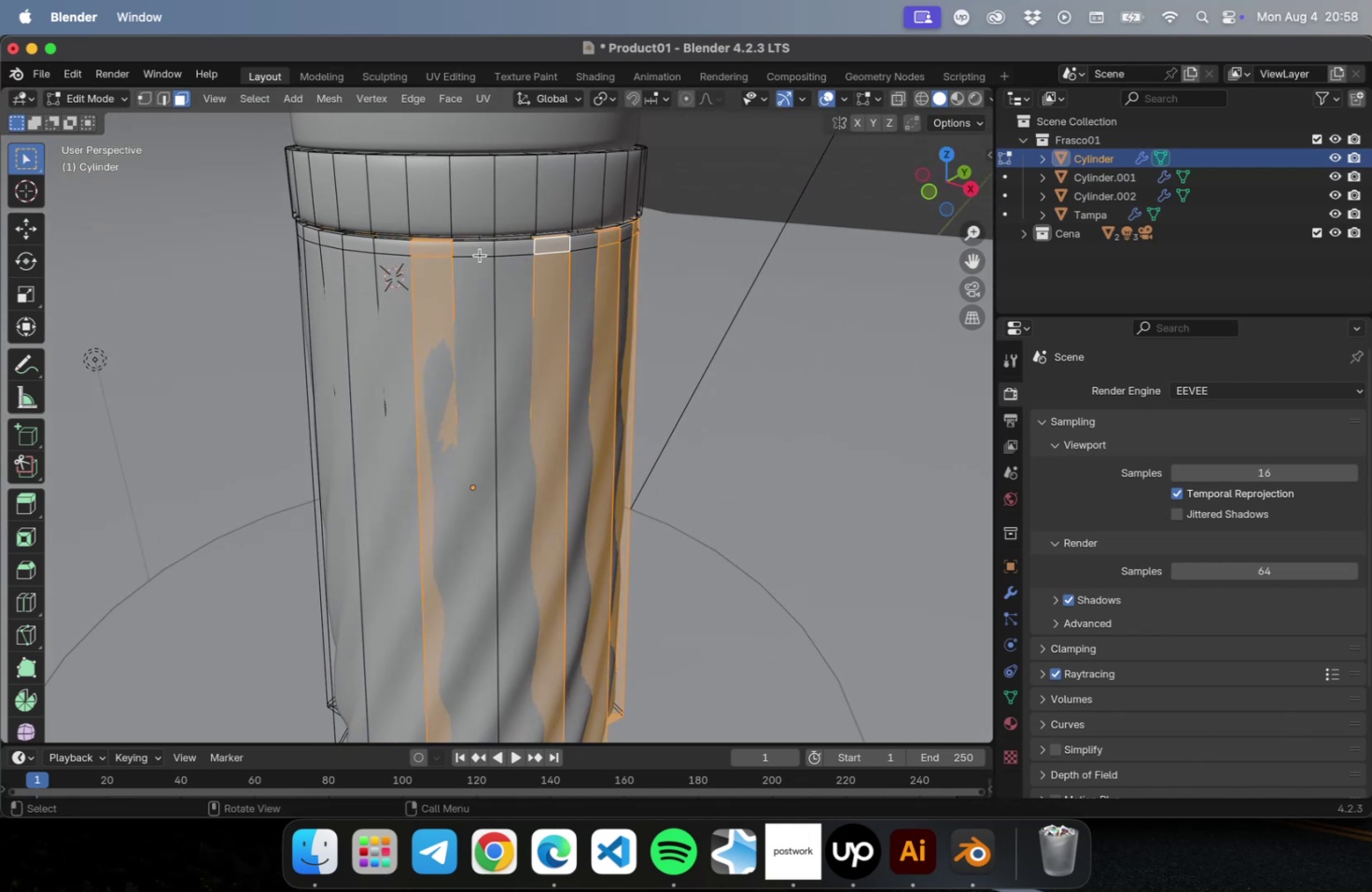 
left_click([481, 254])
 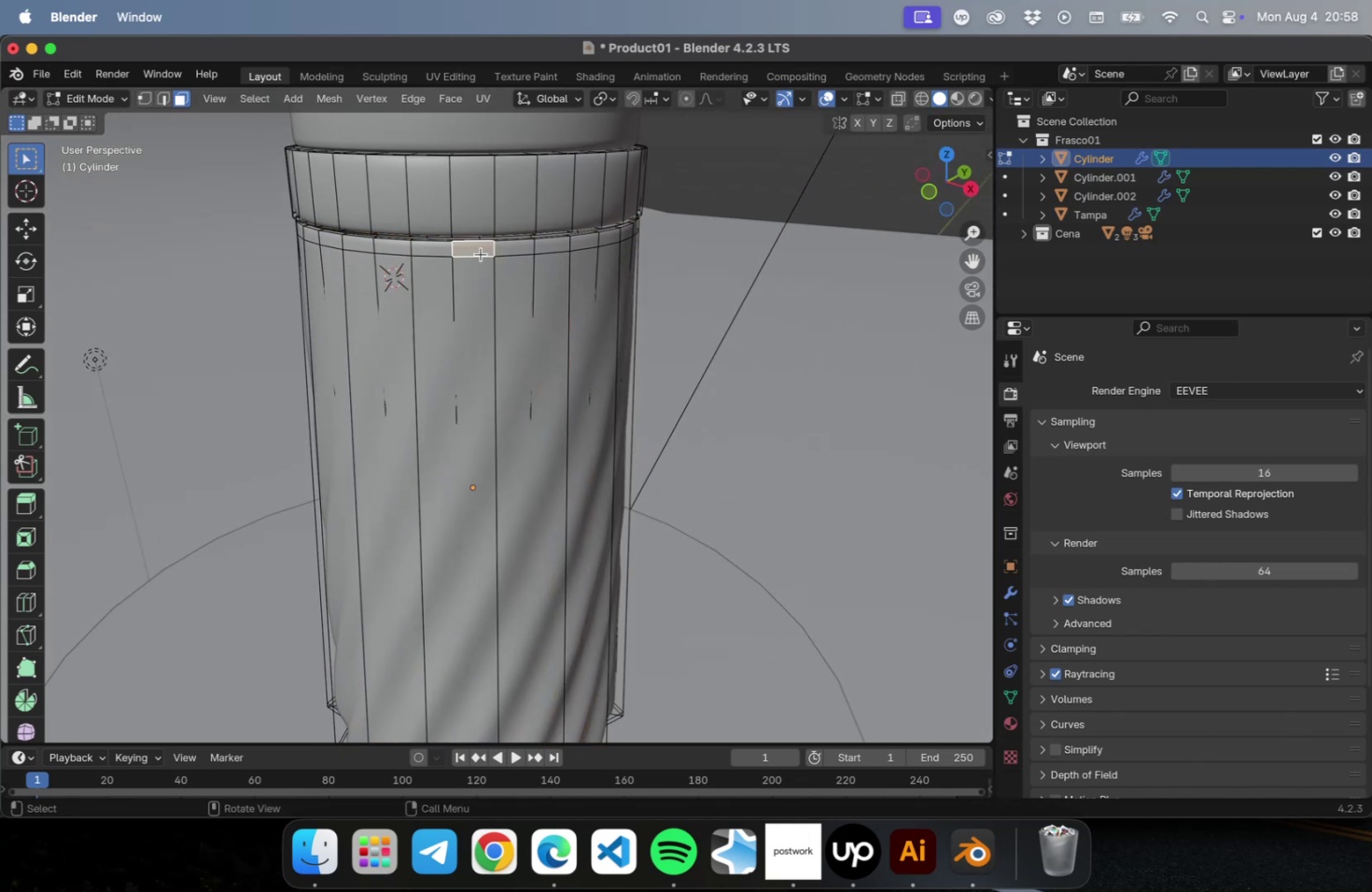 
hold_key(key=OptionLeft, duration=0.35)
 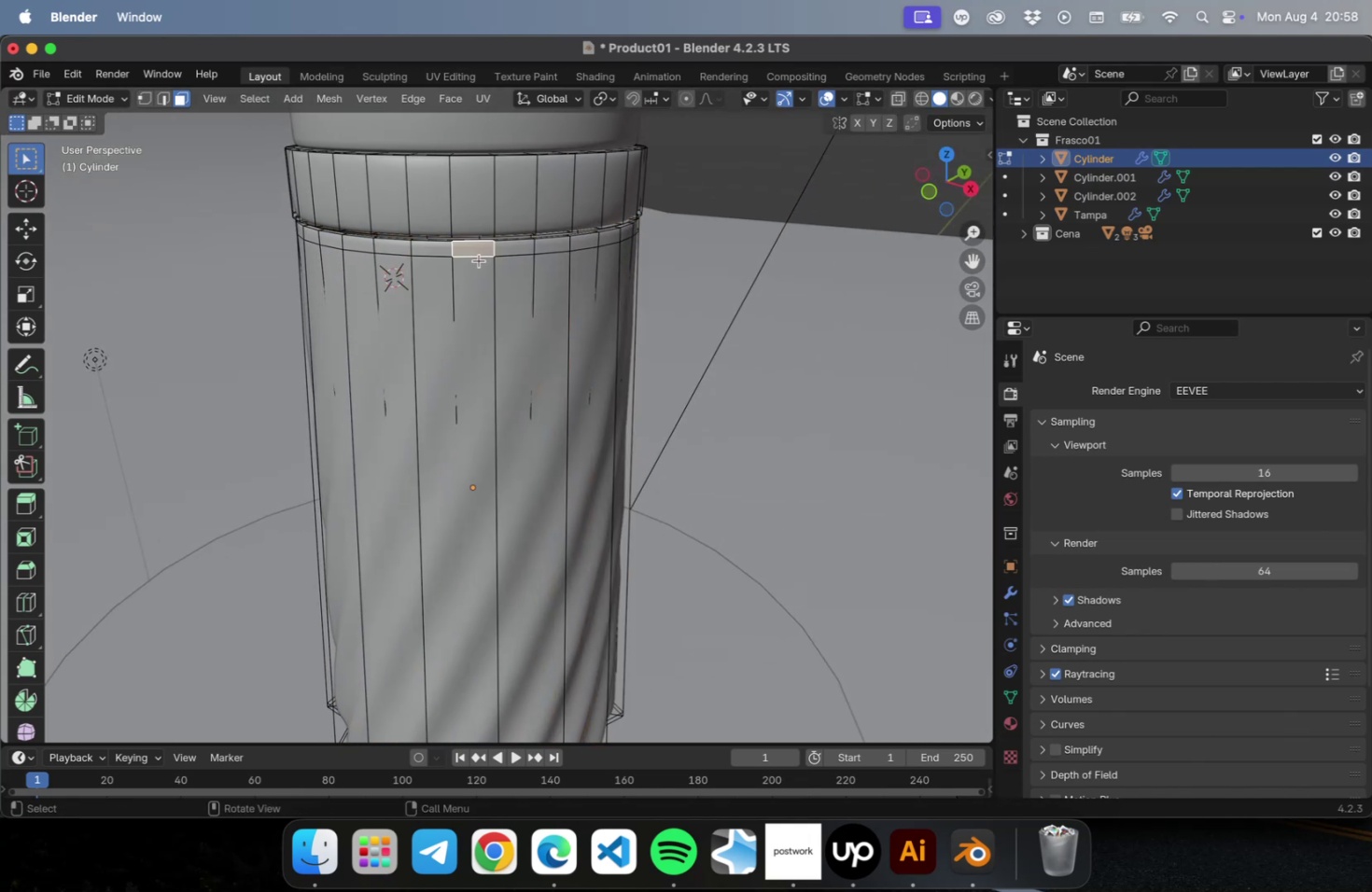 
hold_key(key=OptionLeft, duration=0.99)
double_click([479, 260])
 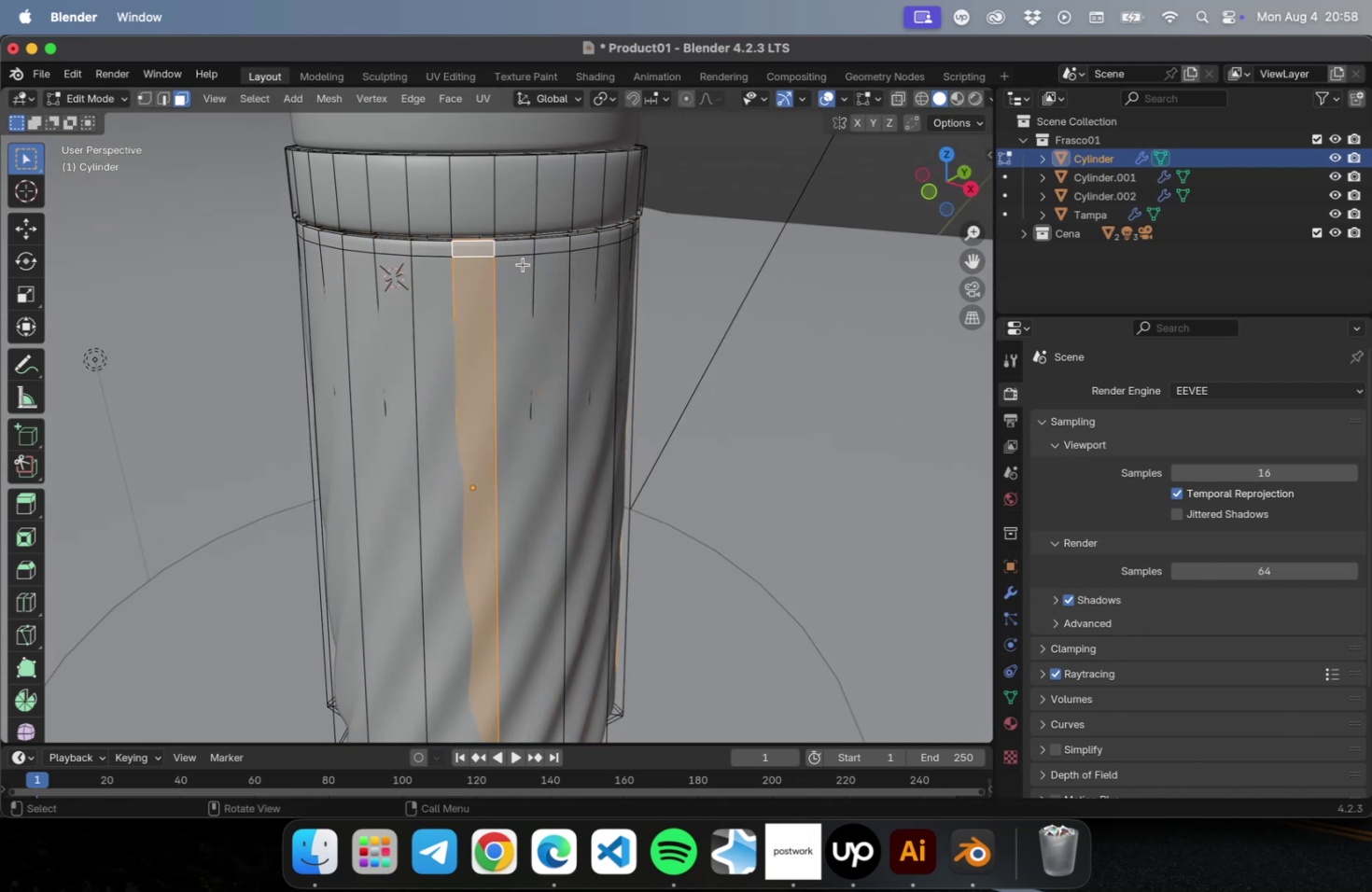 
hold_key(key=OptionLeft, duration=0.65)
 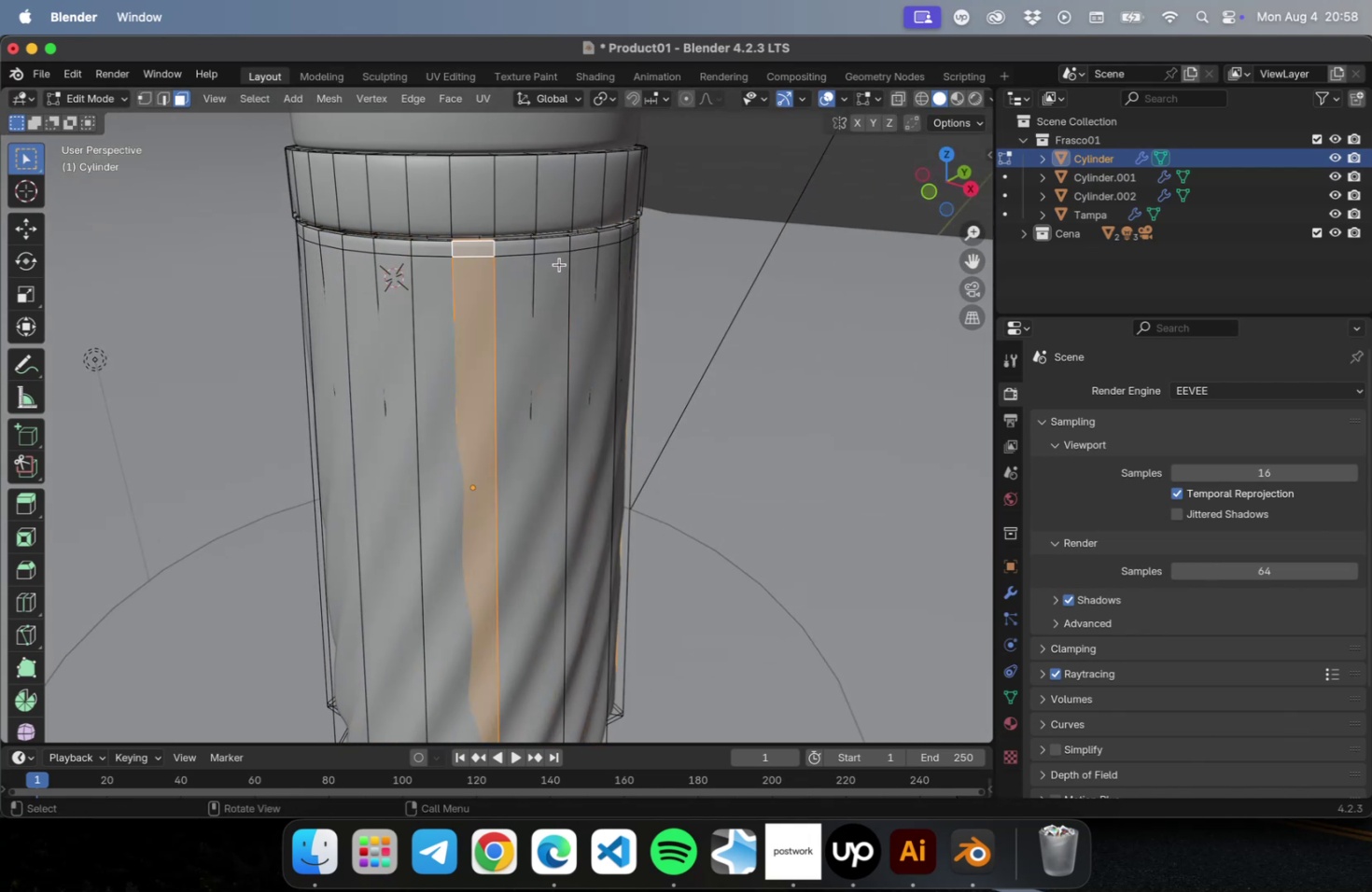 
left_click([559, 264])
 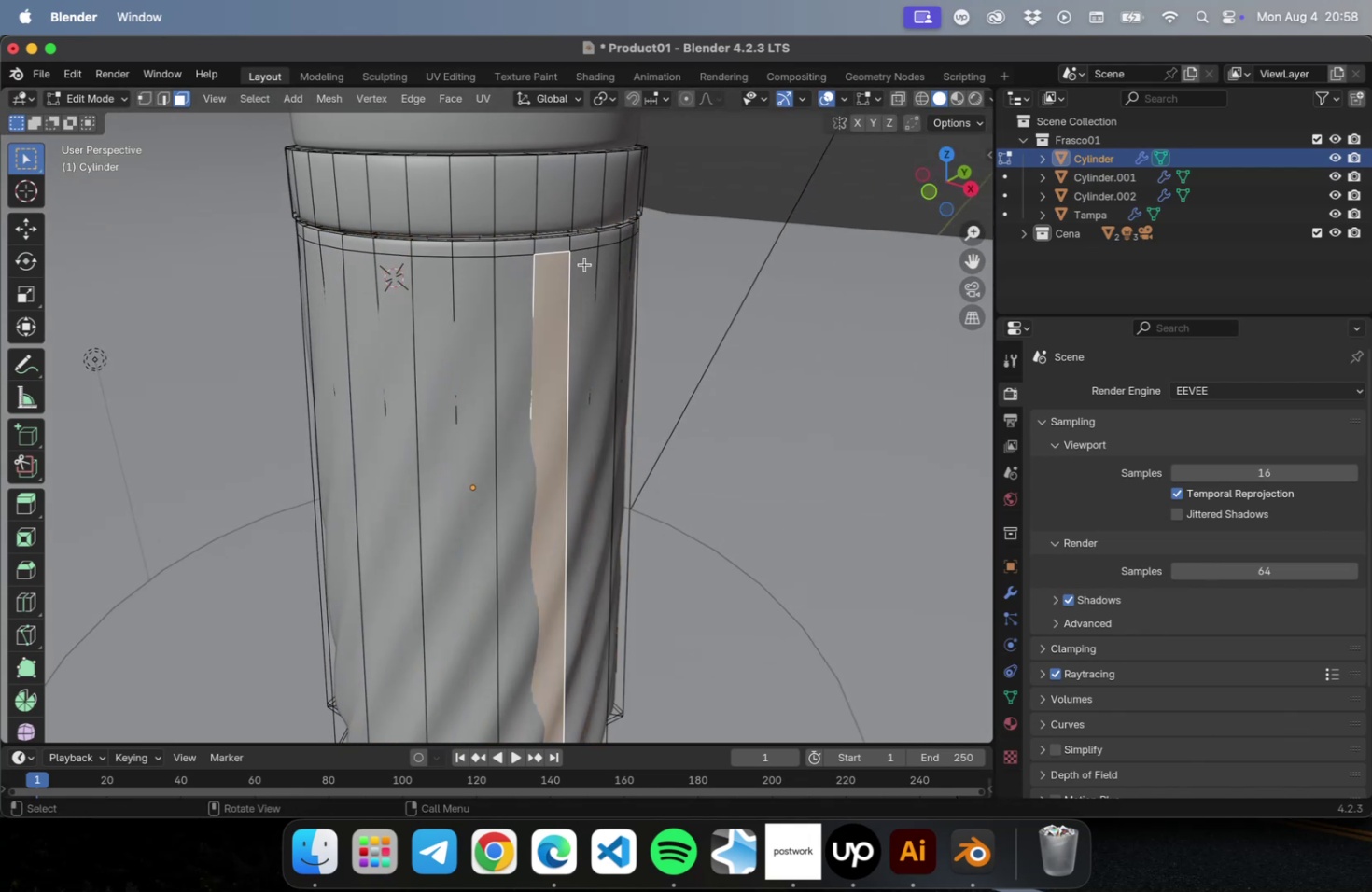 
key(Alt+OptionLeft)
 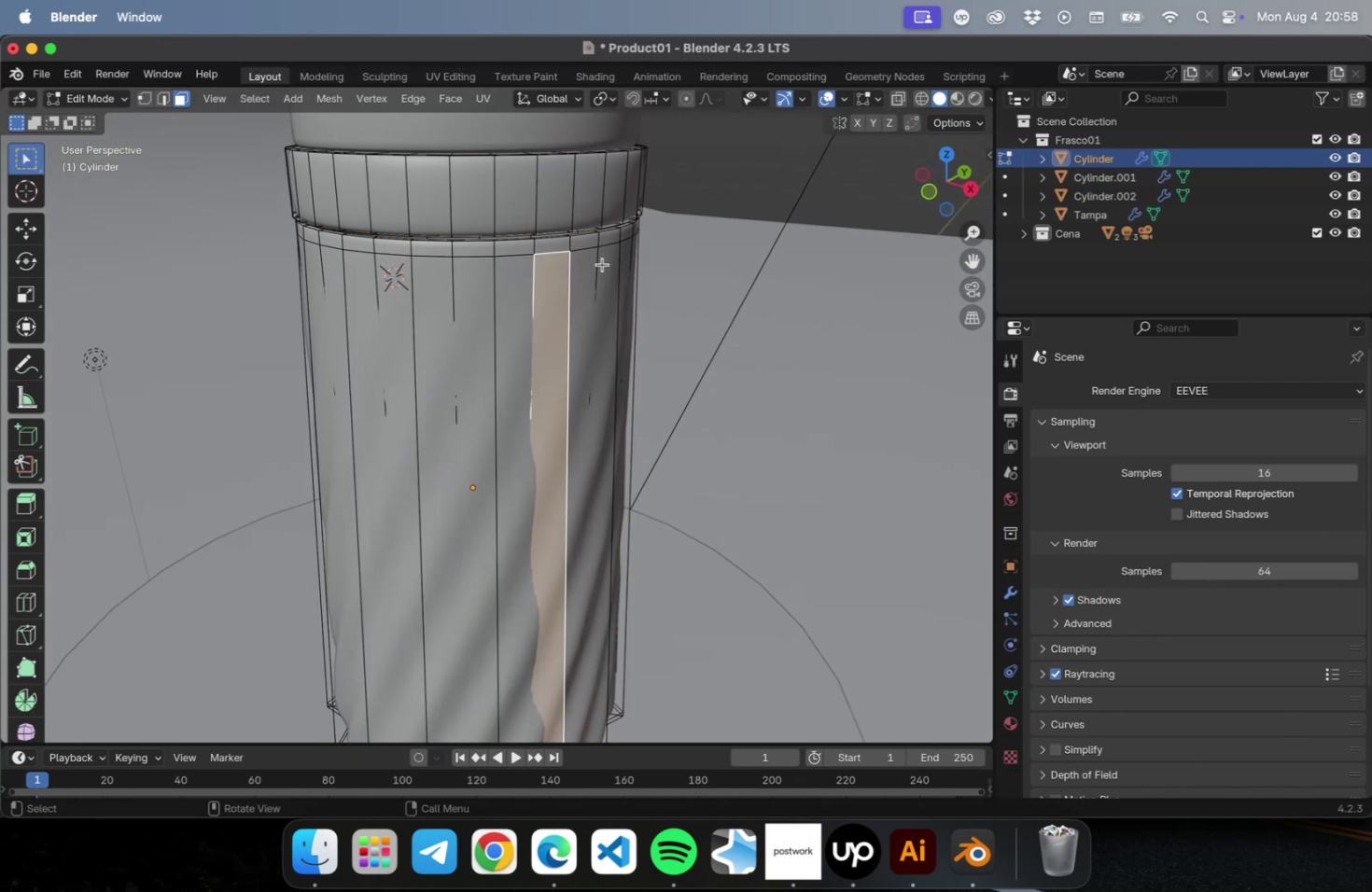 
hold_key(key=OptionLeft, duration=1.03)
 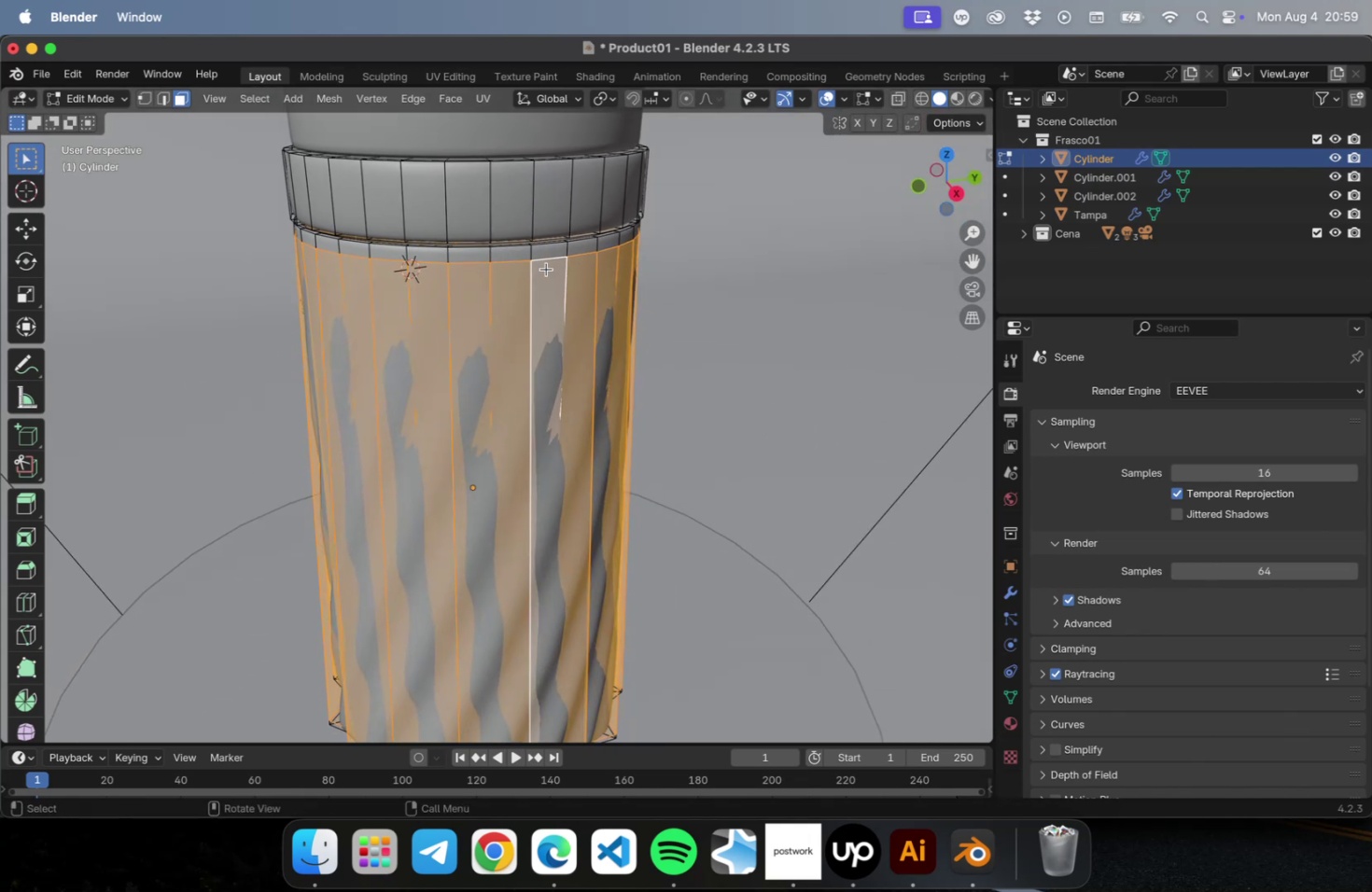 
hold_key(key=OptionLeft, duration=0.82)
 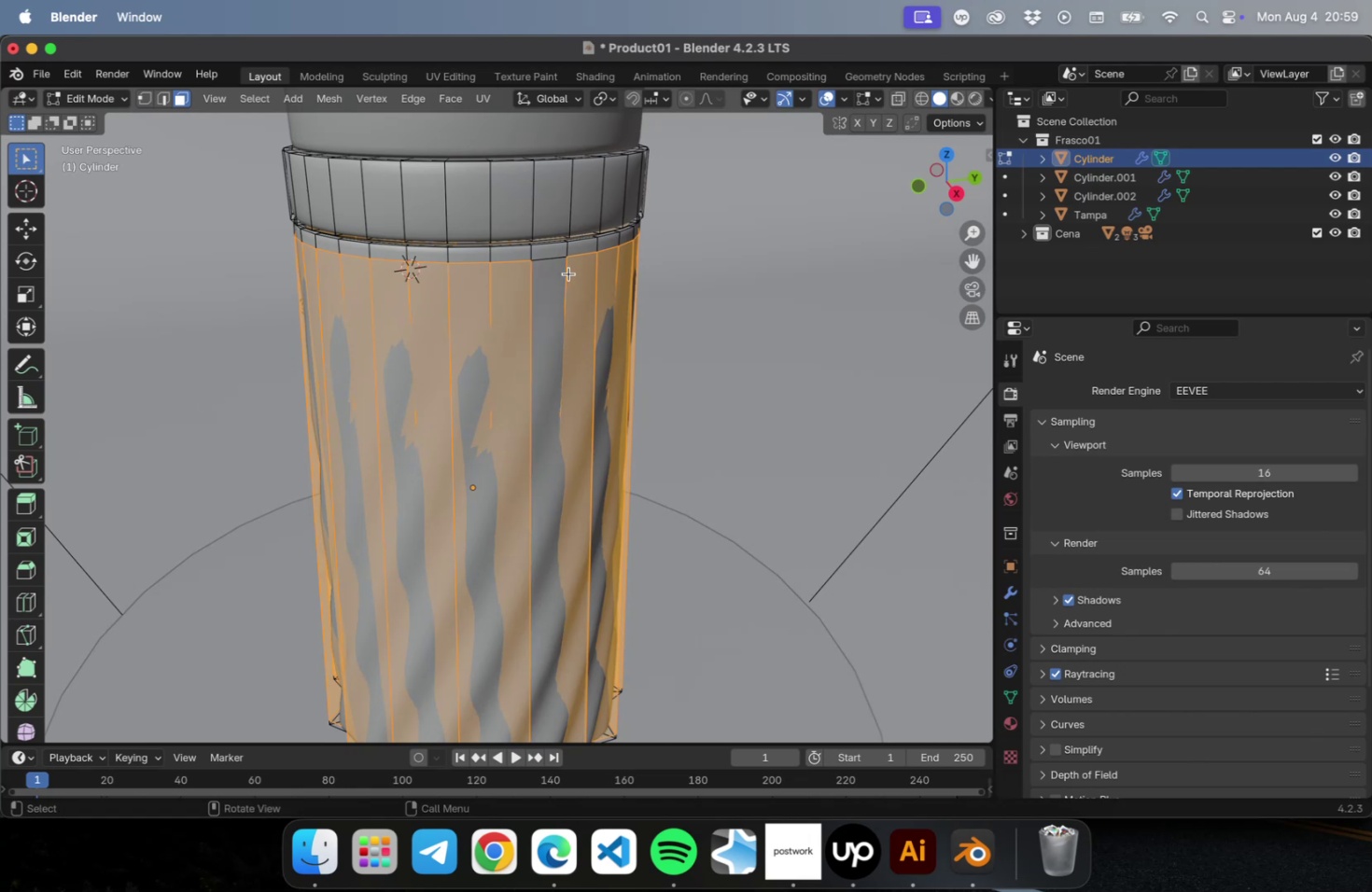 
hold_key(key=ShiftLeft, duration=0.72)
 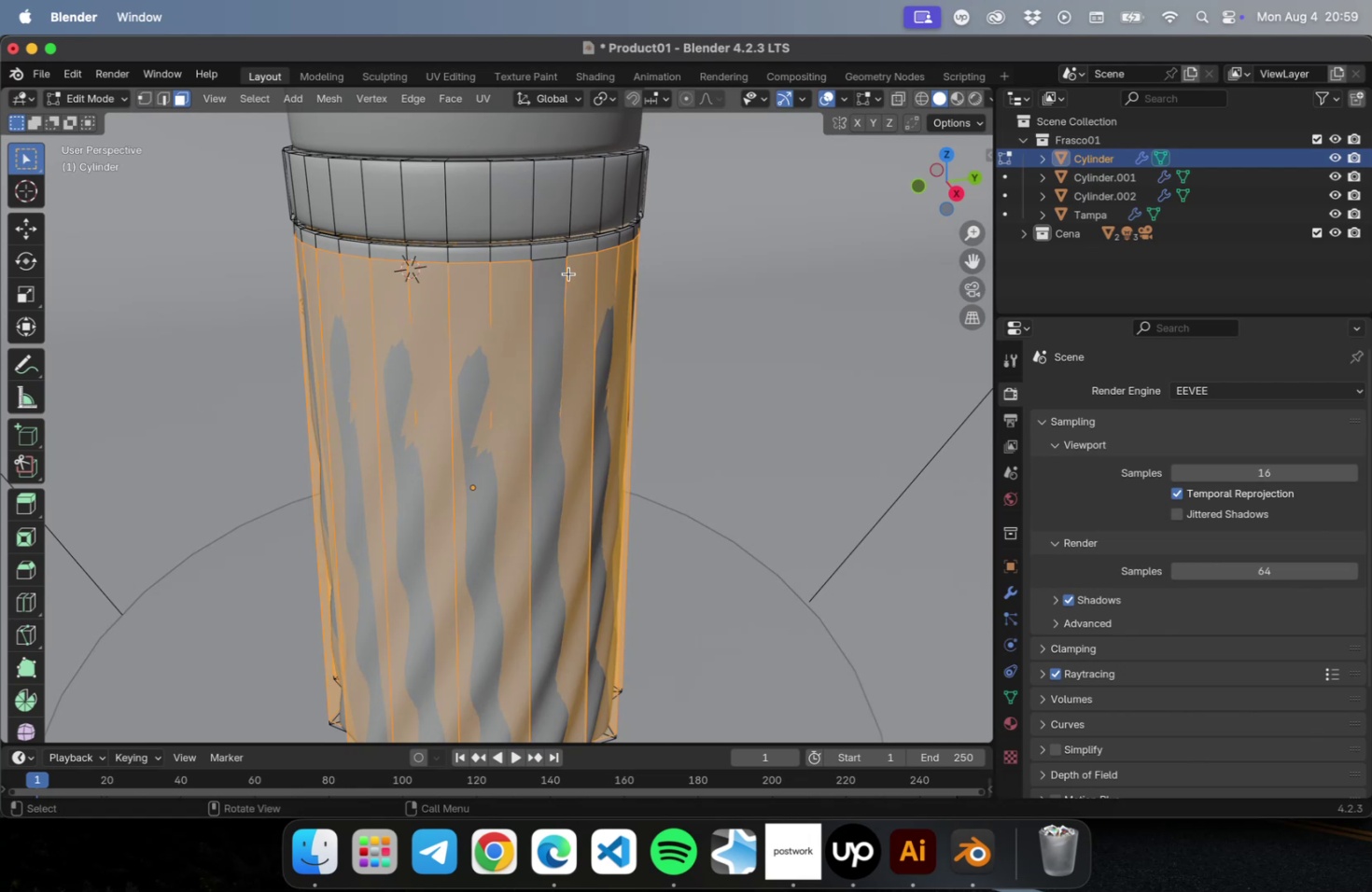 
left_click([568, 273])
 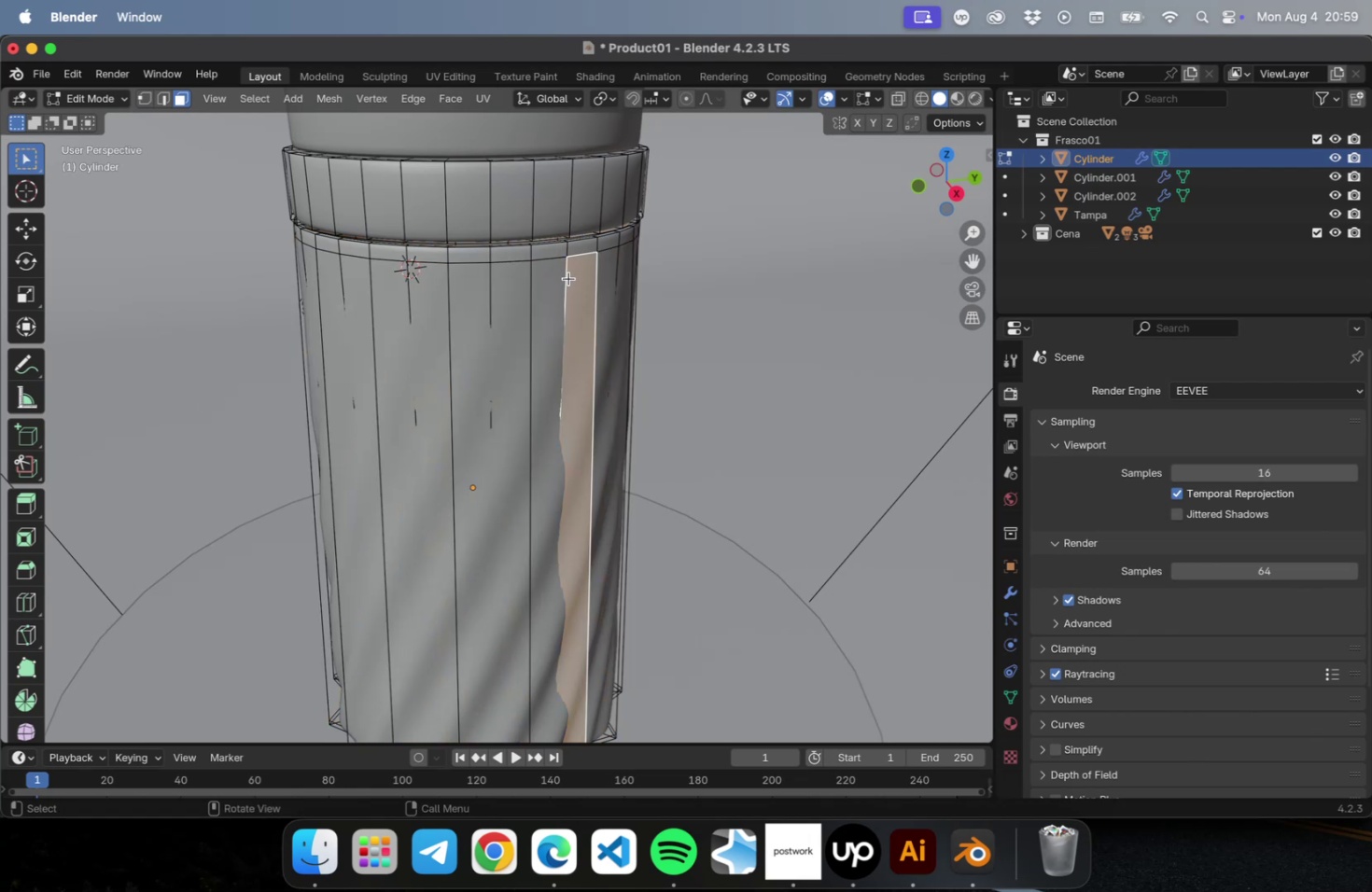 
hold_key(key=OptionLeft, duration=0.68)
 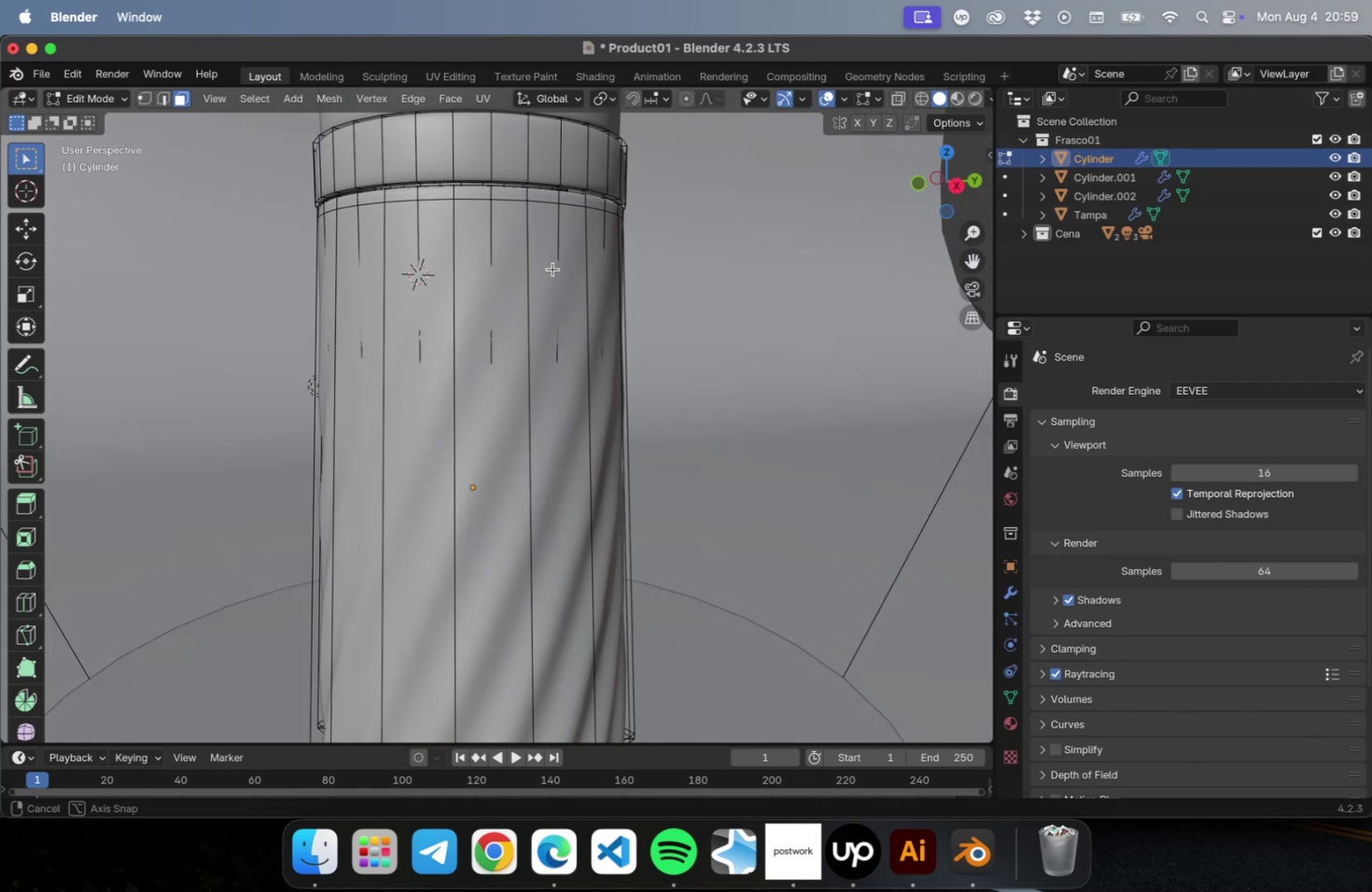 
key(Alt+Shift+ShiftLeft)
 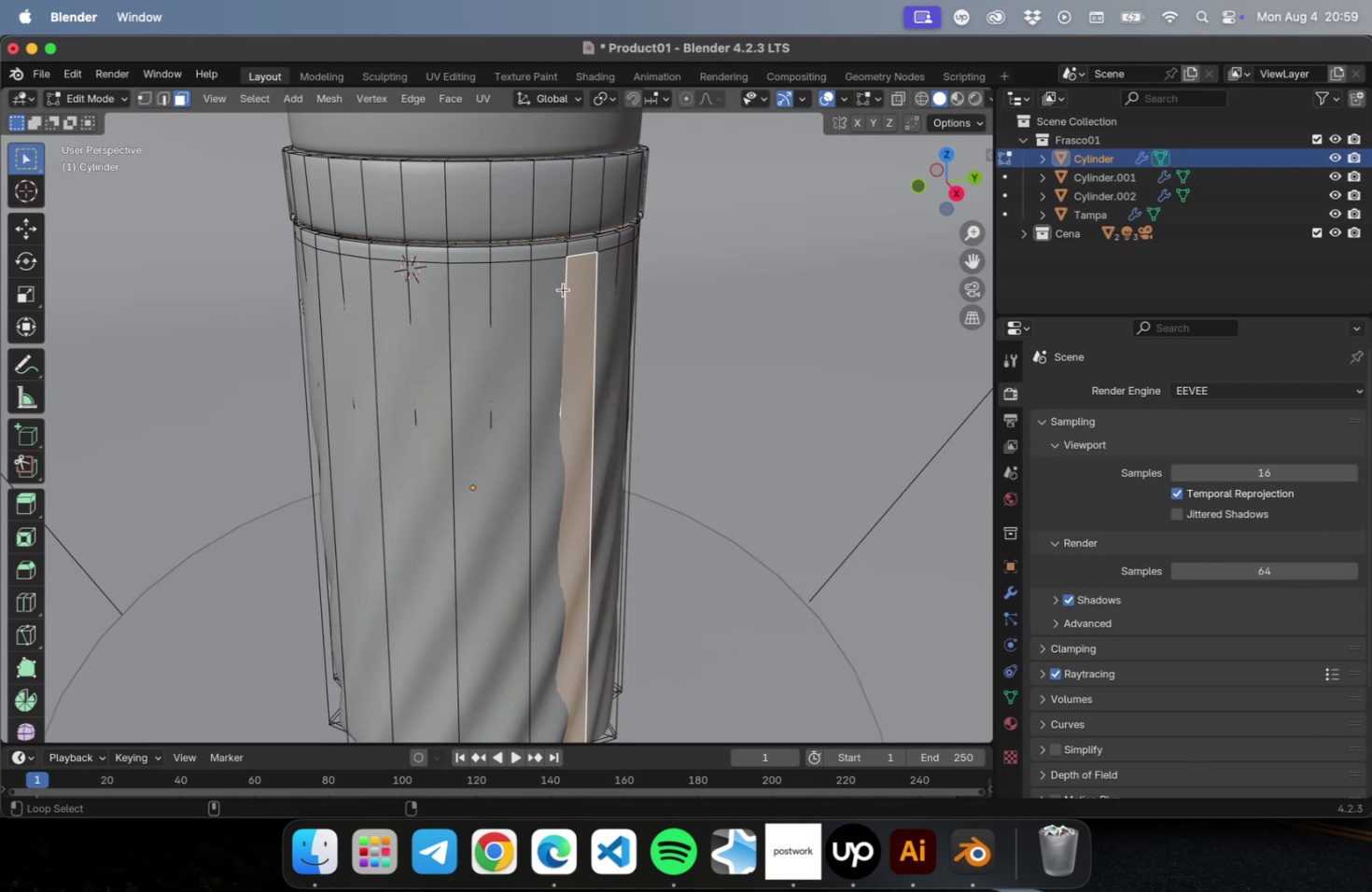 
left_click([563, 289])
 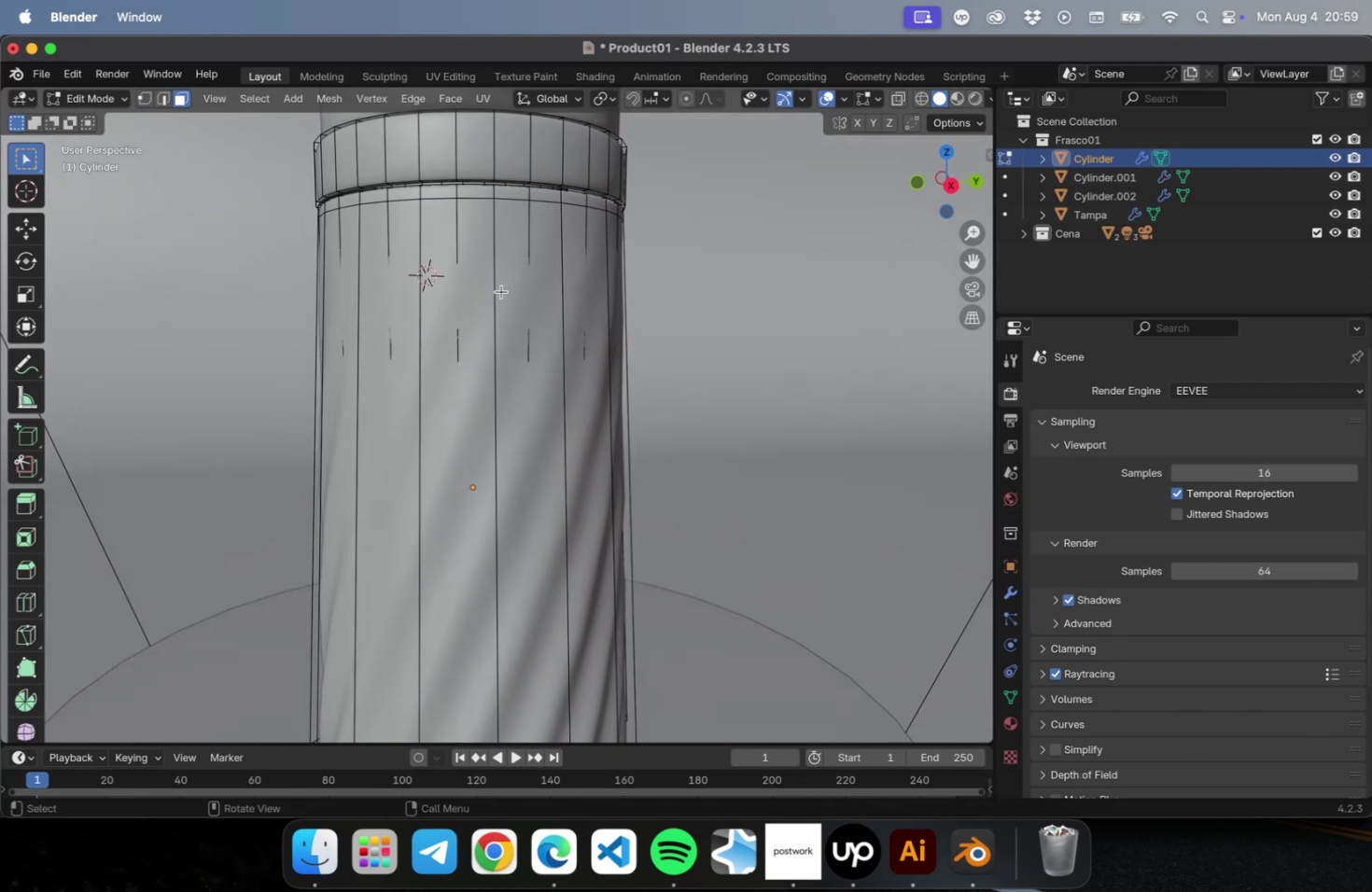 
key(2)
 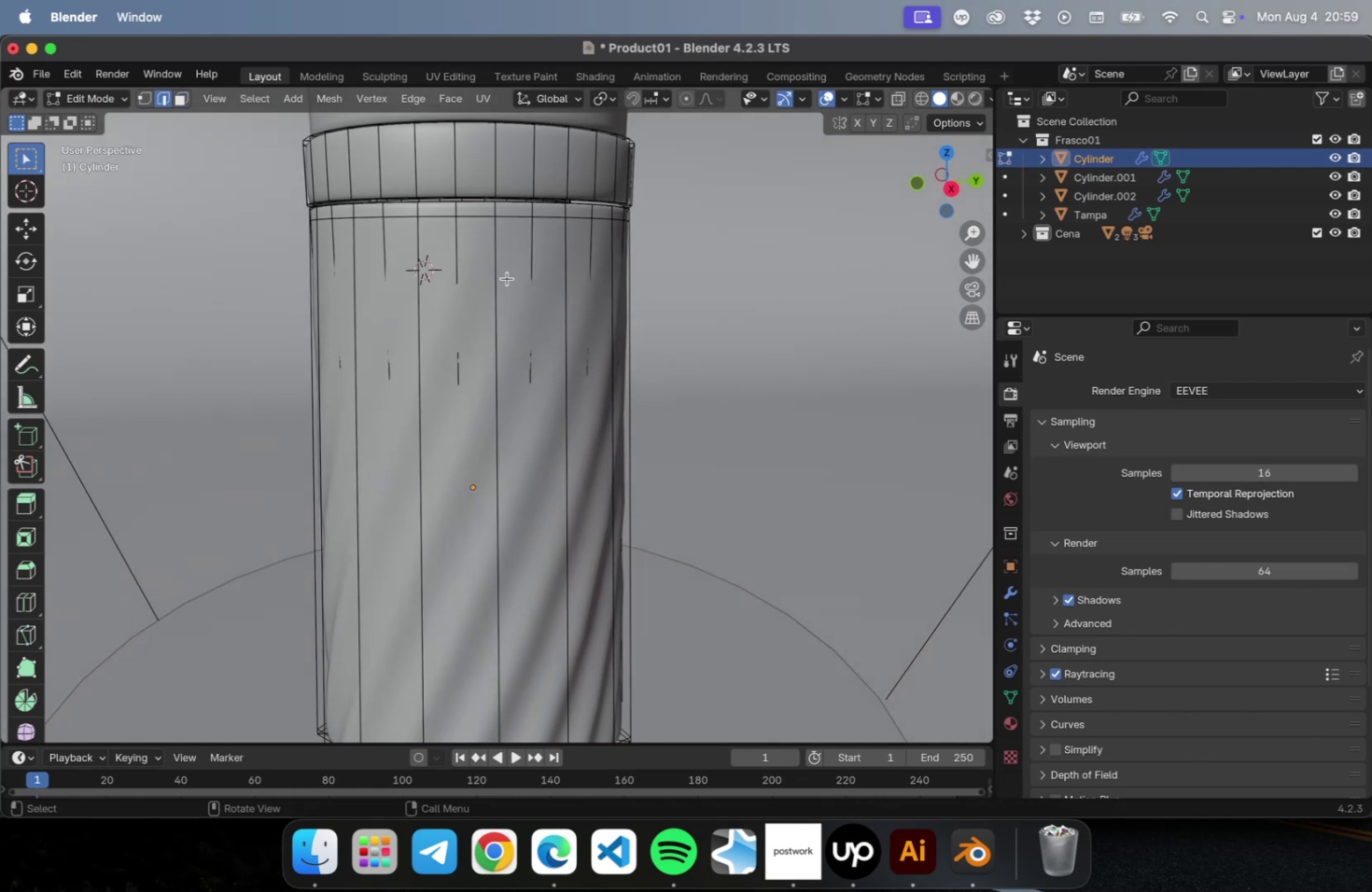 
key(Meta+R)
 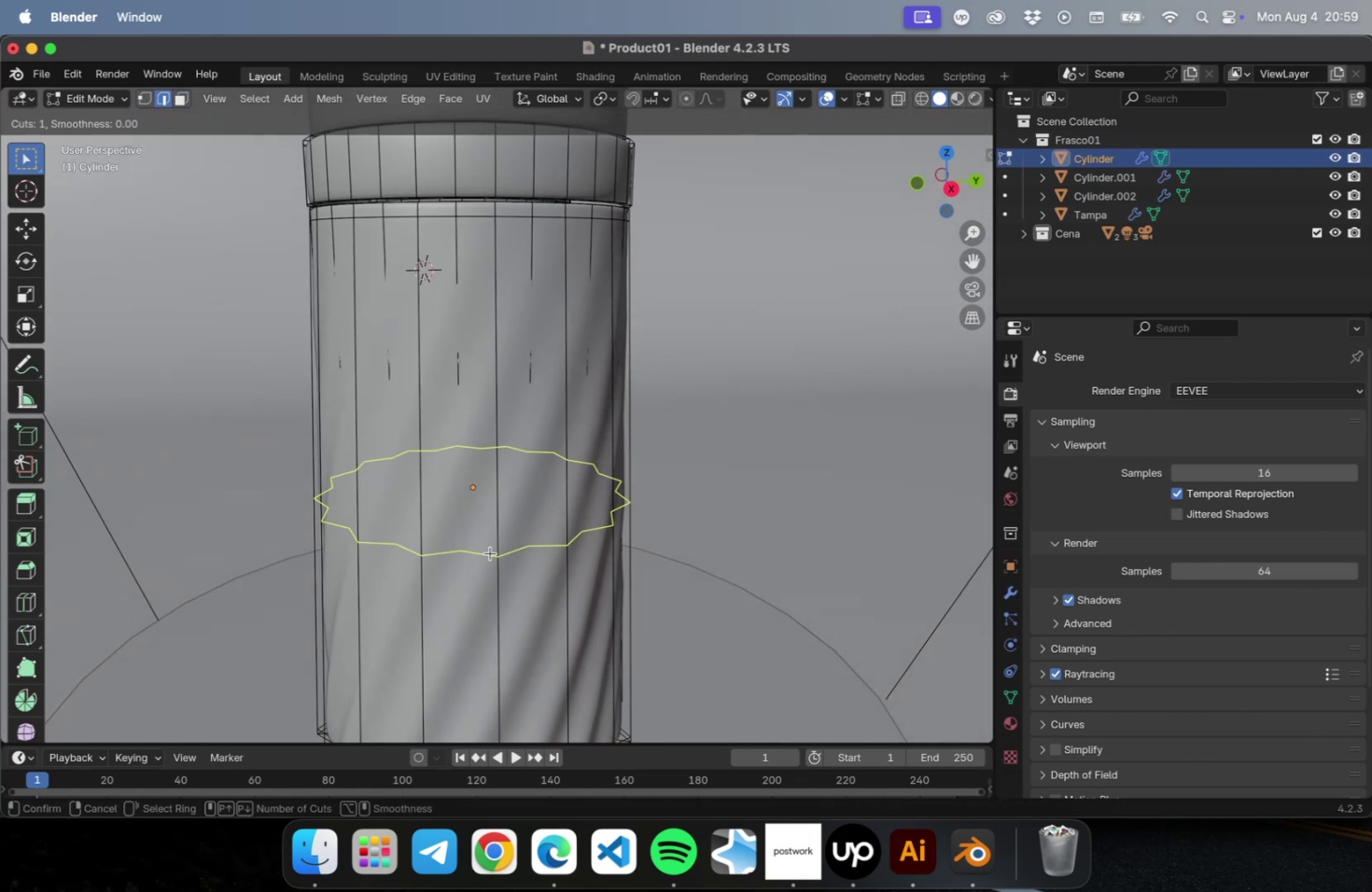 
left_click_drag(start_coordinate=[489, 553], to_coordinate=[492, 261])
 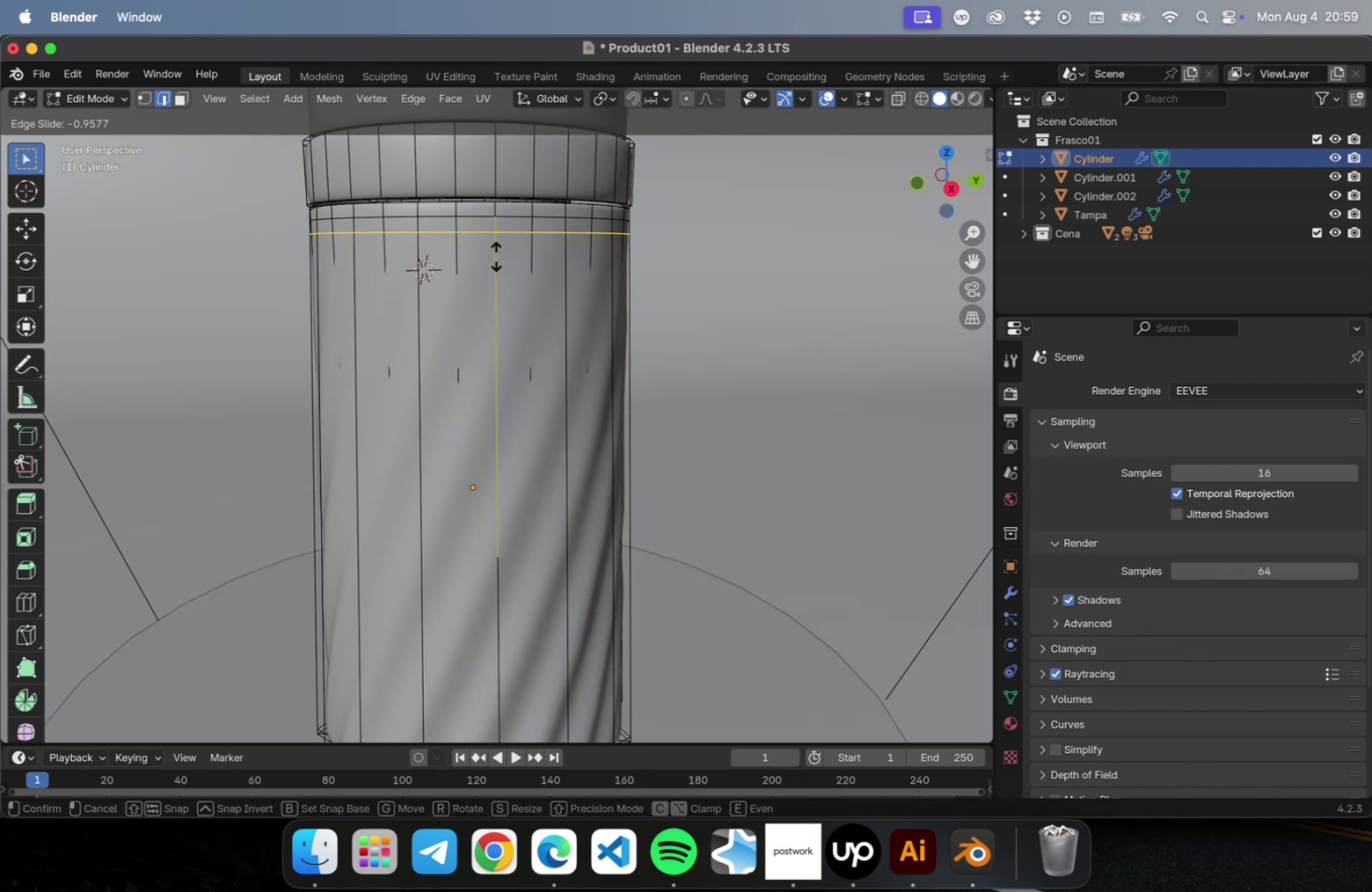 
left_click([496, 256])
 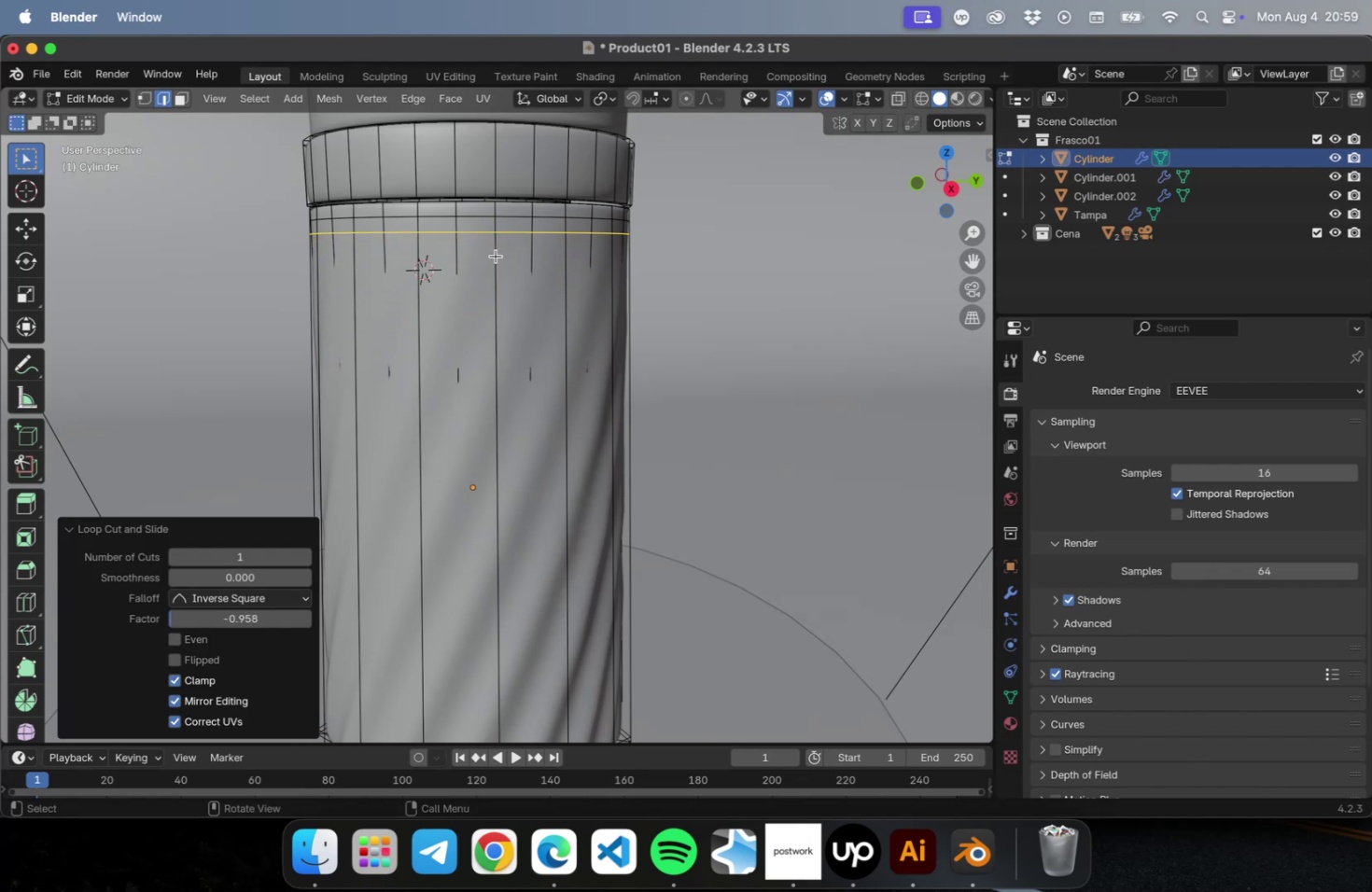 
key(Meta+CommandLeft)
 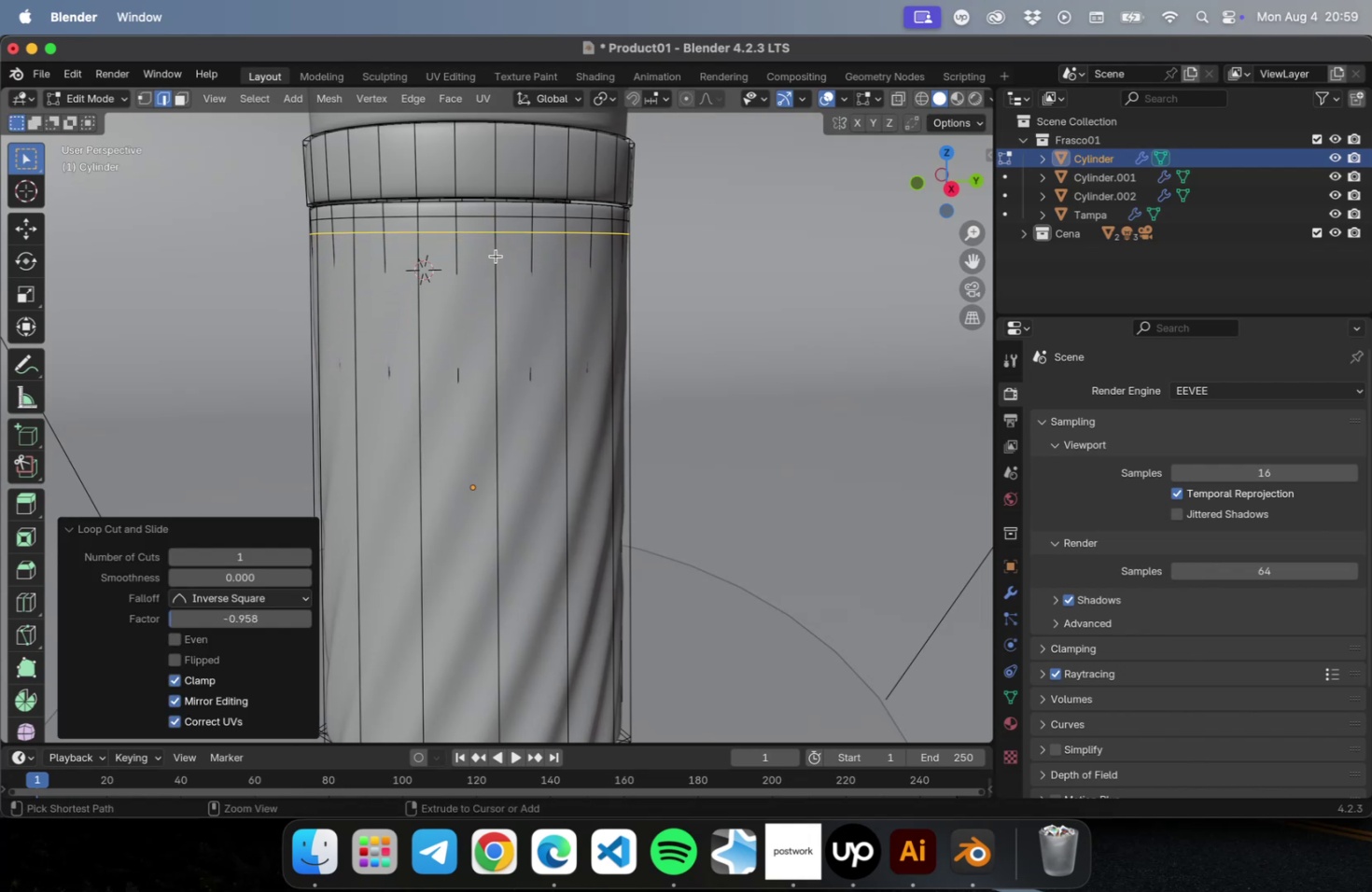 
key(Meta+R)
 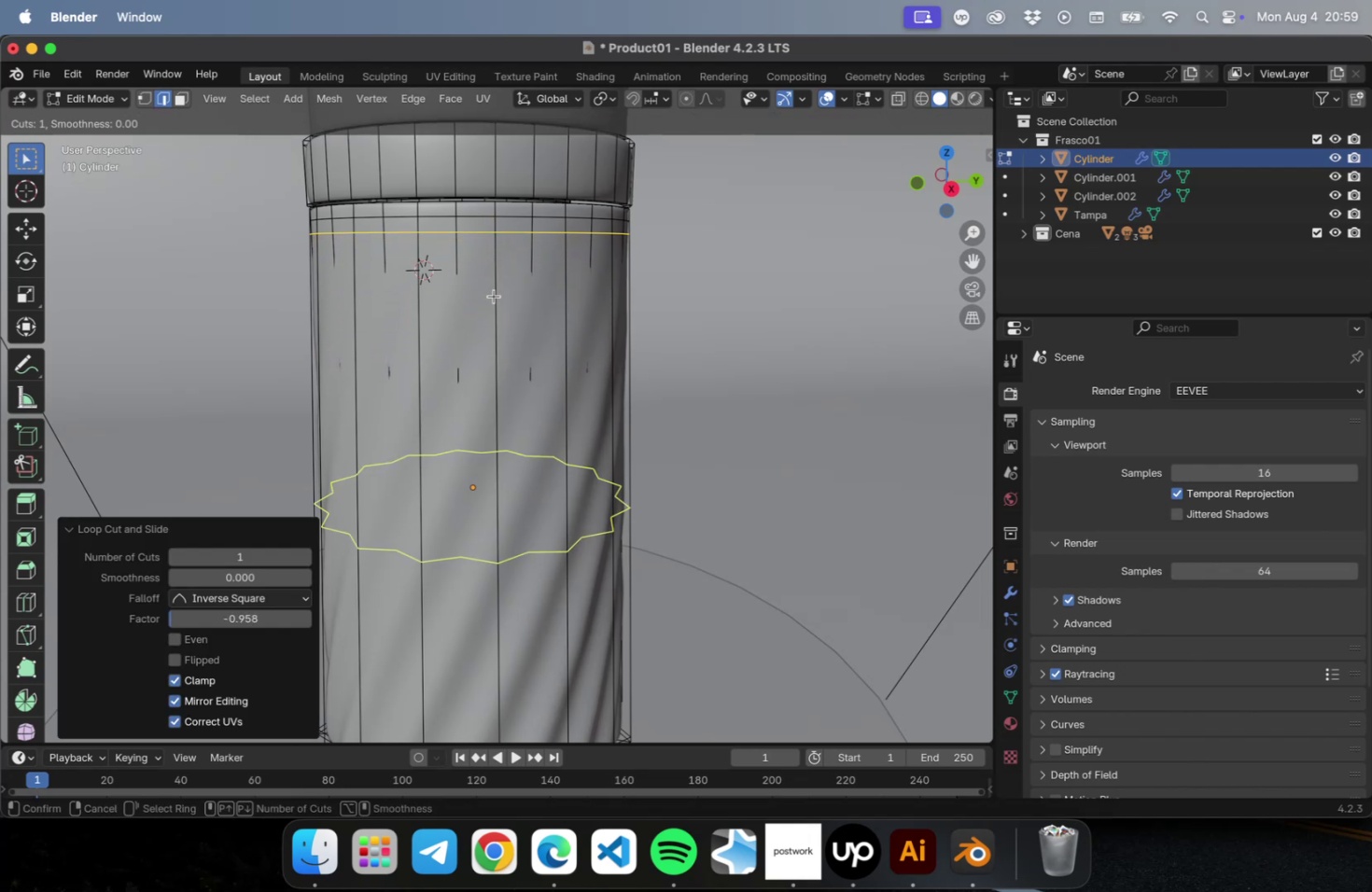 
left_click_drag(start_coordinate=[494, 296], to_coordinate=[441, 648])
 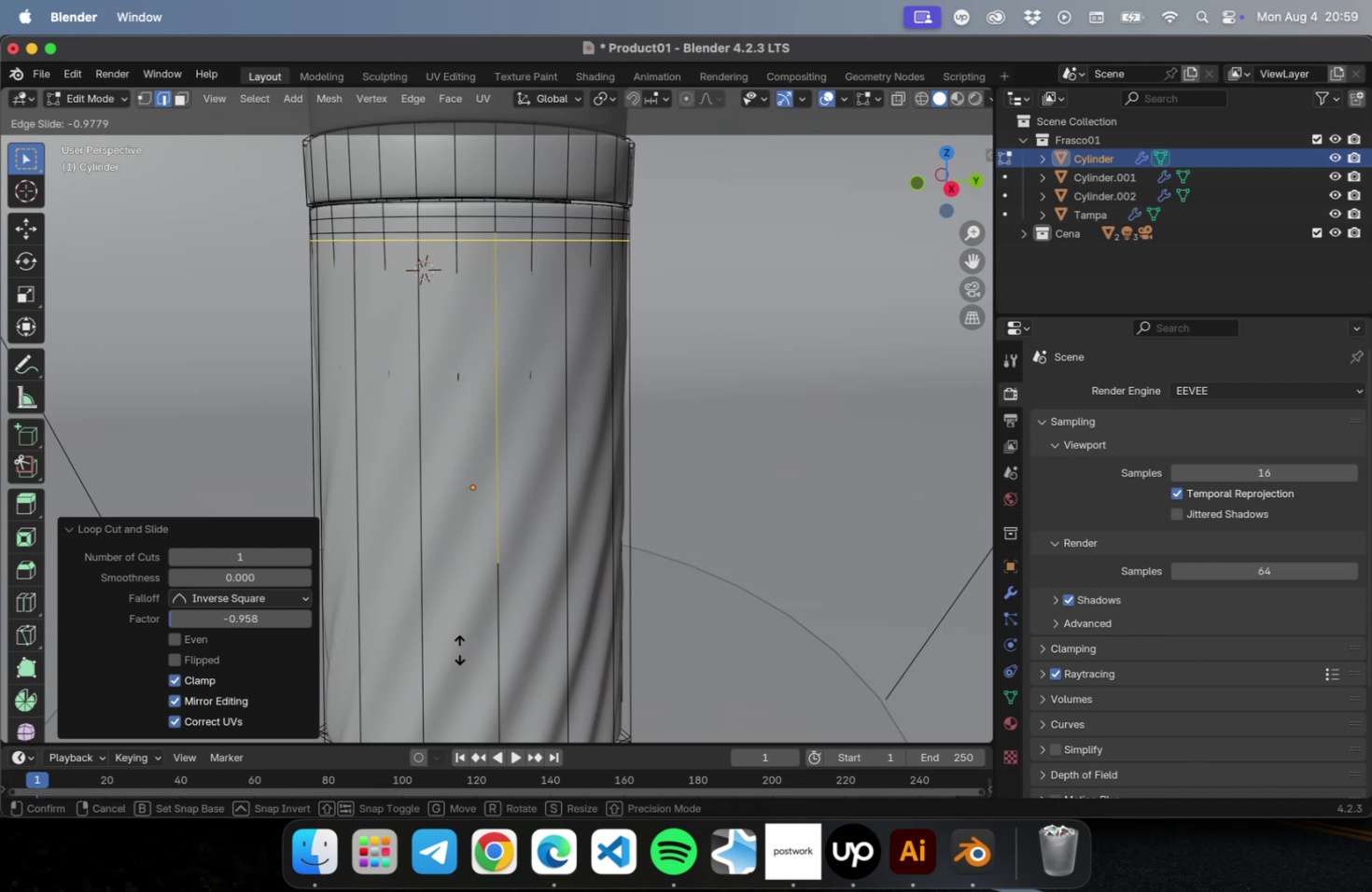 
wait(5.1)
 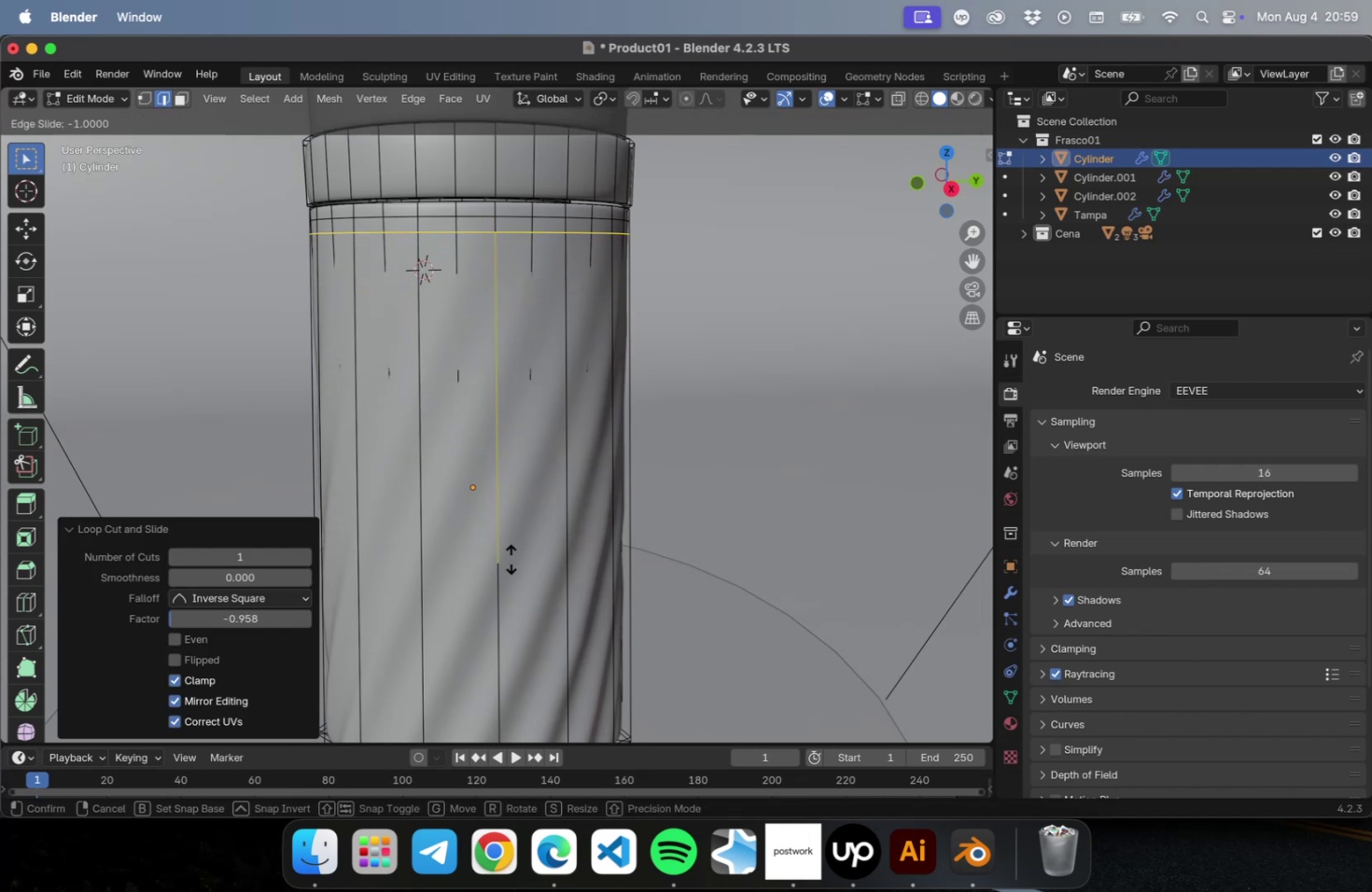 
left_click([459, 646])
 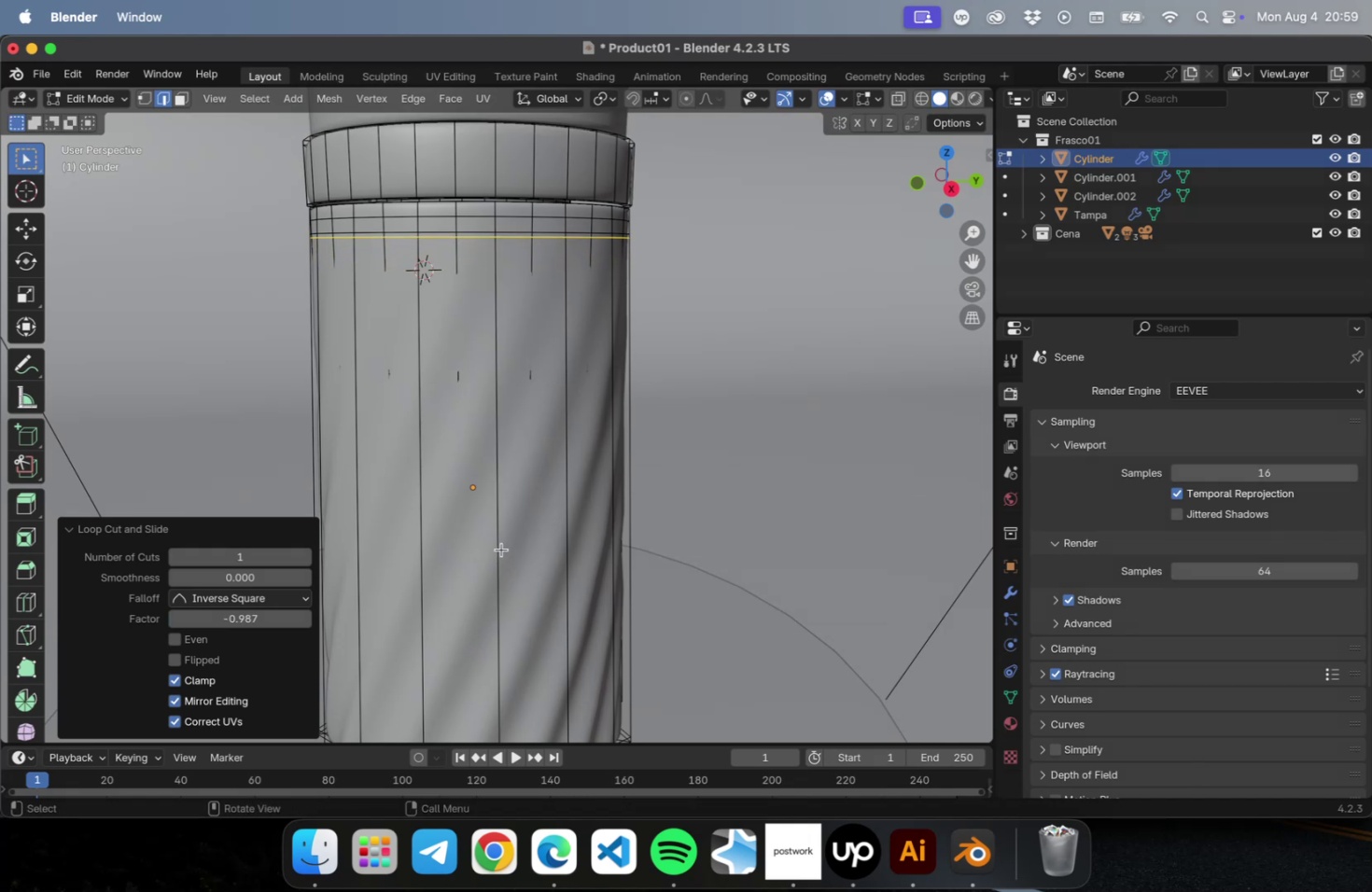 
hold_key(key=ShiftLeft, duration=0.71)
 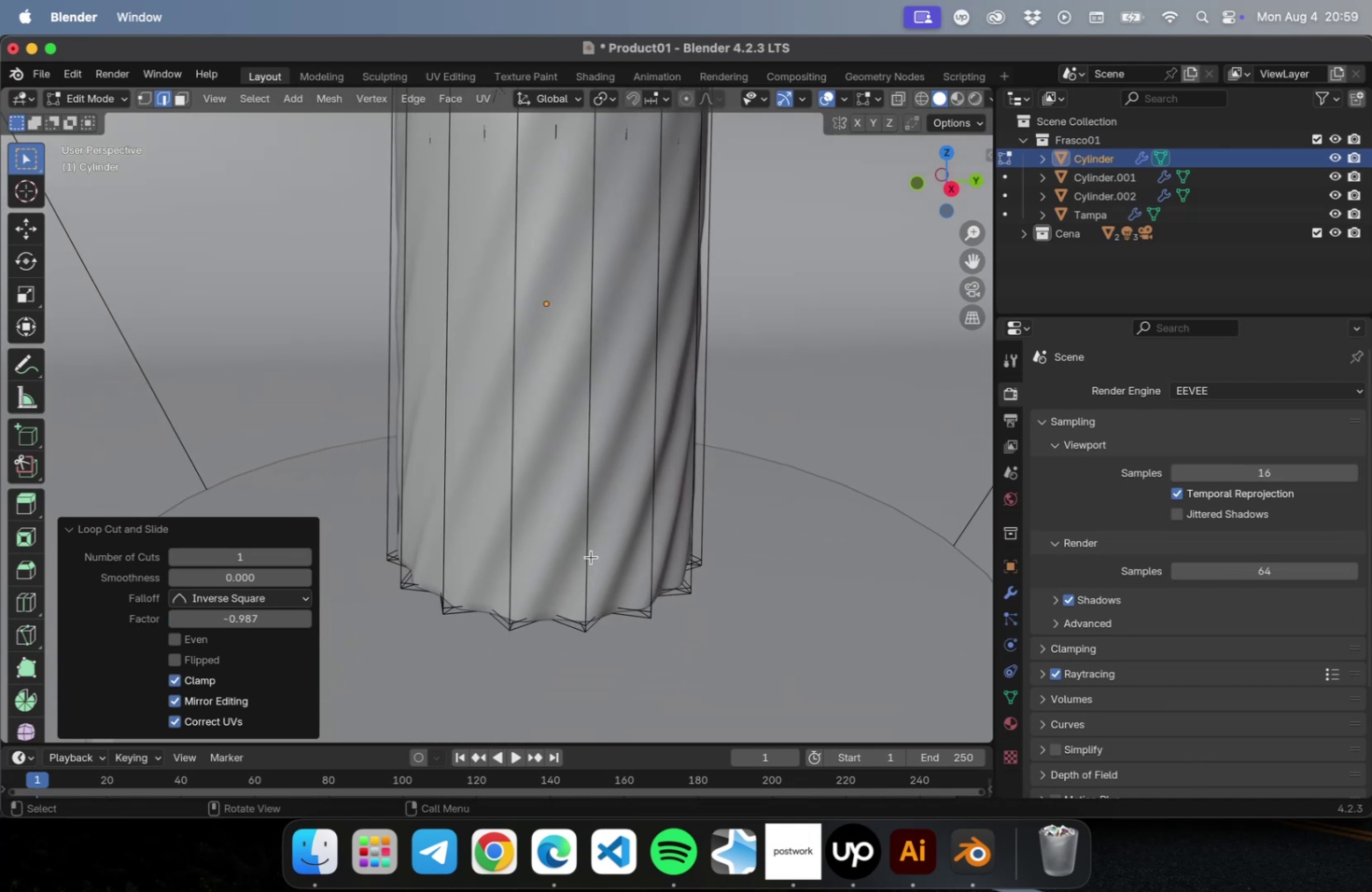 
key(Meta+CommandLeft)
 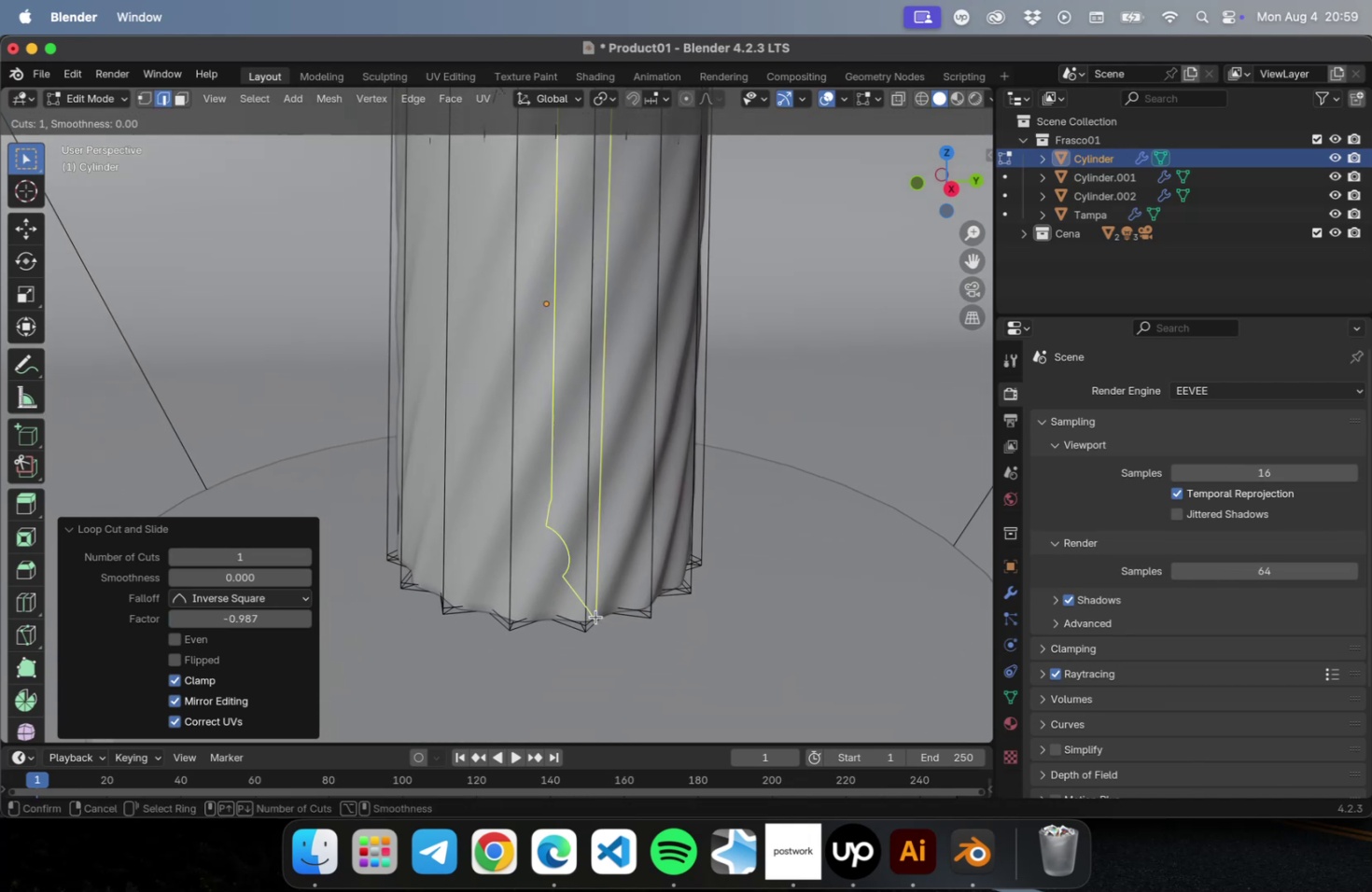 
key(Meta+R)
 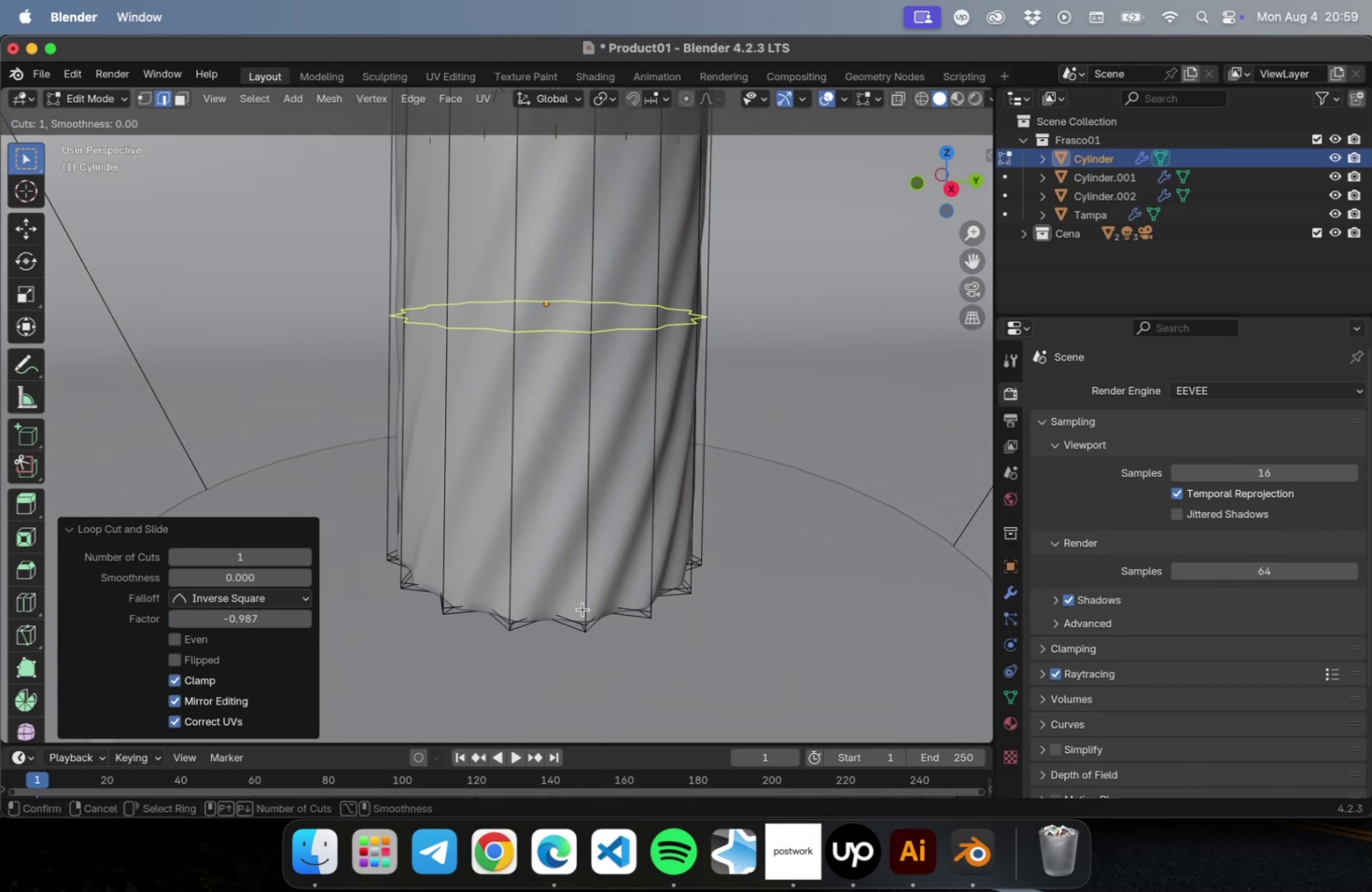 
left_click_drag(start_coordinate=[582, 608], to_coordinate=[559, 268])
 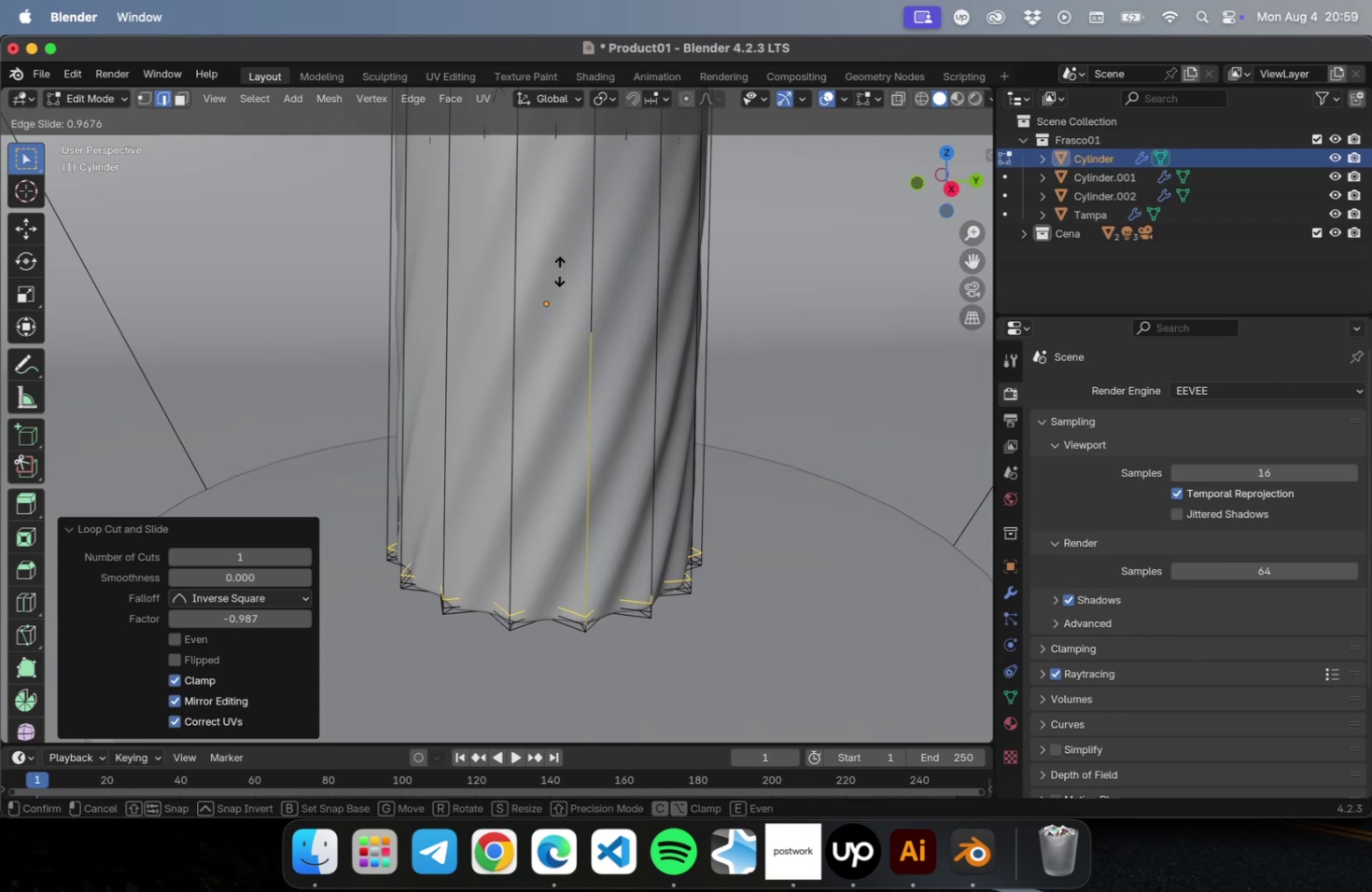 
left_click([559, 271])
 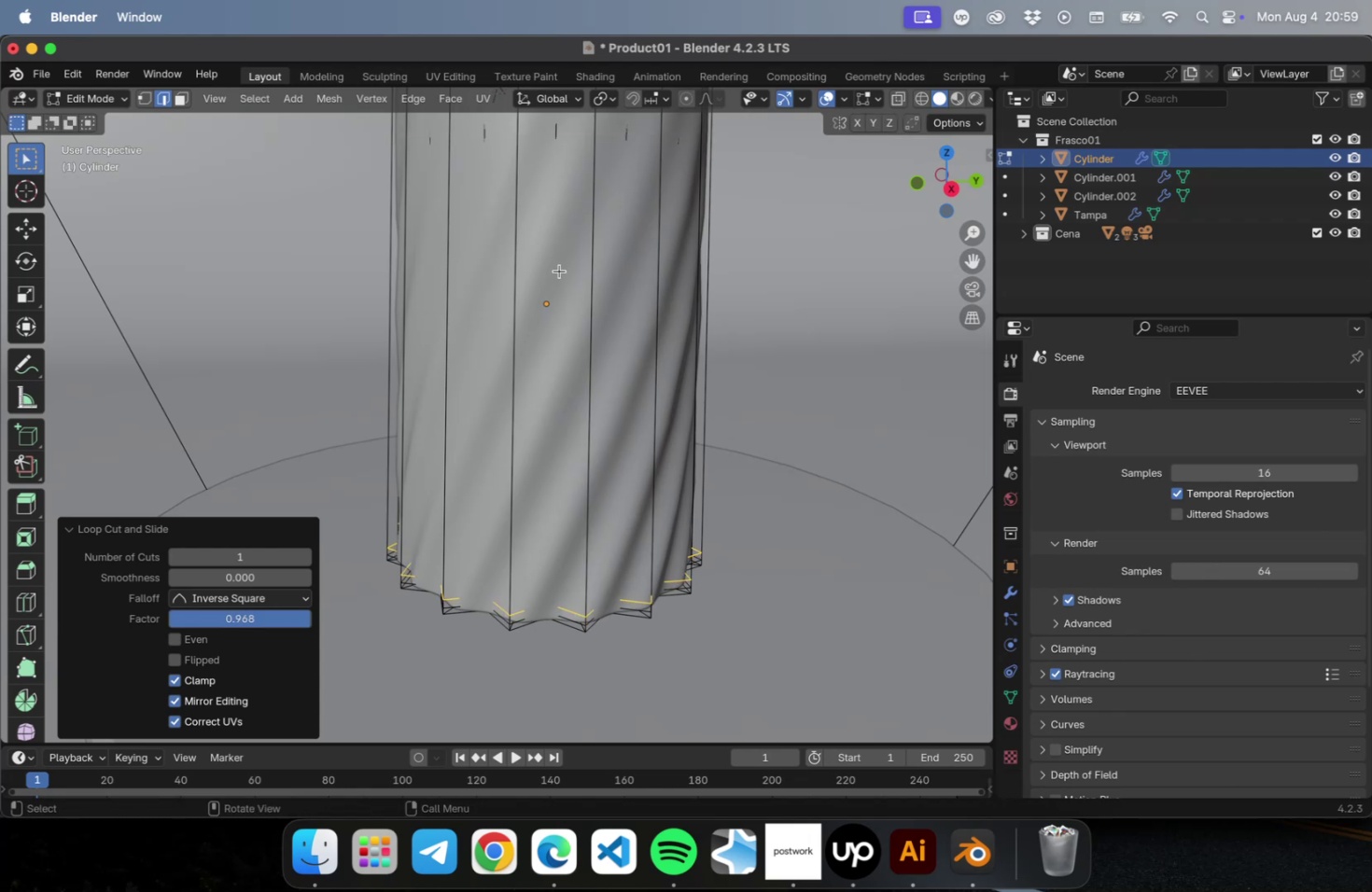 
key(Meta+CommandLeft)
 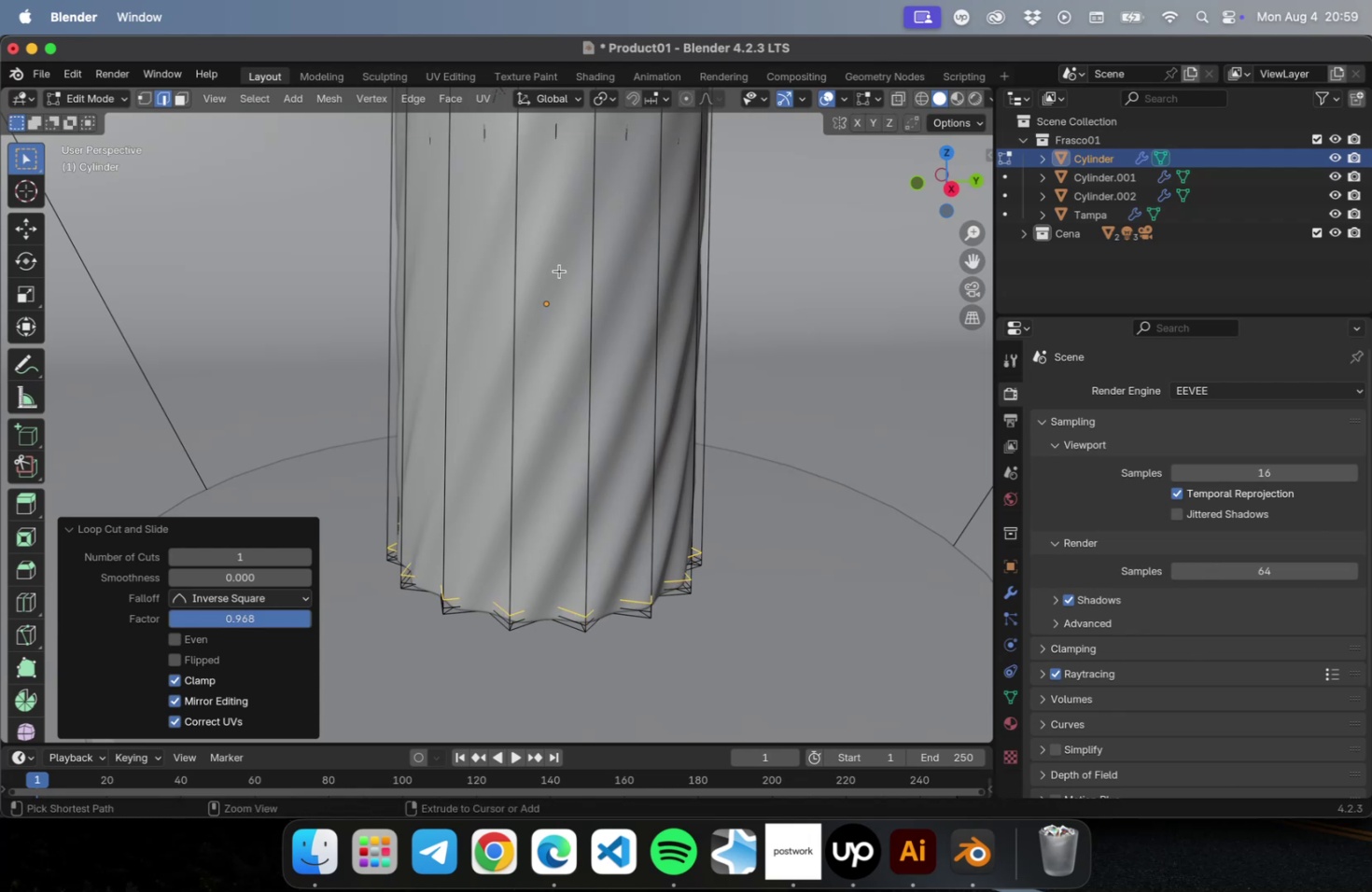 
key(Meta+R)
 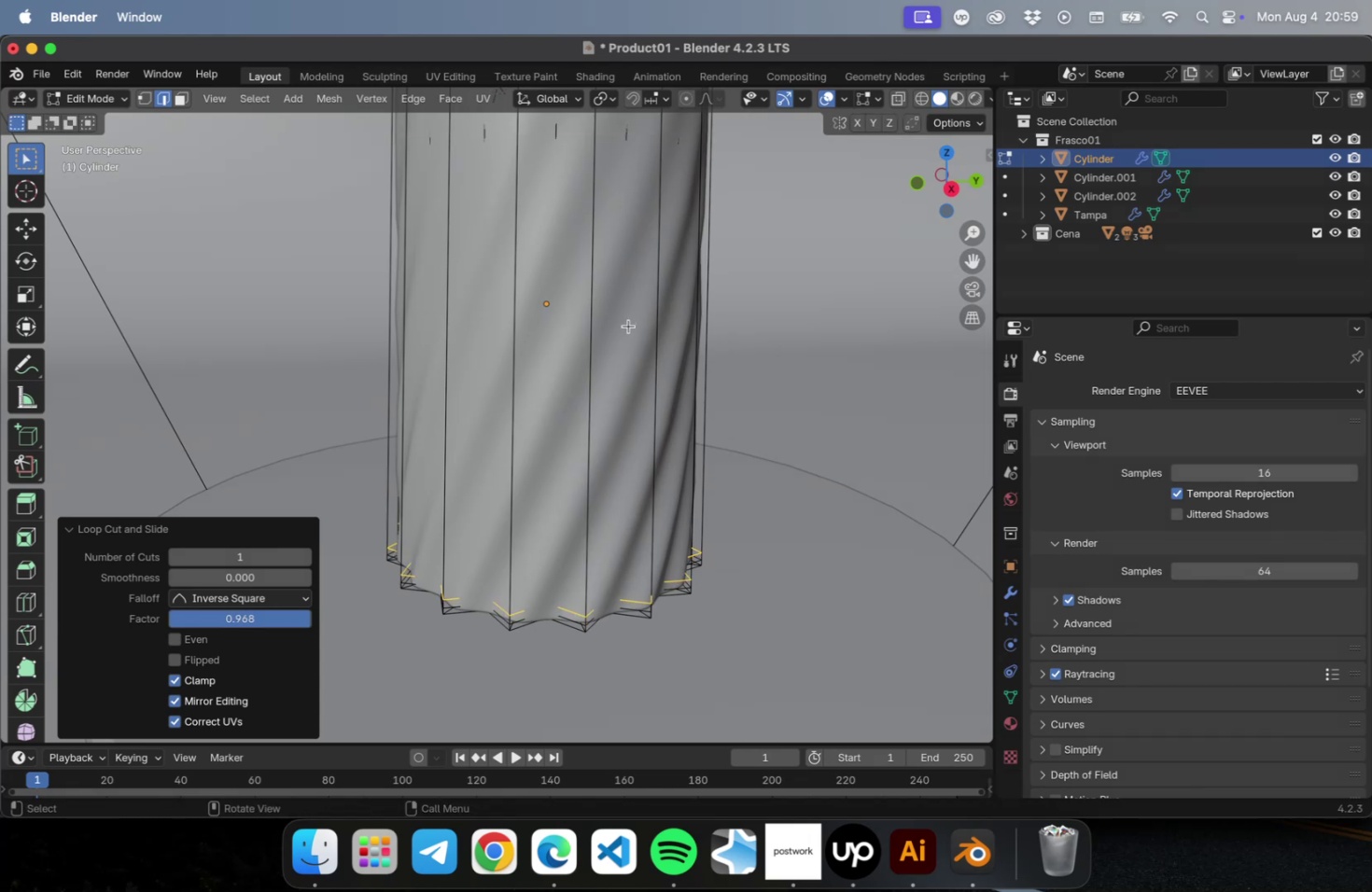 
left_click([606, 377])
 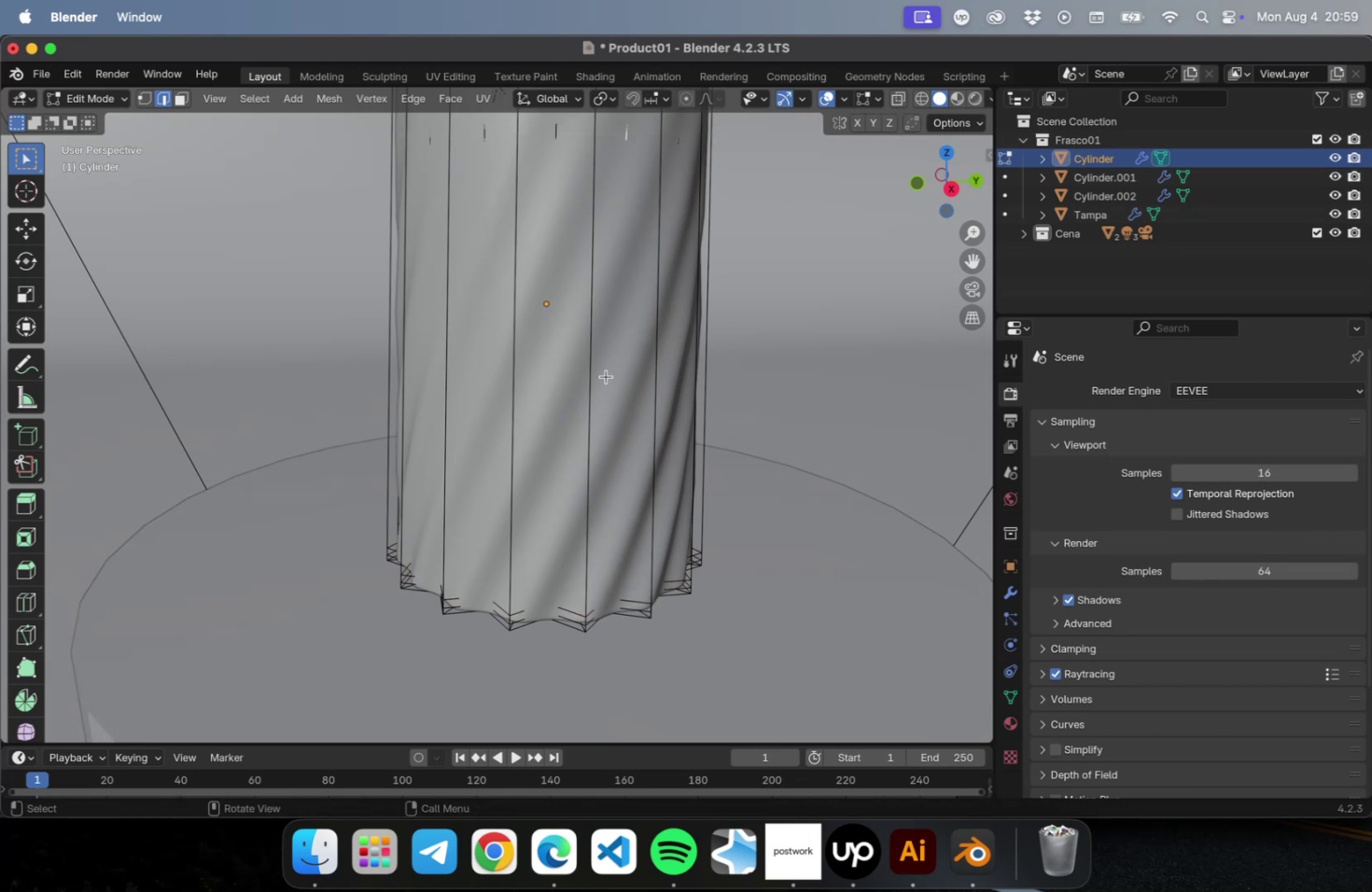 
scroll: coordinate [606, 377], scroll_direction: down, amount: 3.0
 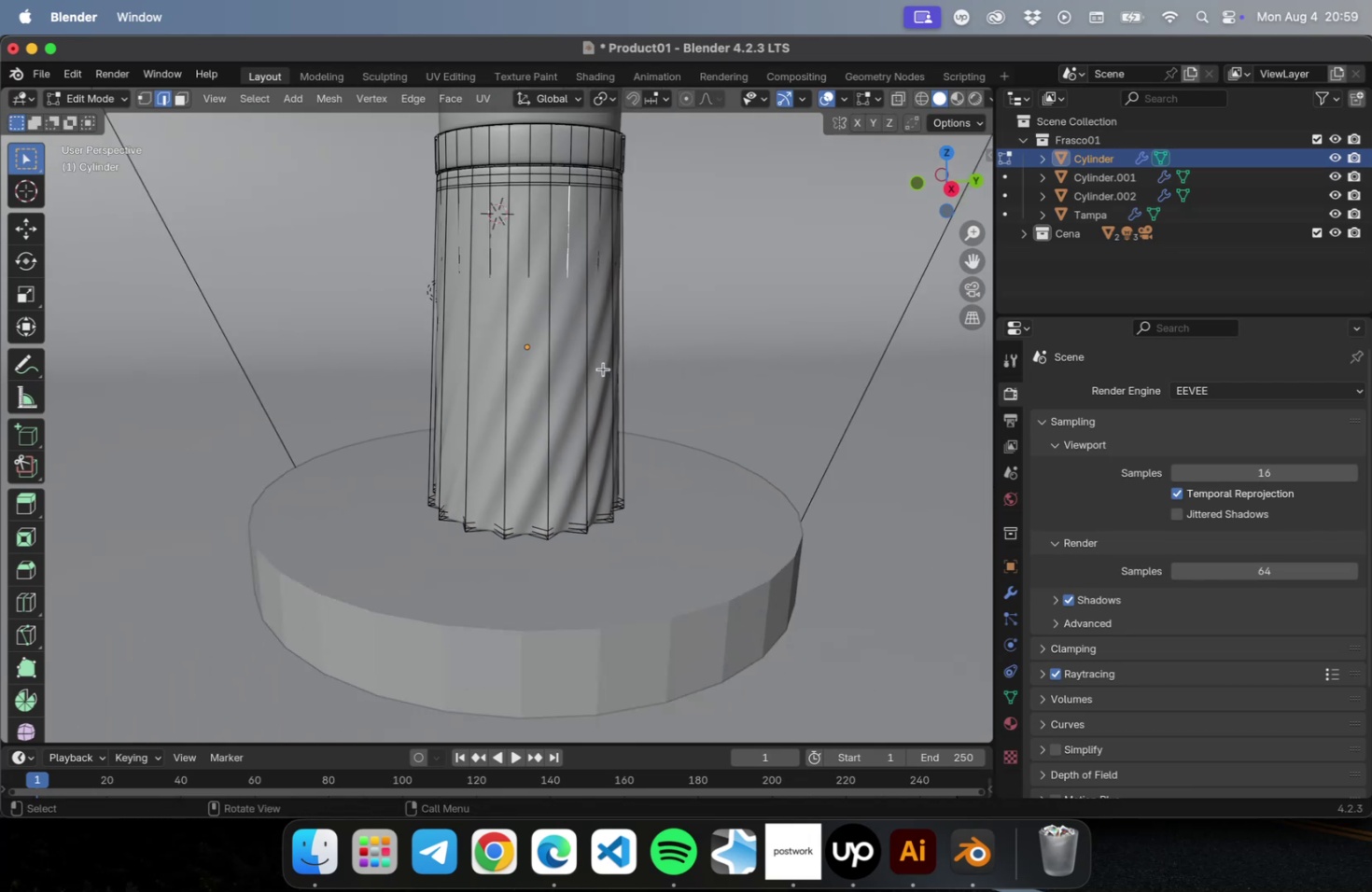 
hold_key(key=CommandLeft, duration=0.41)
 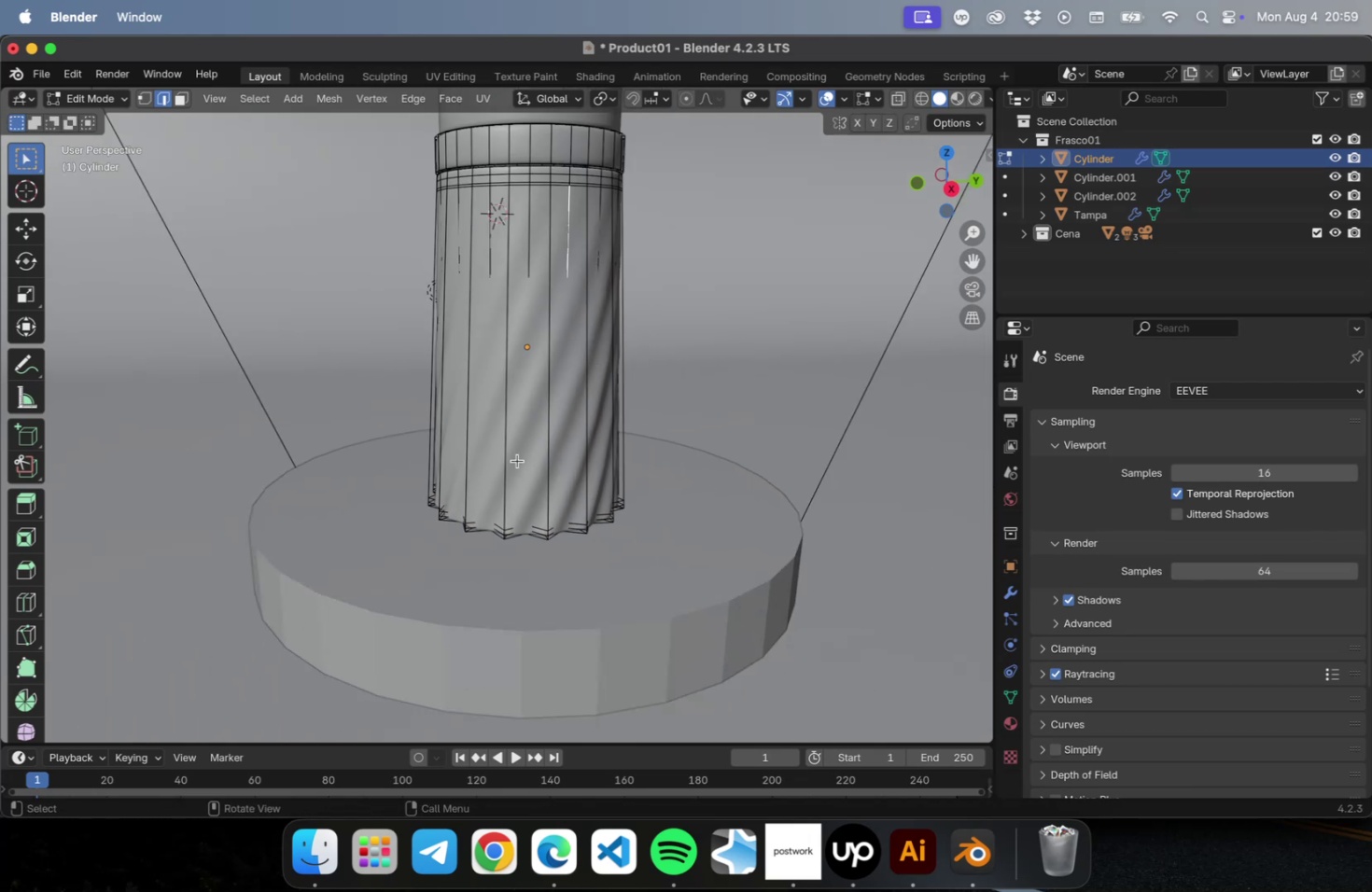 
scroll: coordinate [516, 462], scroll_direction: up, amount: 2.0
 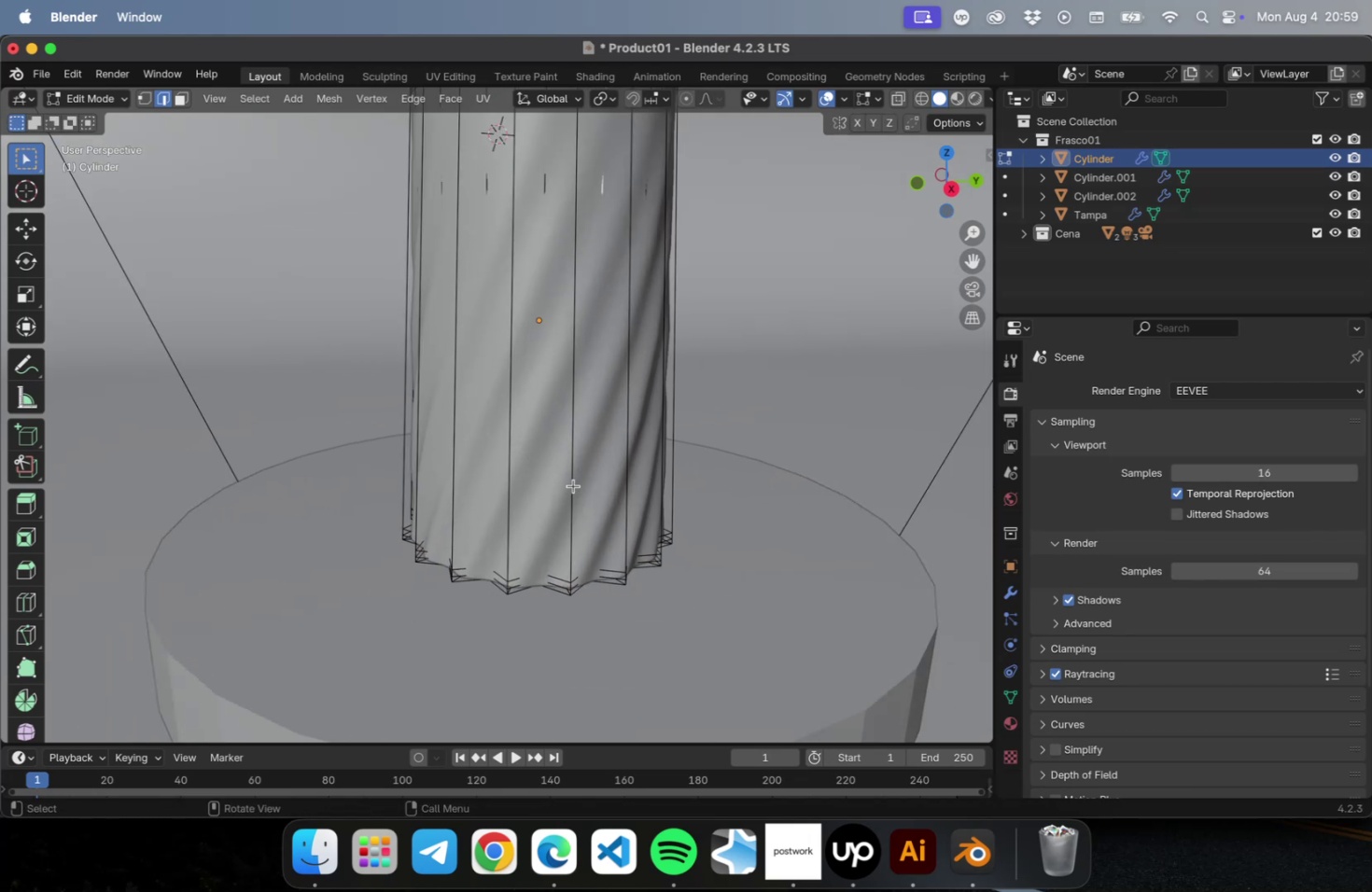 
key(Meta+R)
 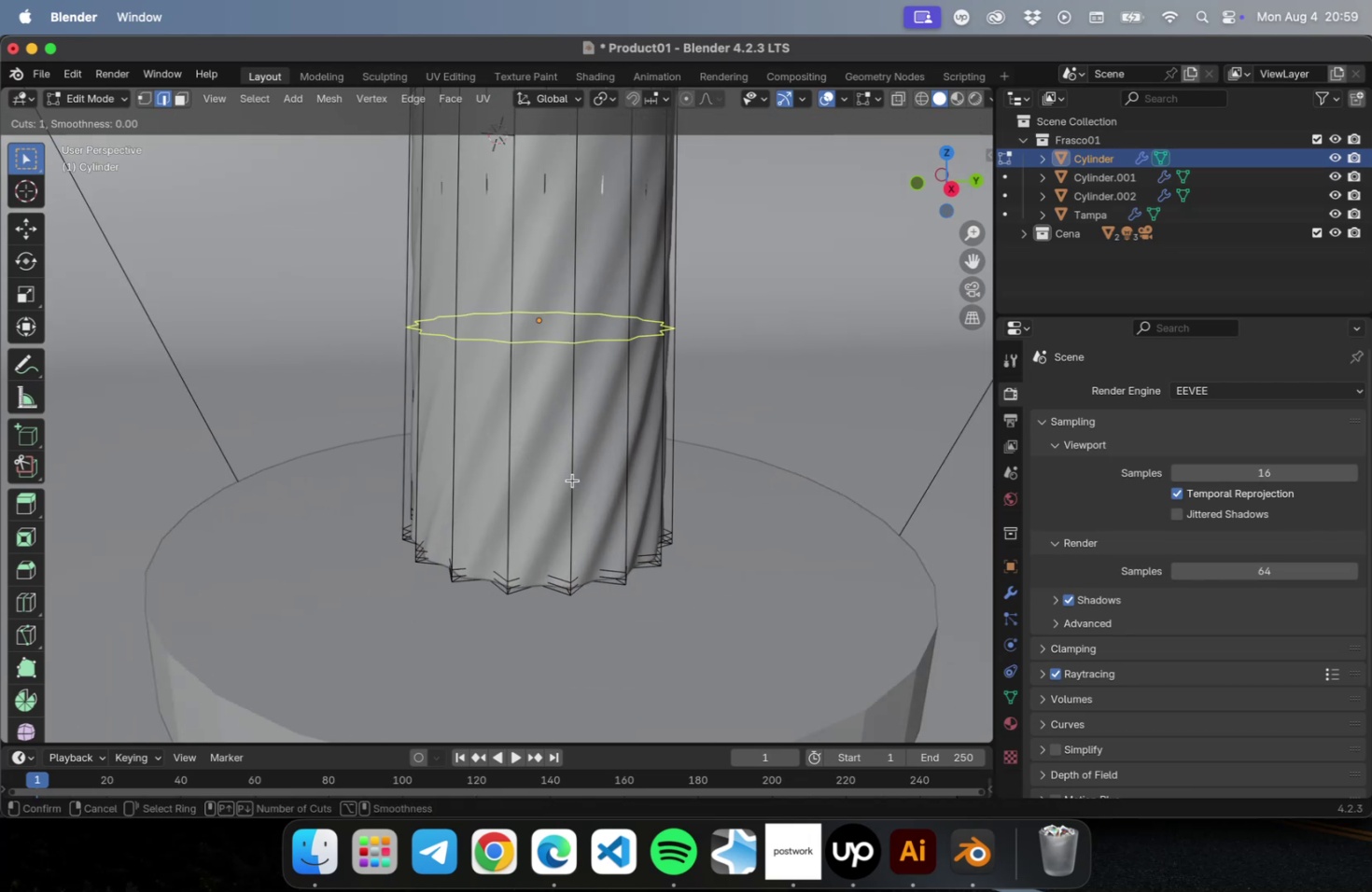 
left_click_drag(start_coordinate=[574, 511], to_coordinate=[580, 114])
 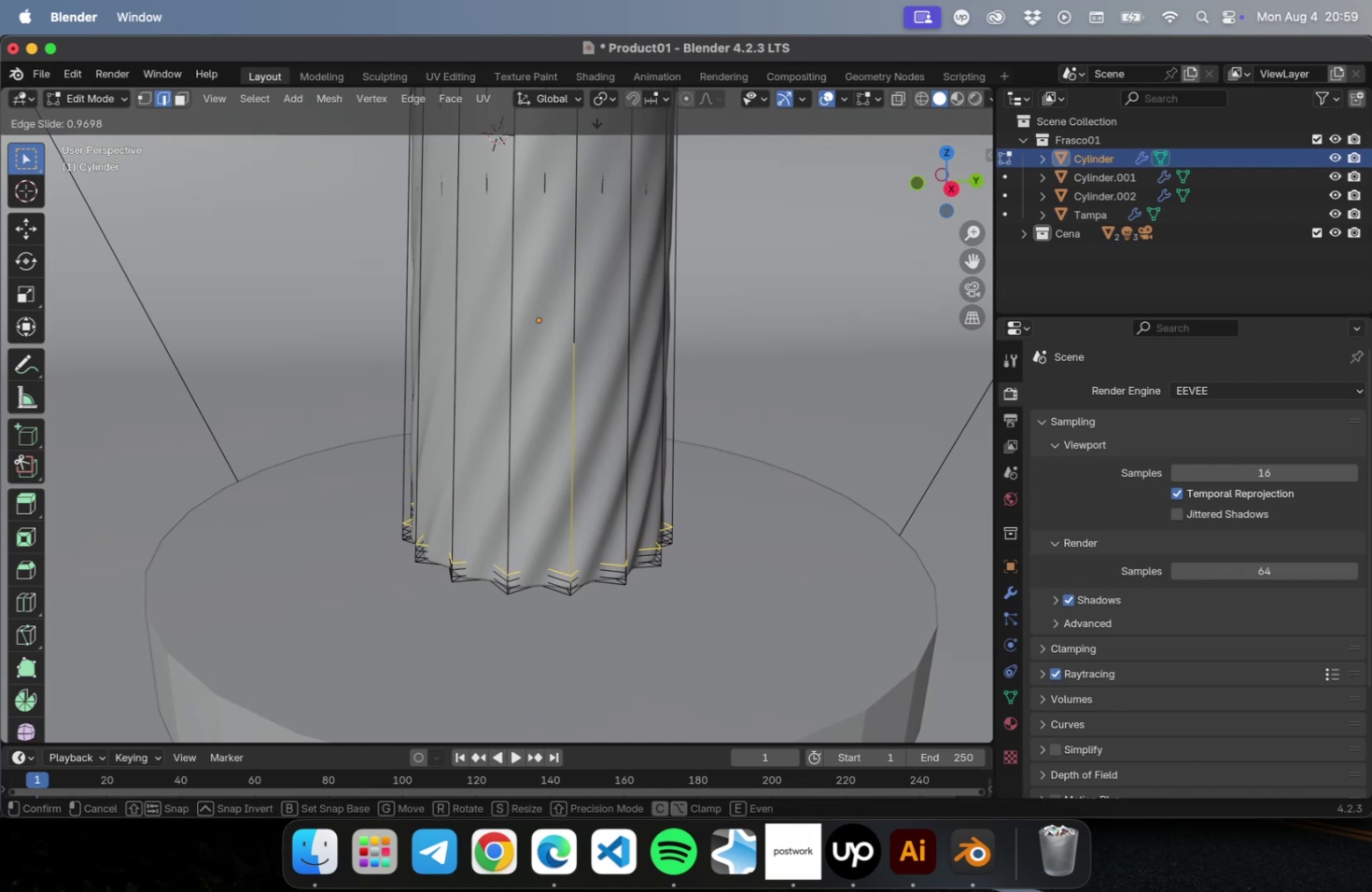 
left_click([596, 113])
 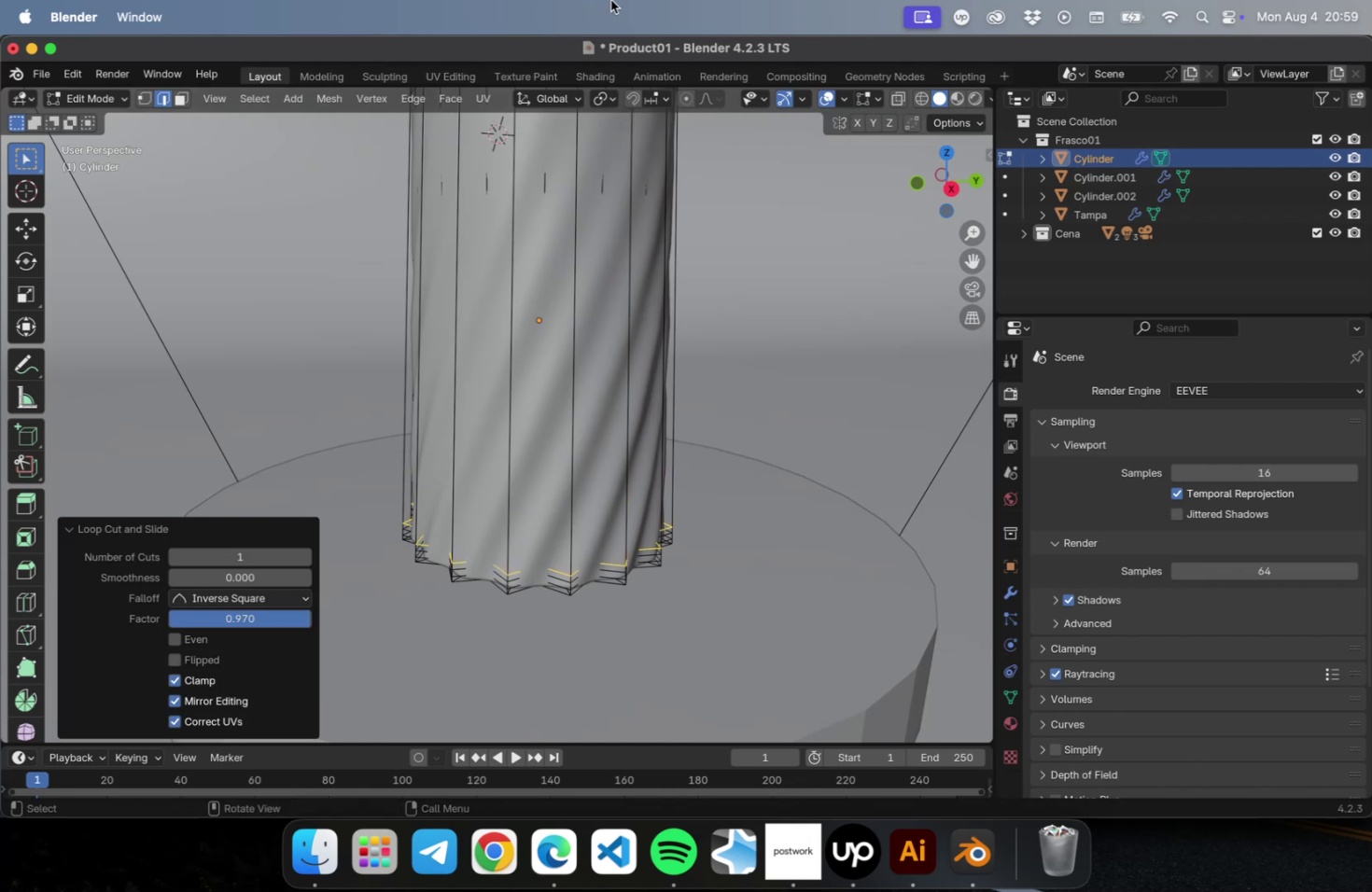 
type(34)
 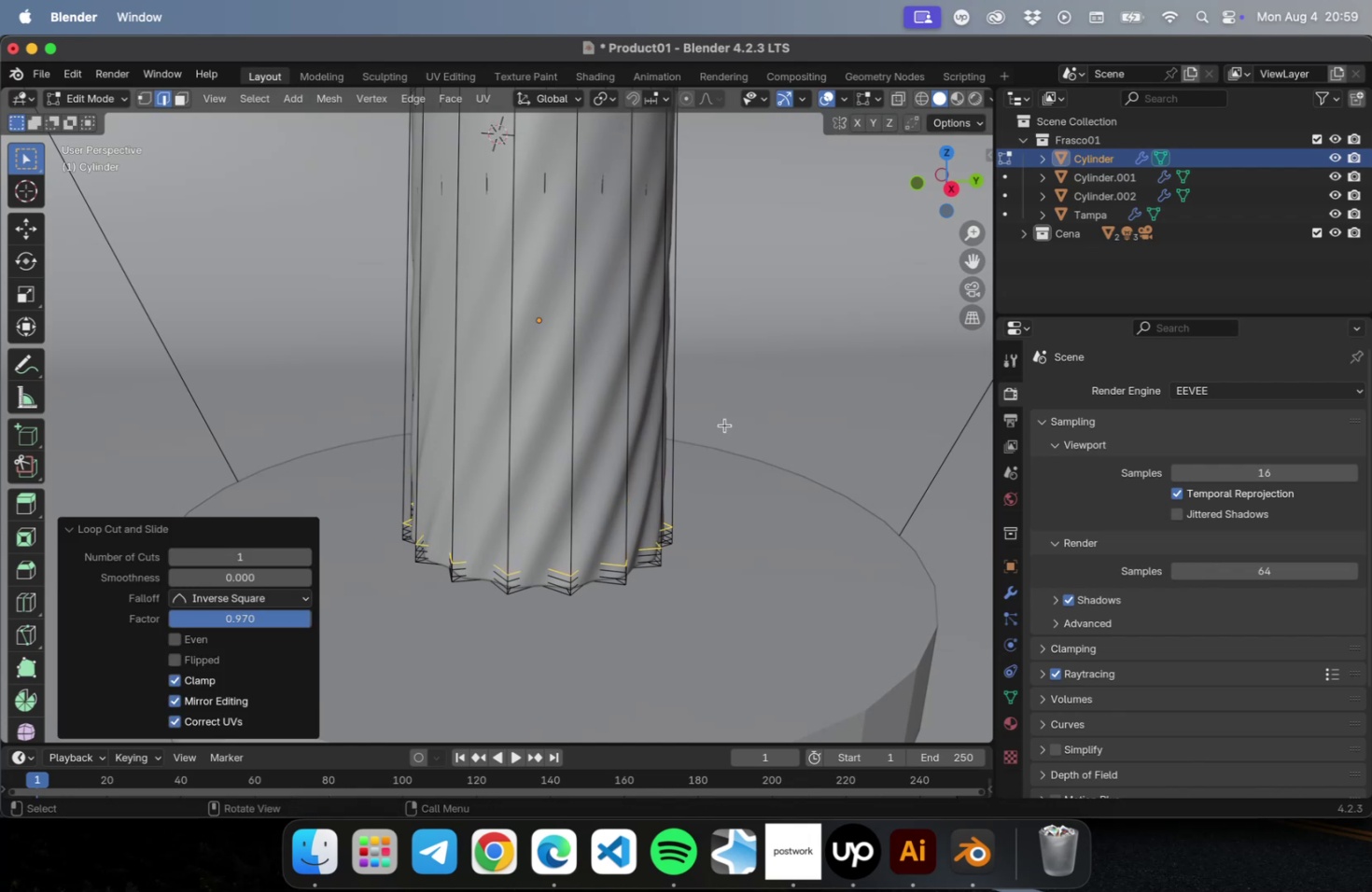 
left_click([801, 424])
 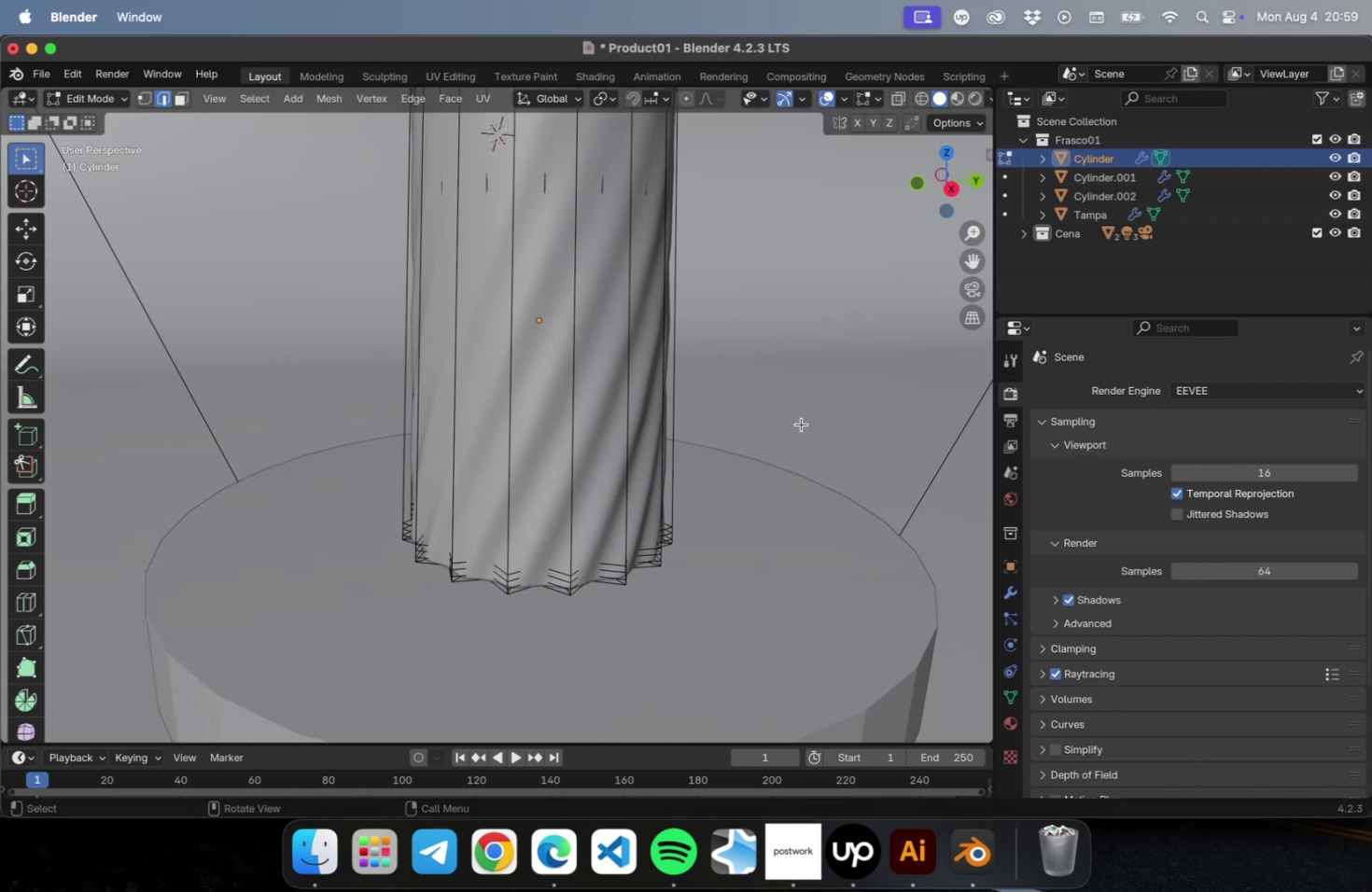 
key(3)
 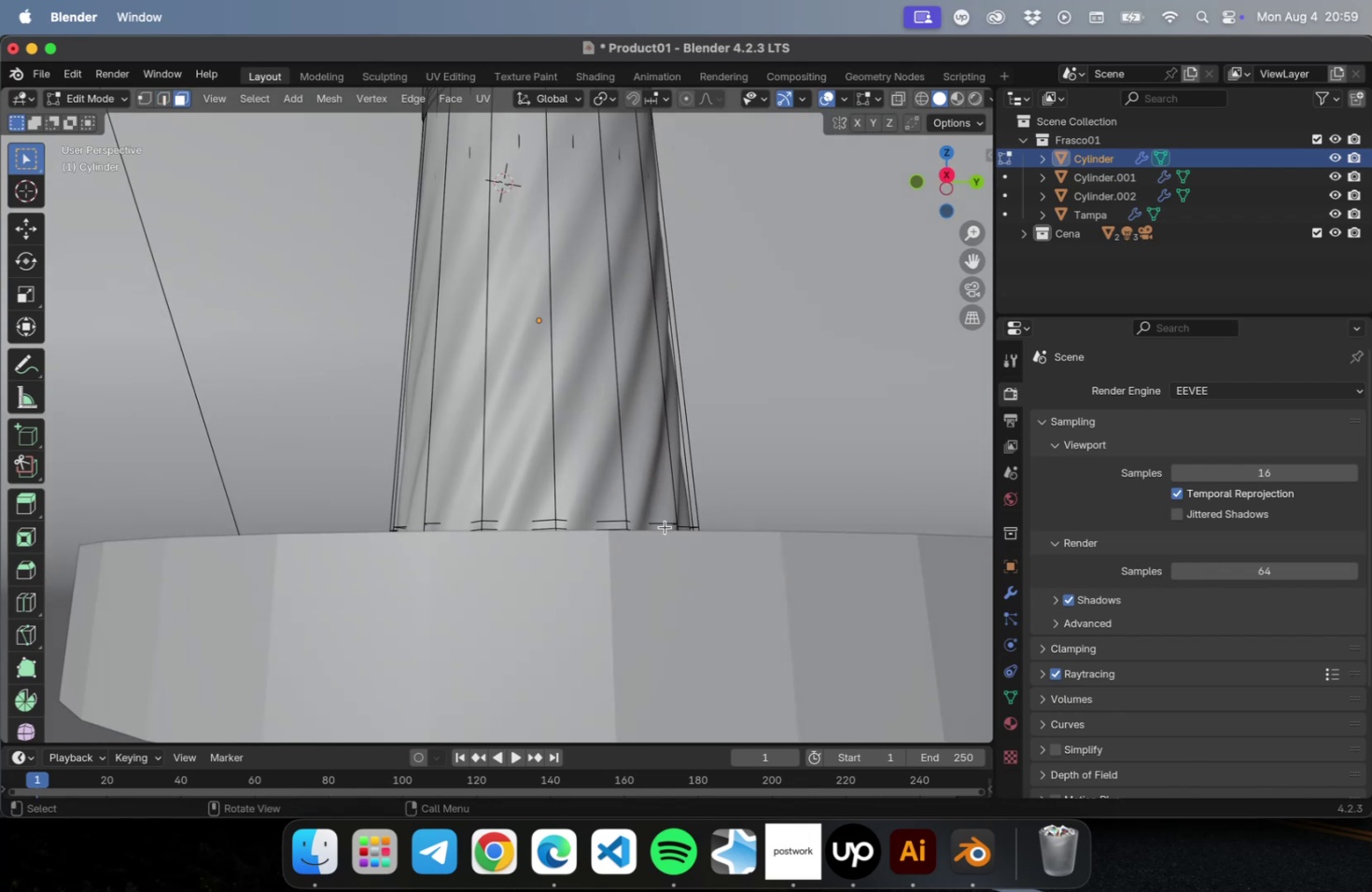 
scroll: coordinate [589, 508], scroll_direction: up, amount: 9.0
 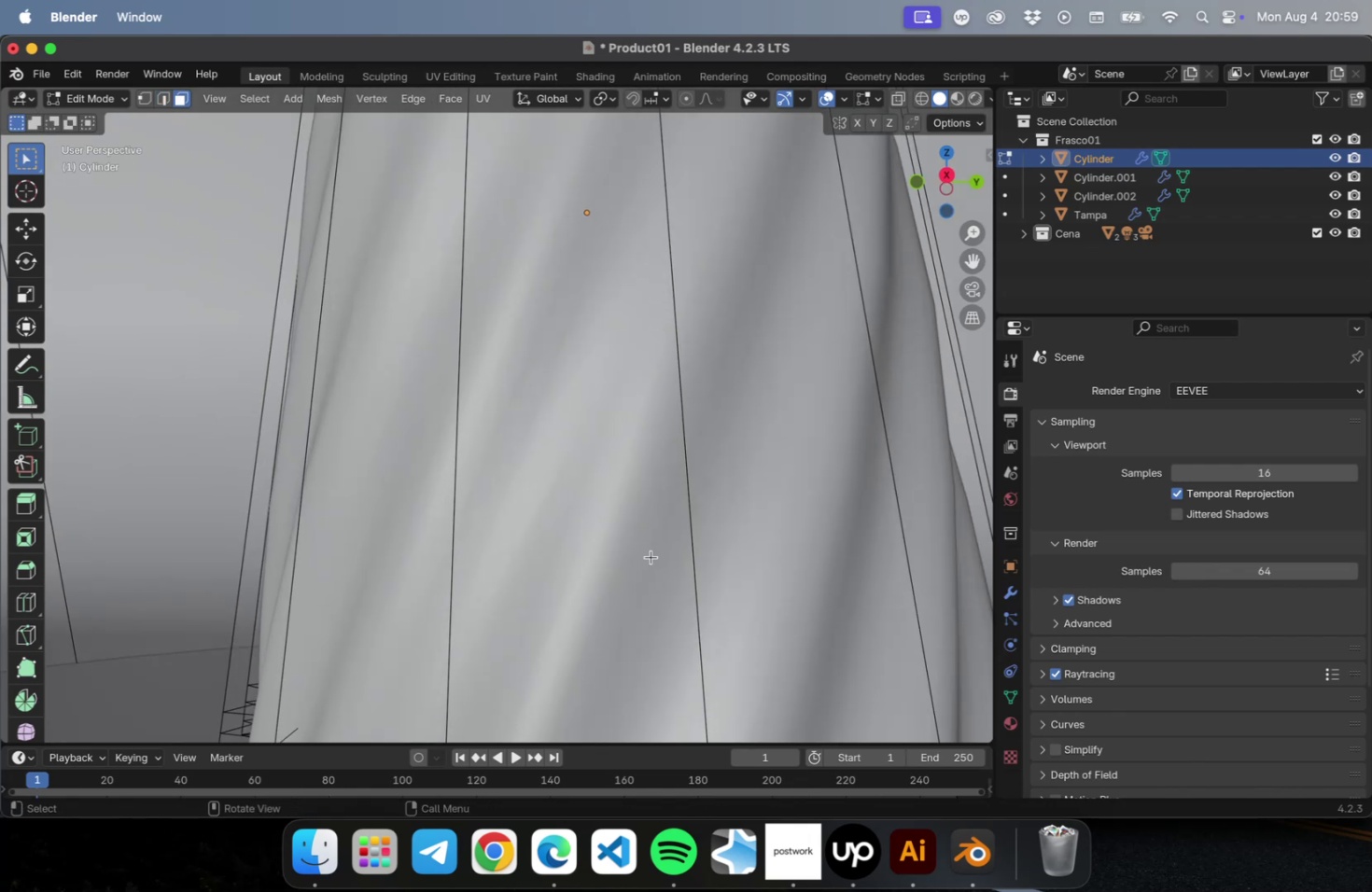 
hold_key(key=ShiftLeft, duration=0.79)
 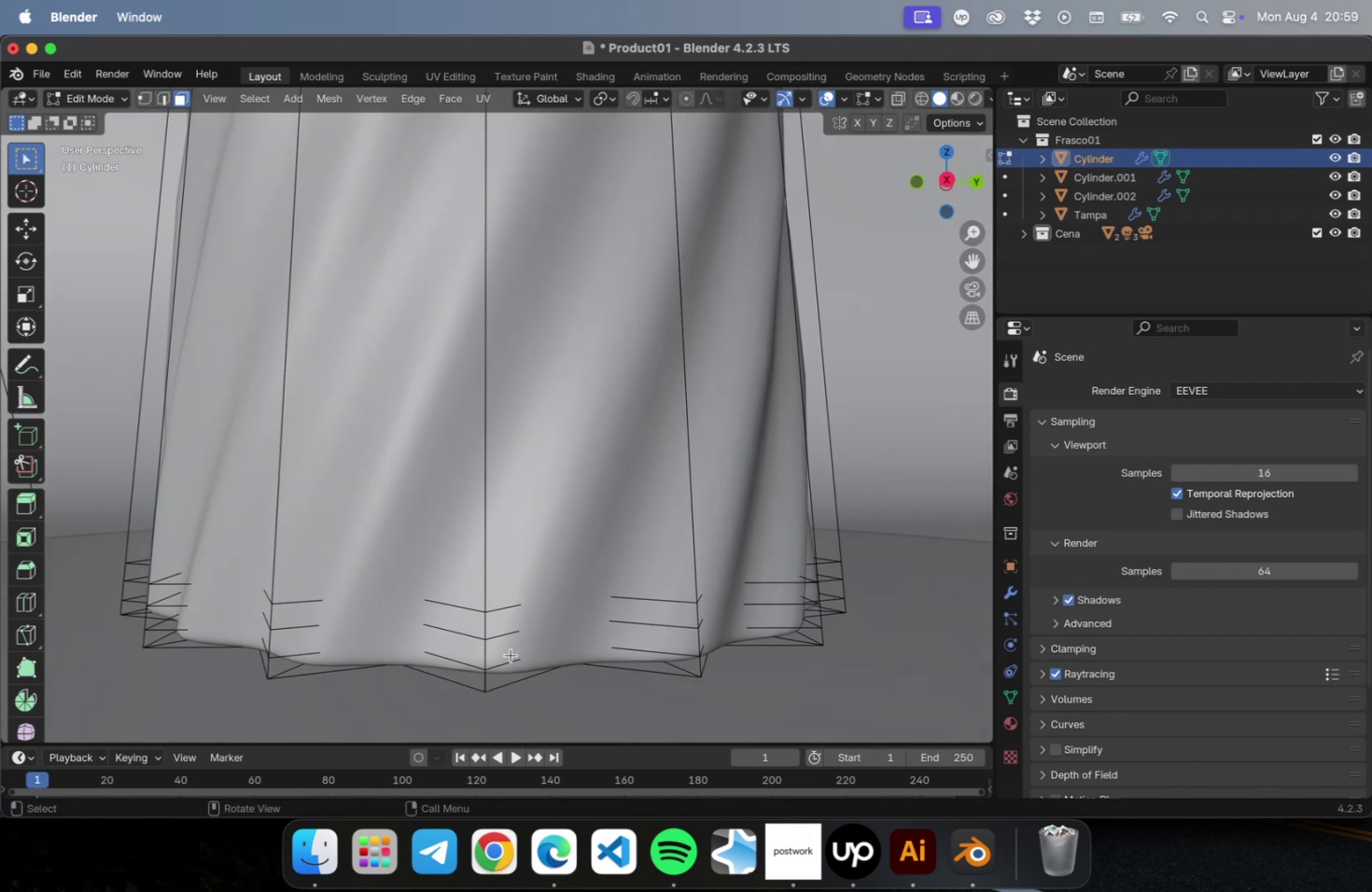 
left_click([504, 615])
 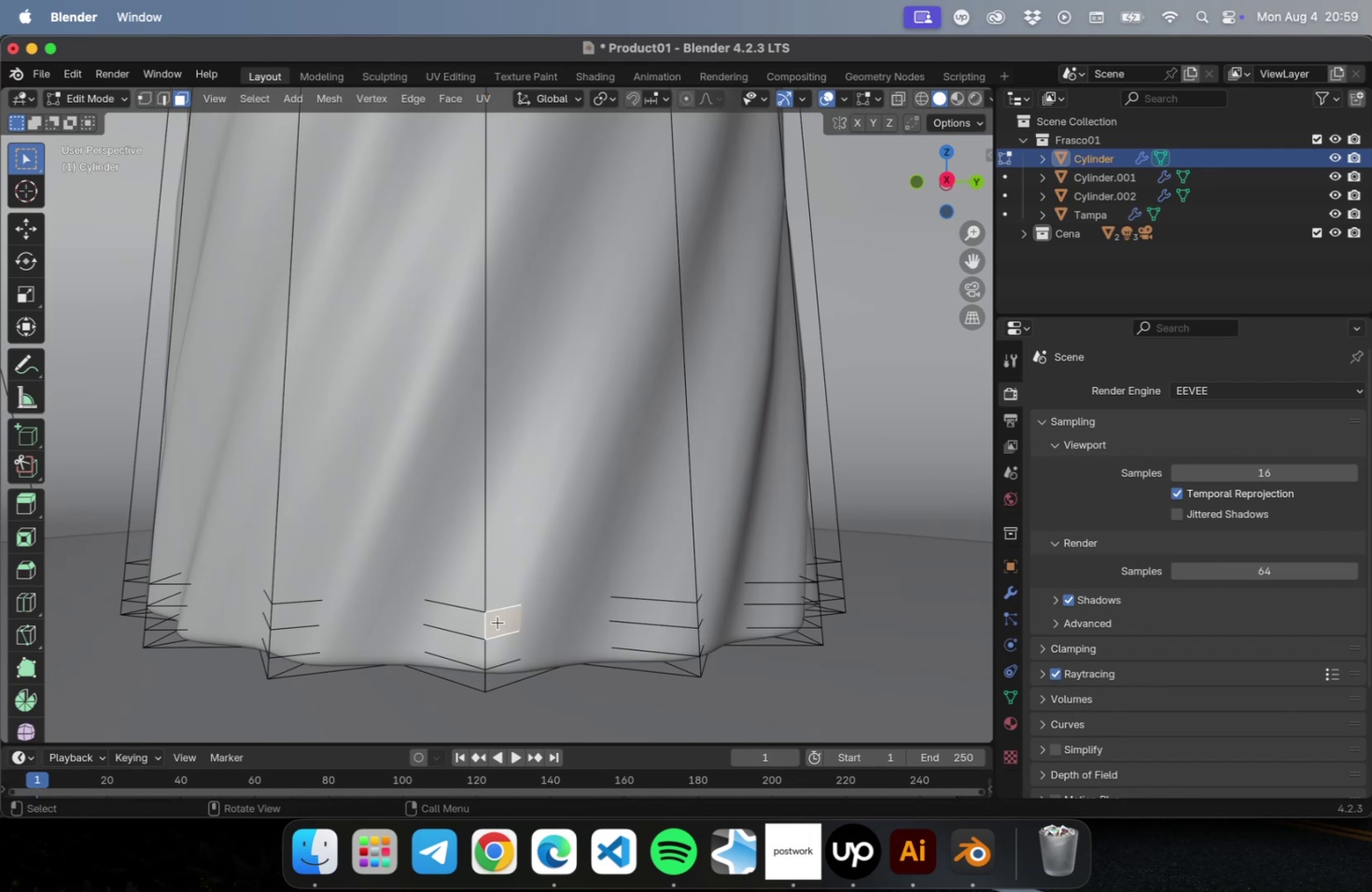 
hold_key(key=OptionLeft, duration=0.95)
 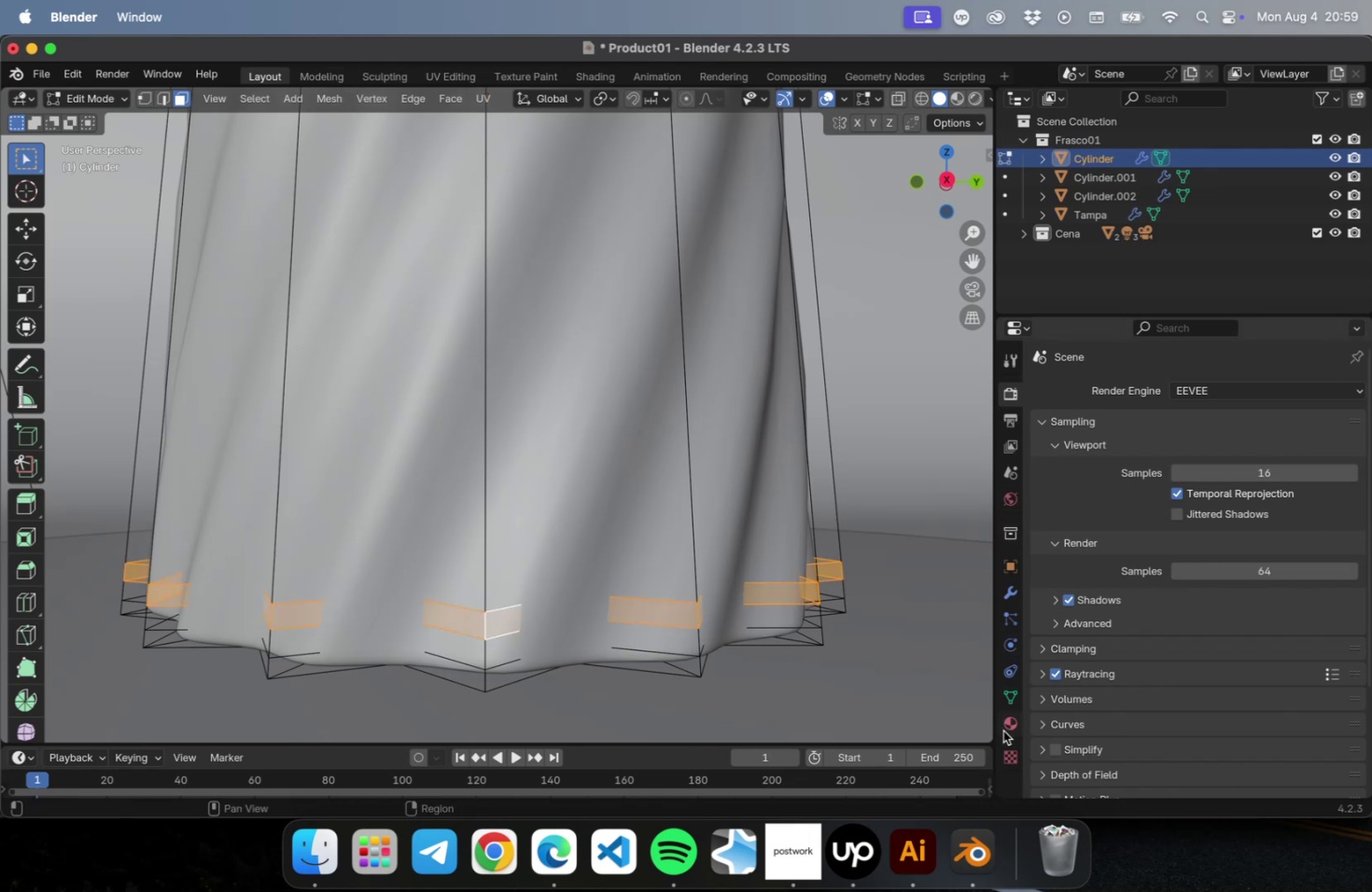 
left_click([1009, 723])
 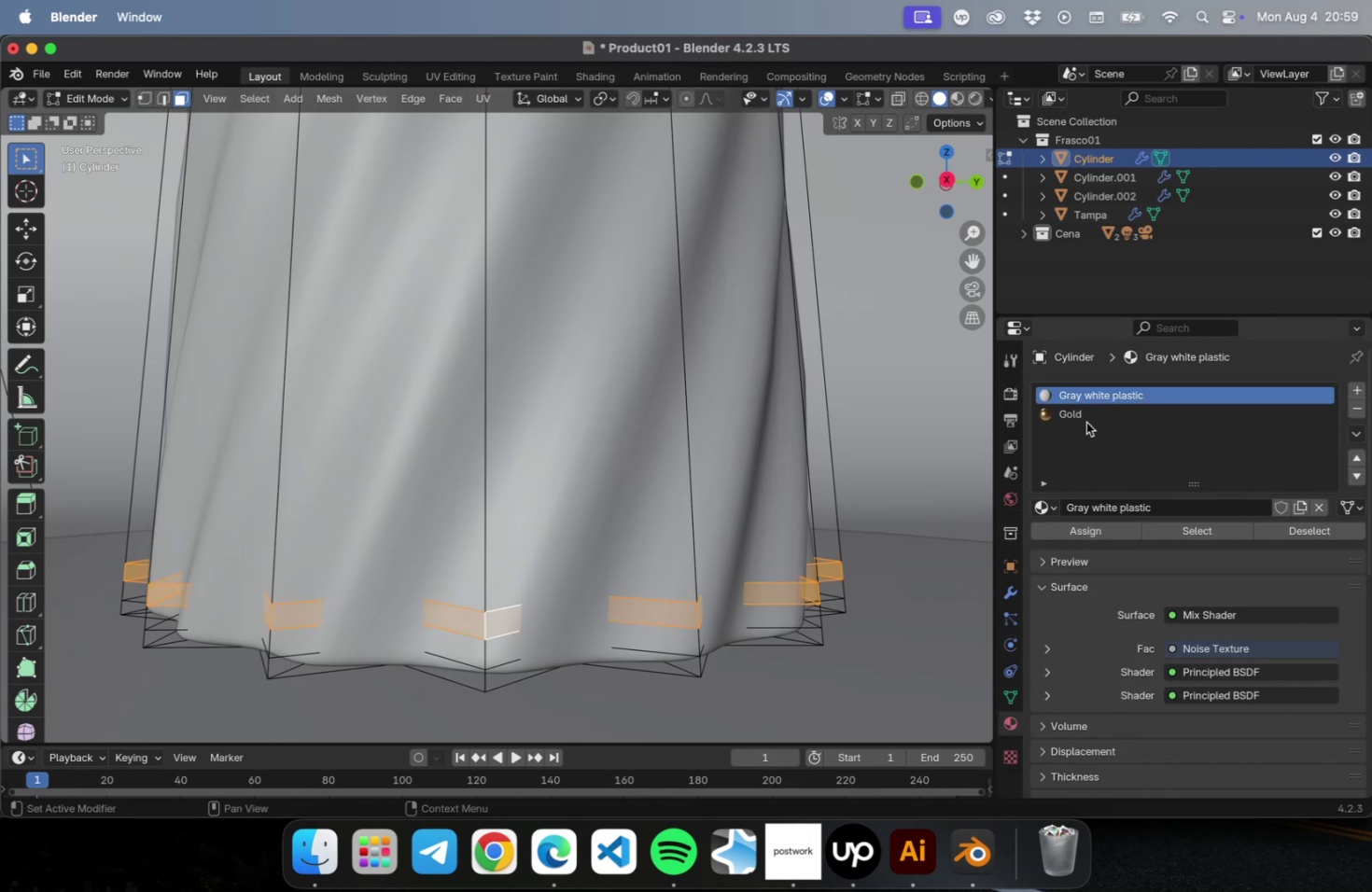 
left_click([1084, 417])
 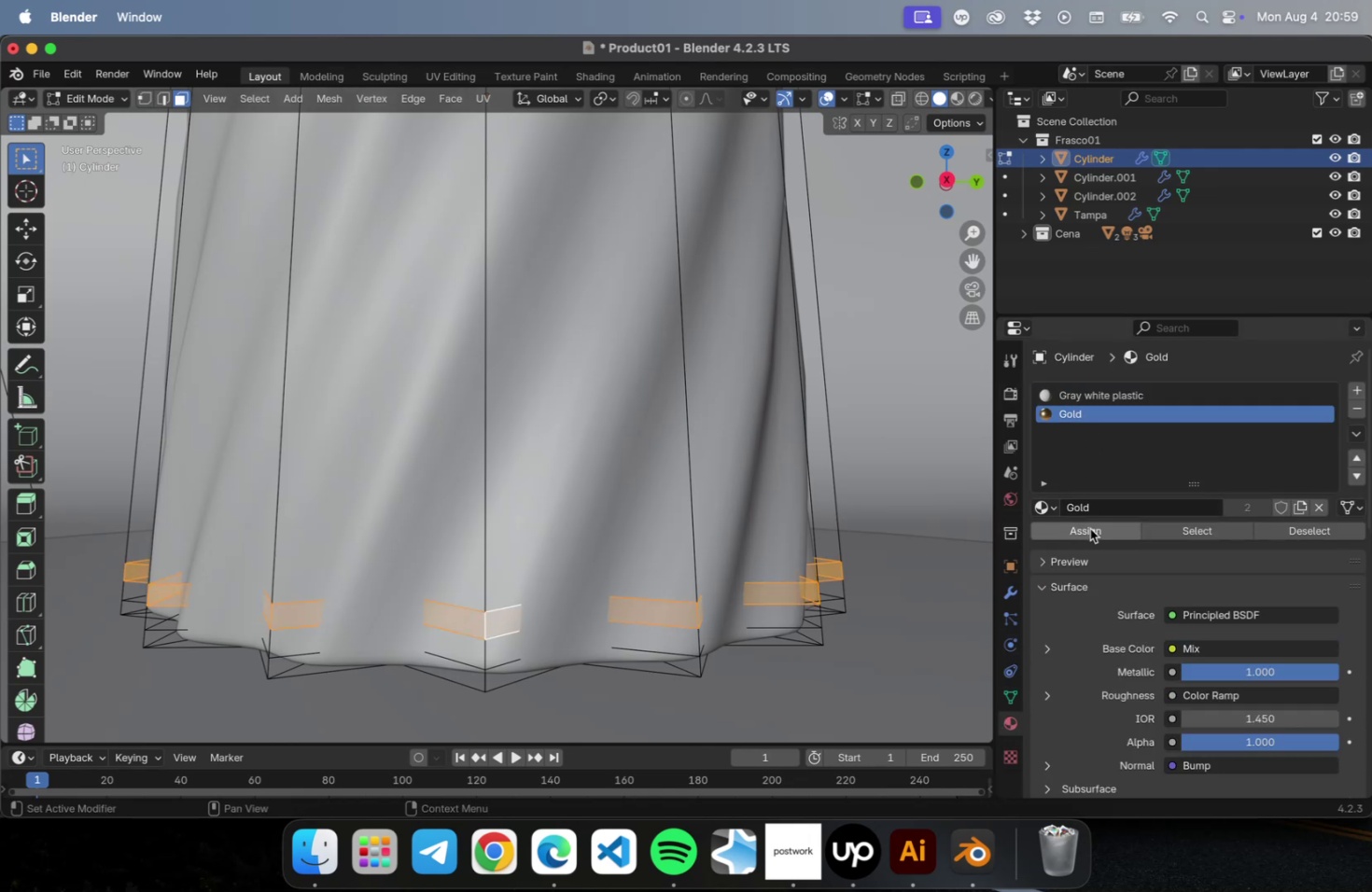 
left_click([1089, 528])
 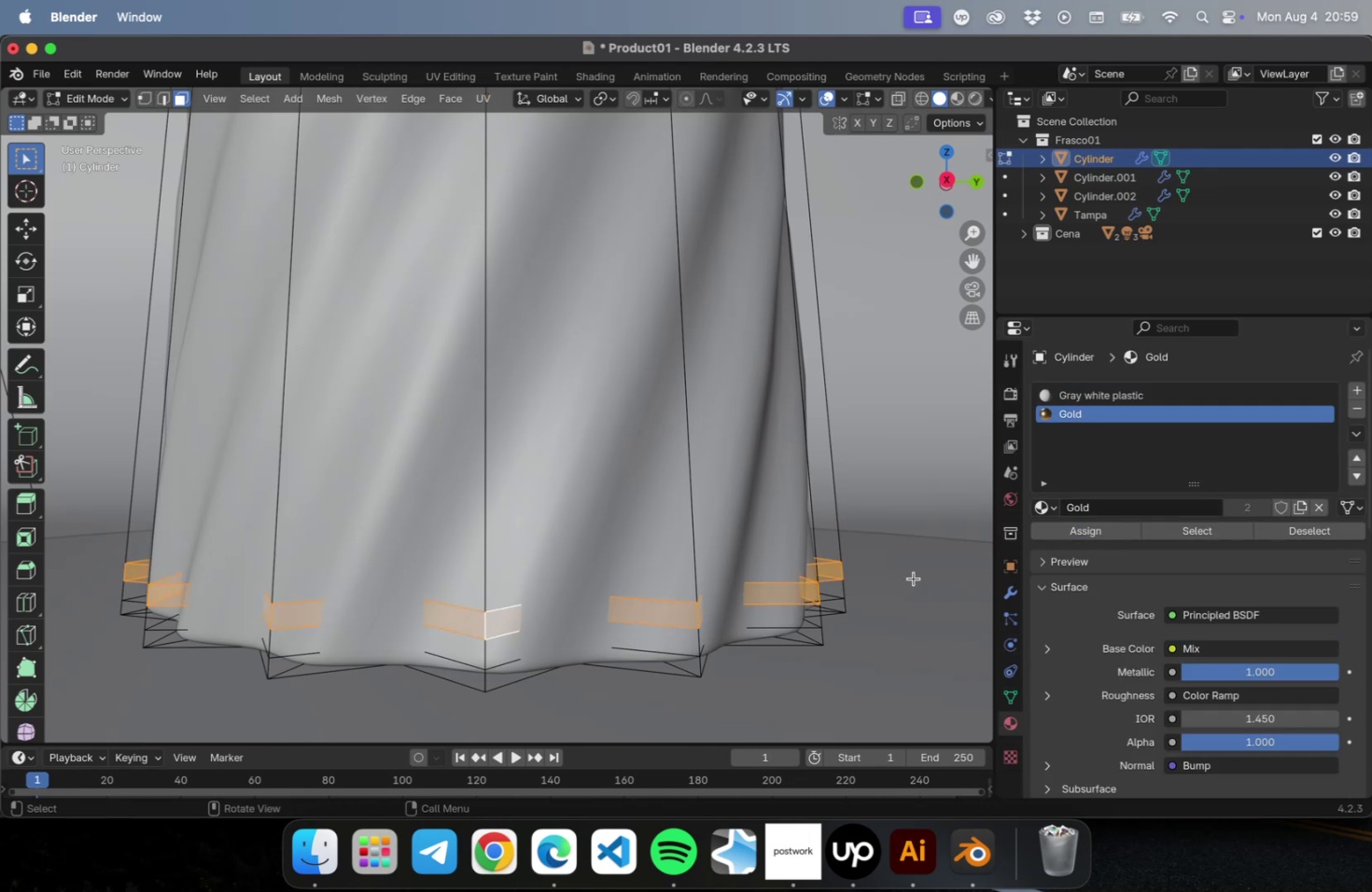 
left_click([914, 578])
 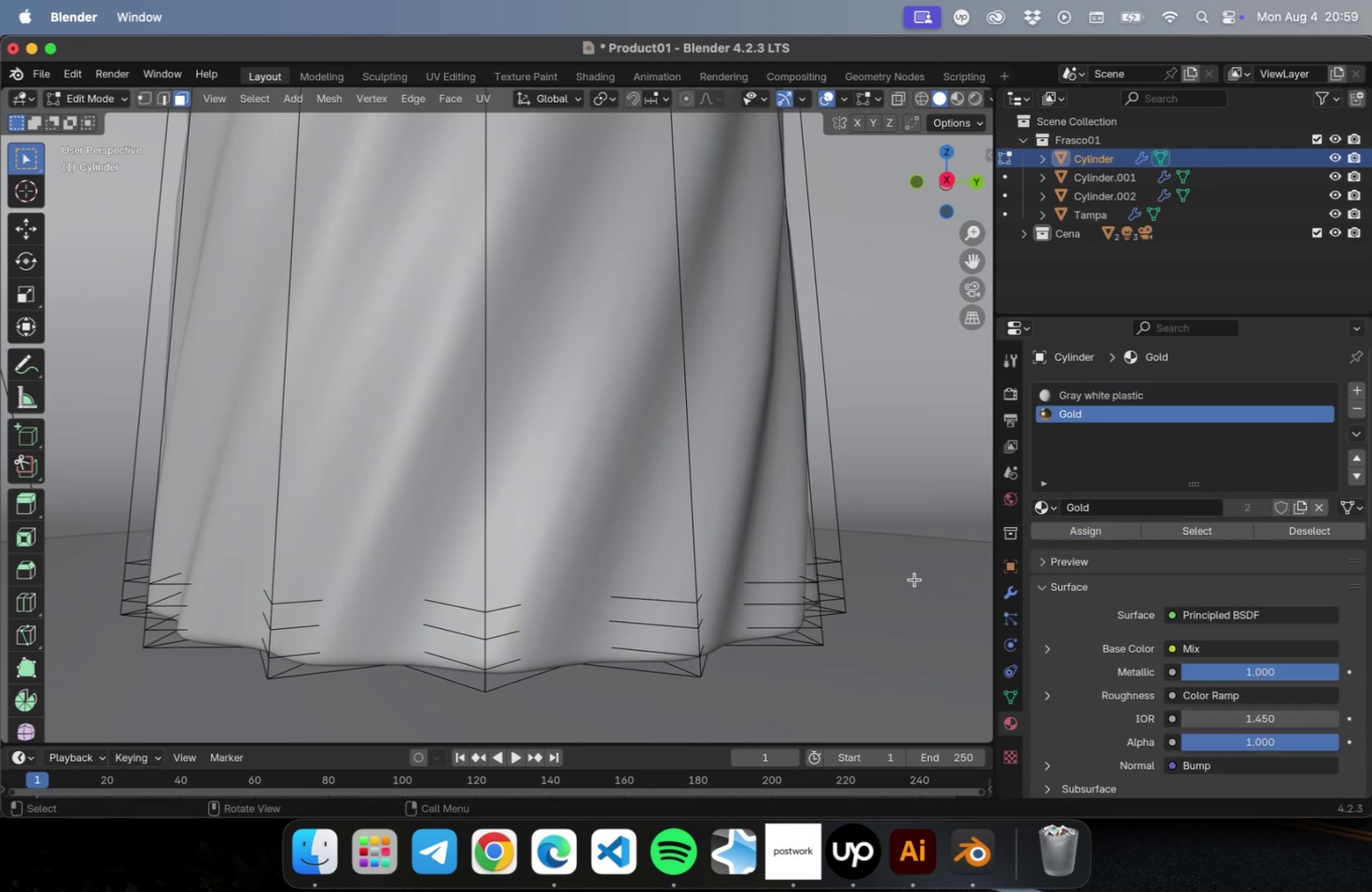 
key(0)
 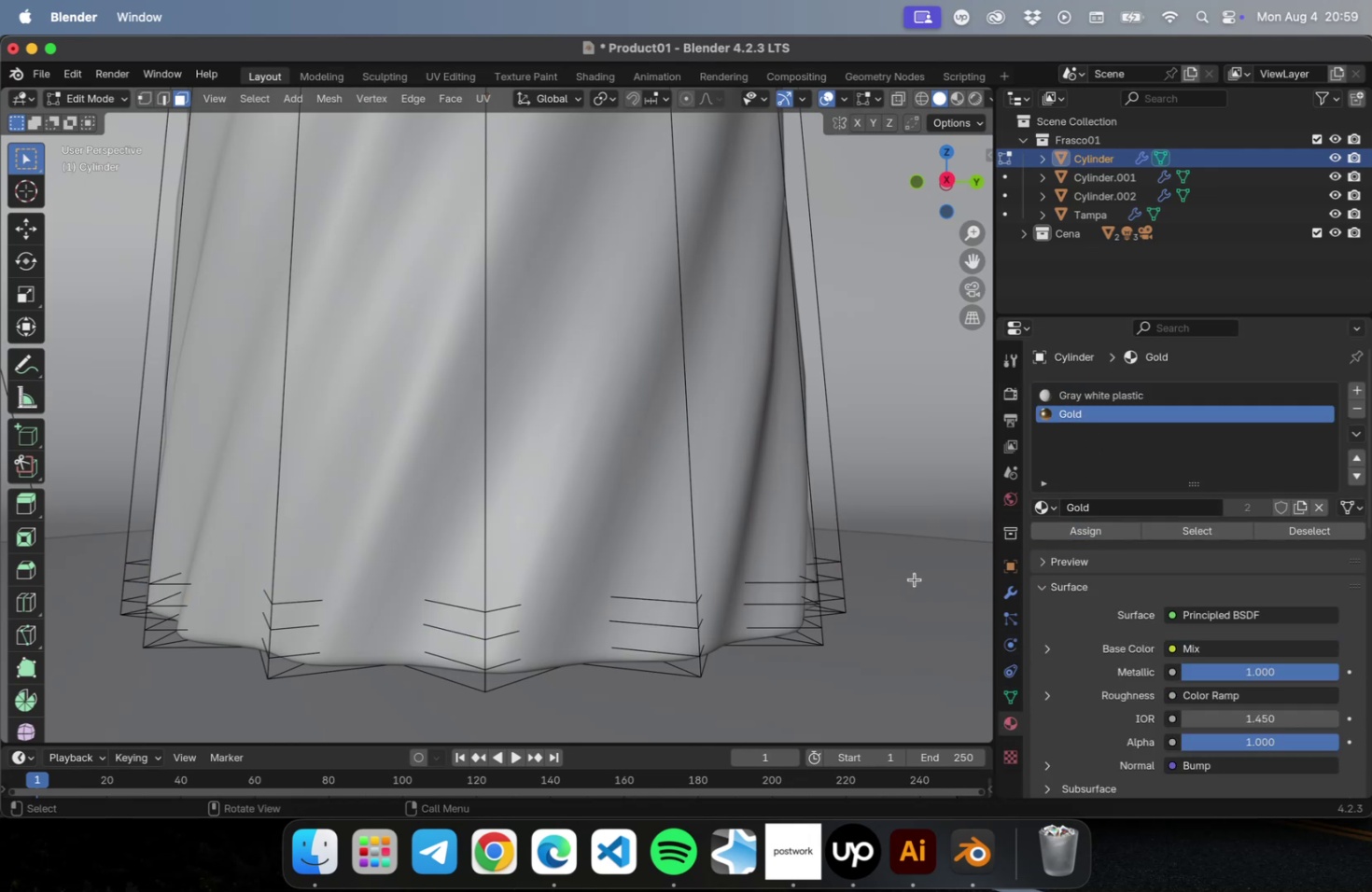 
key(Meta+CommandLeft)
 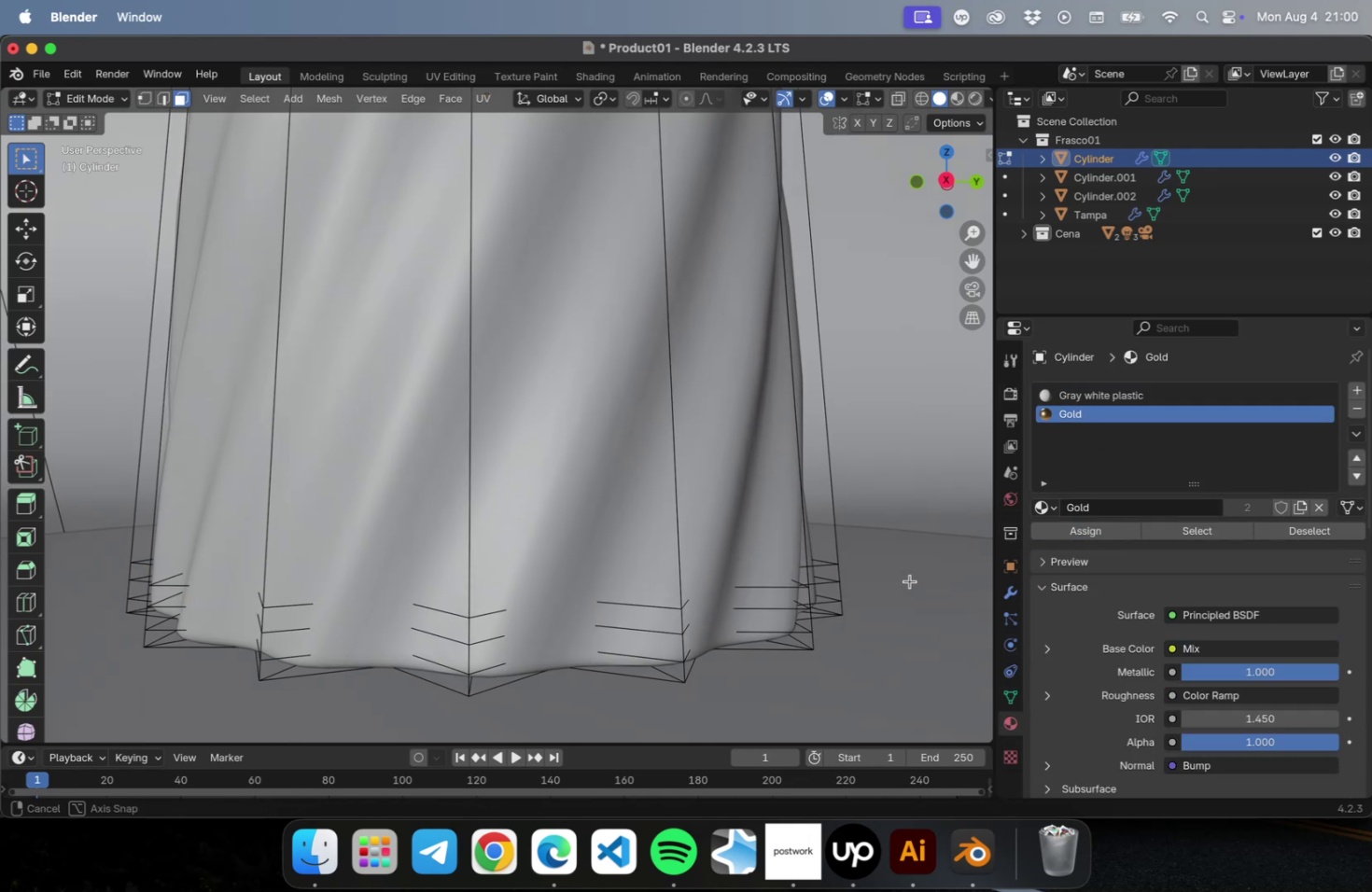 
left_click([910, 580])
 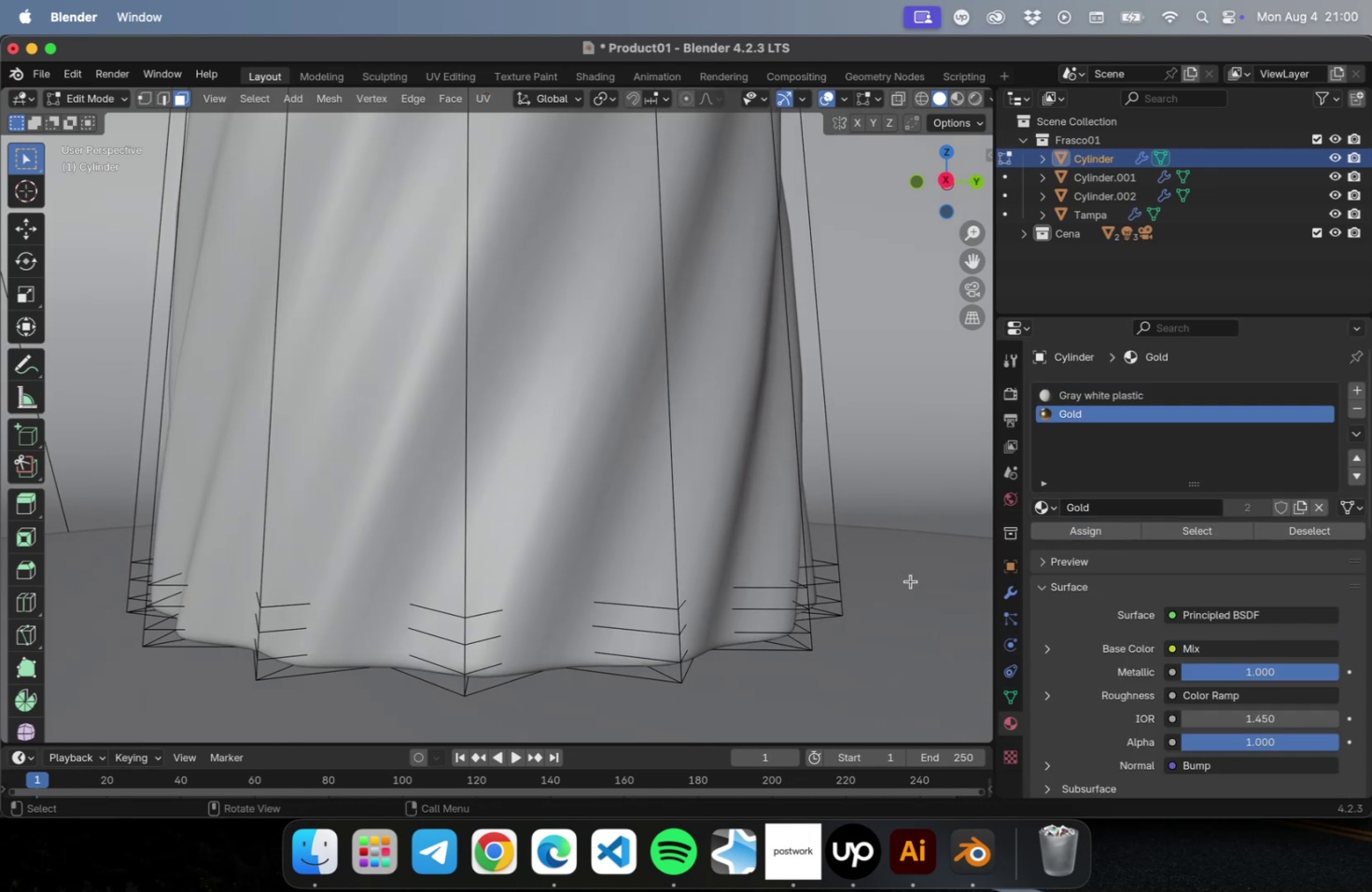 
key(NumLock)
 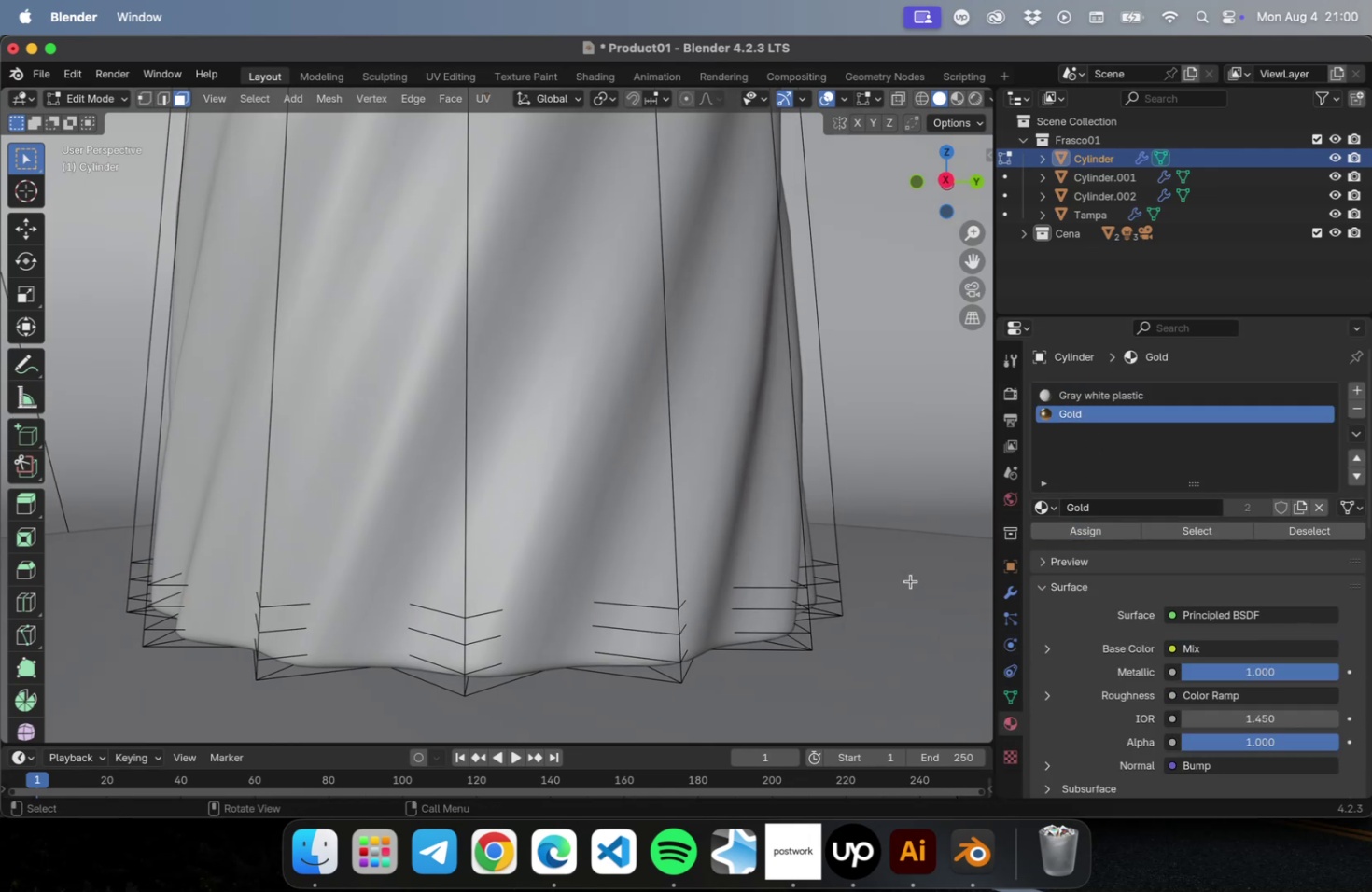 
key(Numpad0)
 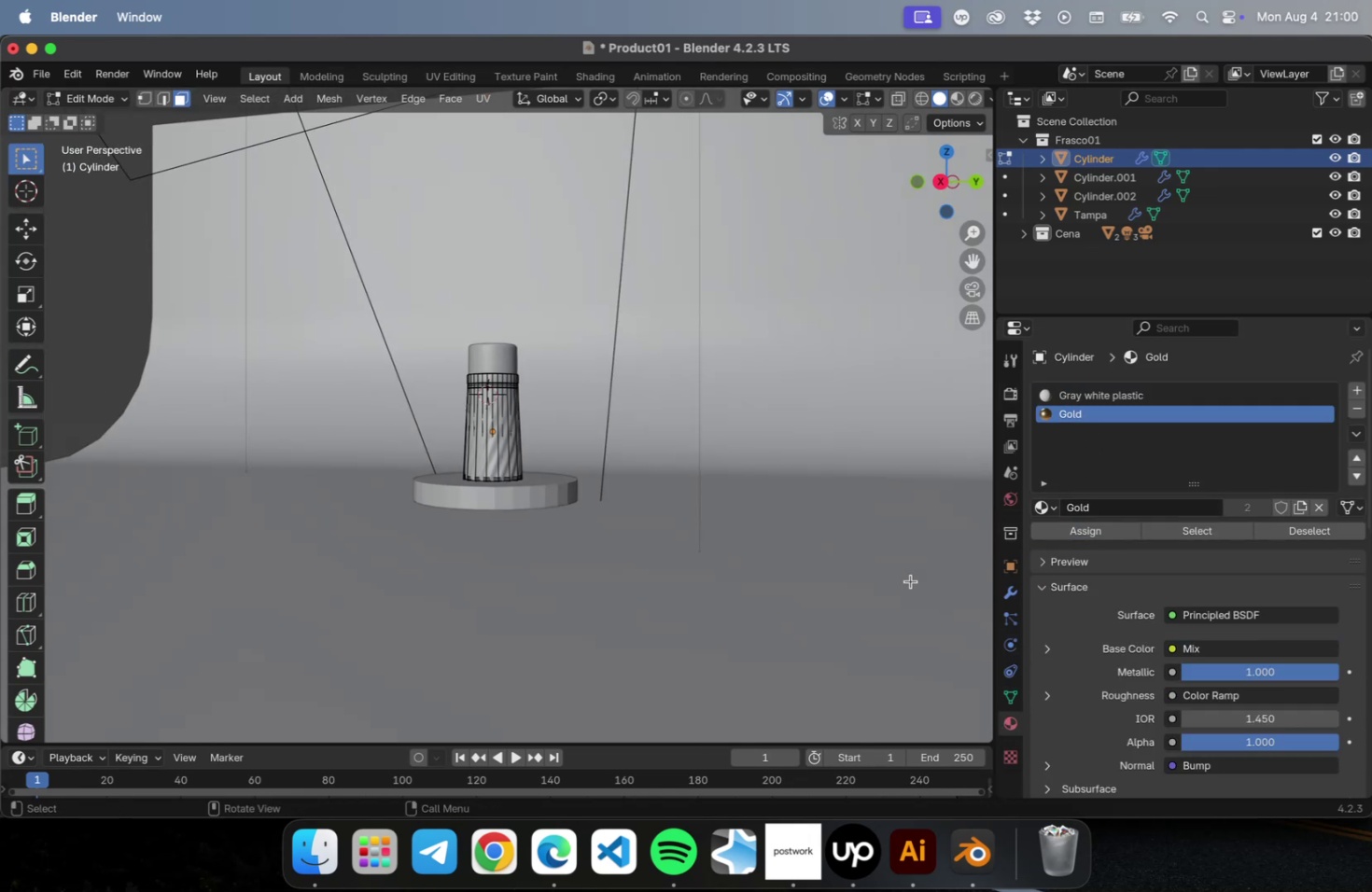 
key(Meta+CommandLeft)
 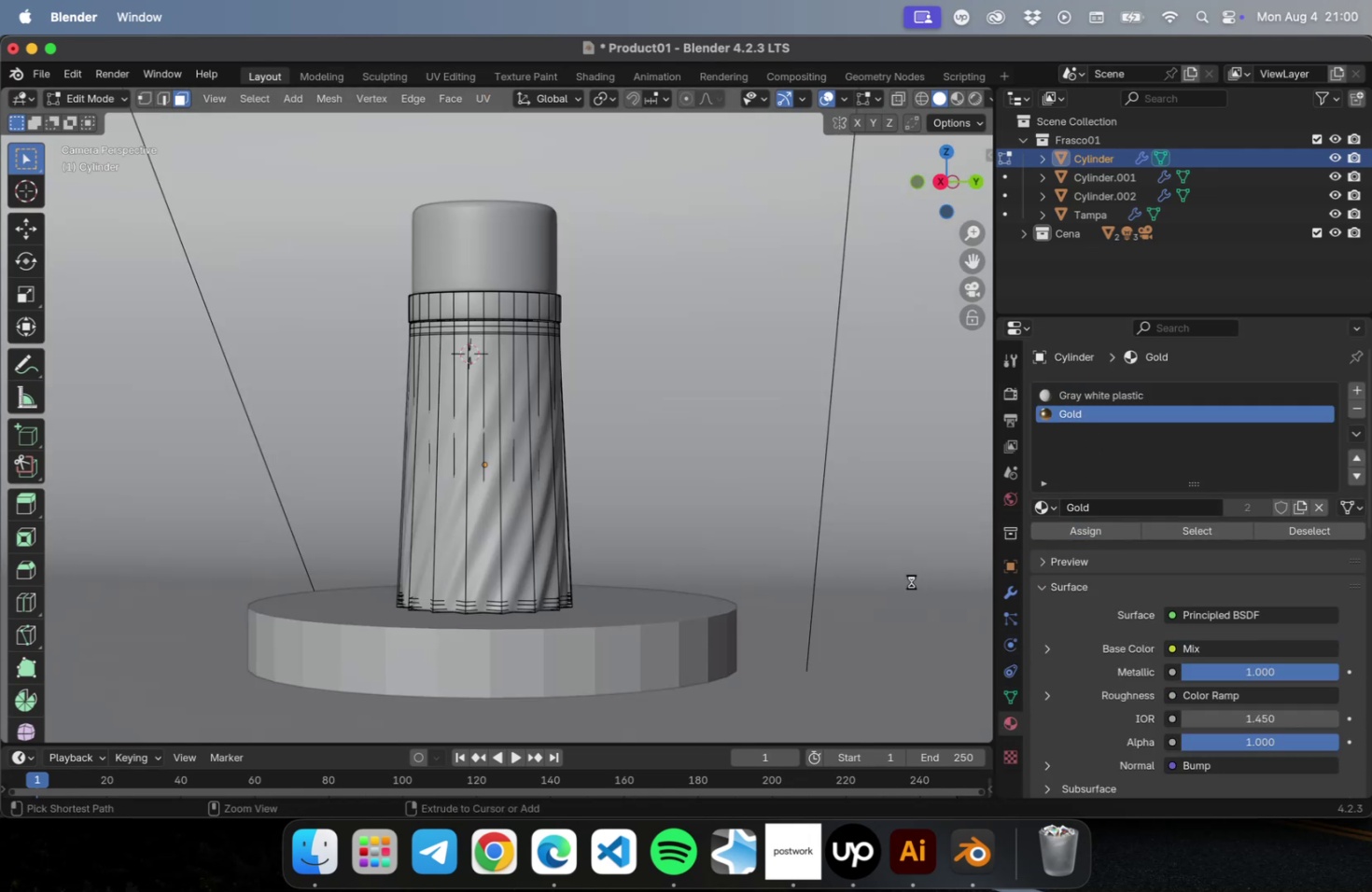 
key(Meta+S)
 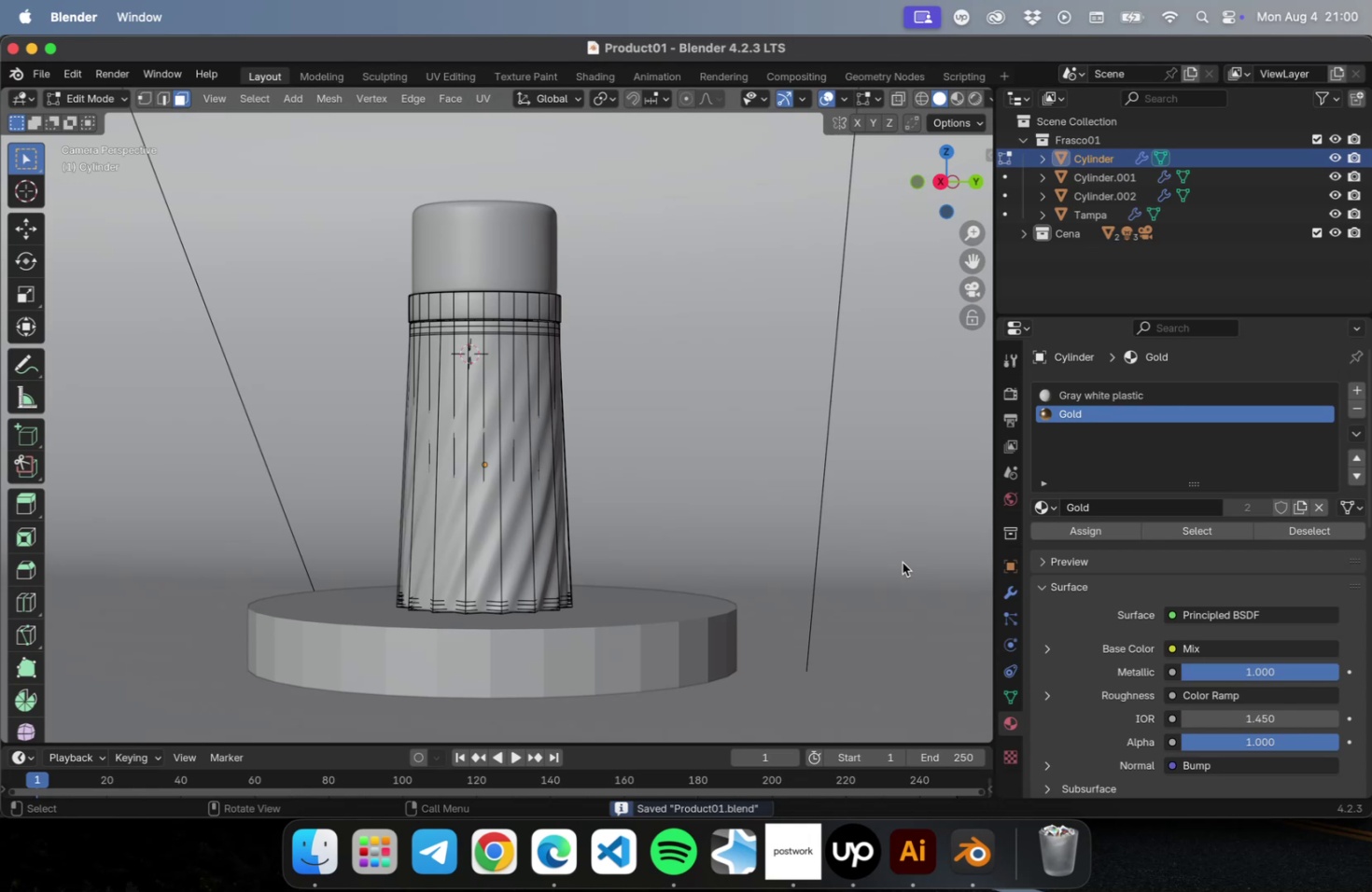 
key(Tab)
 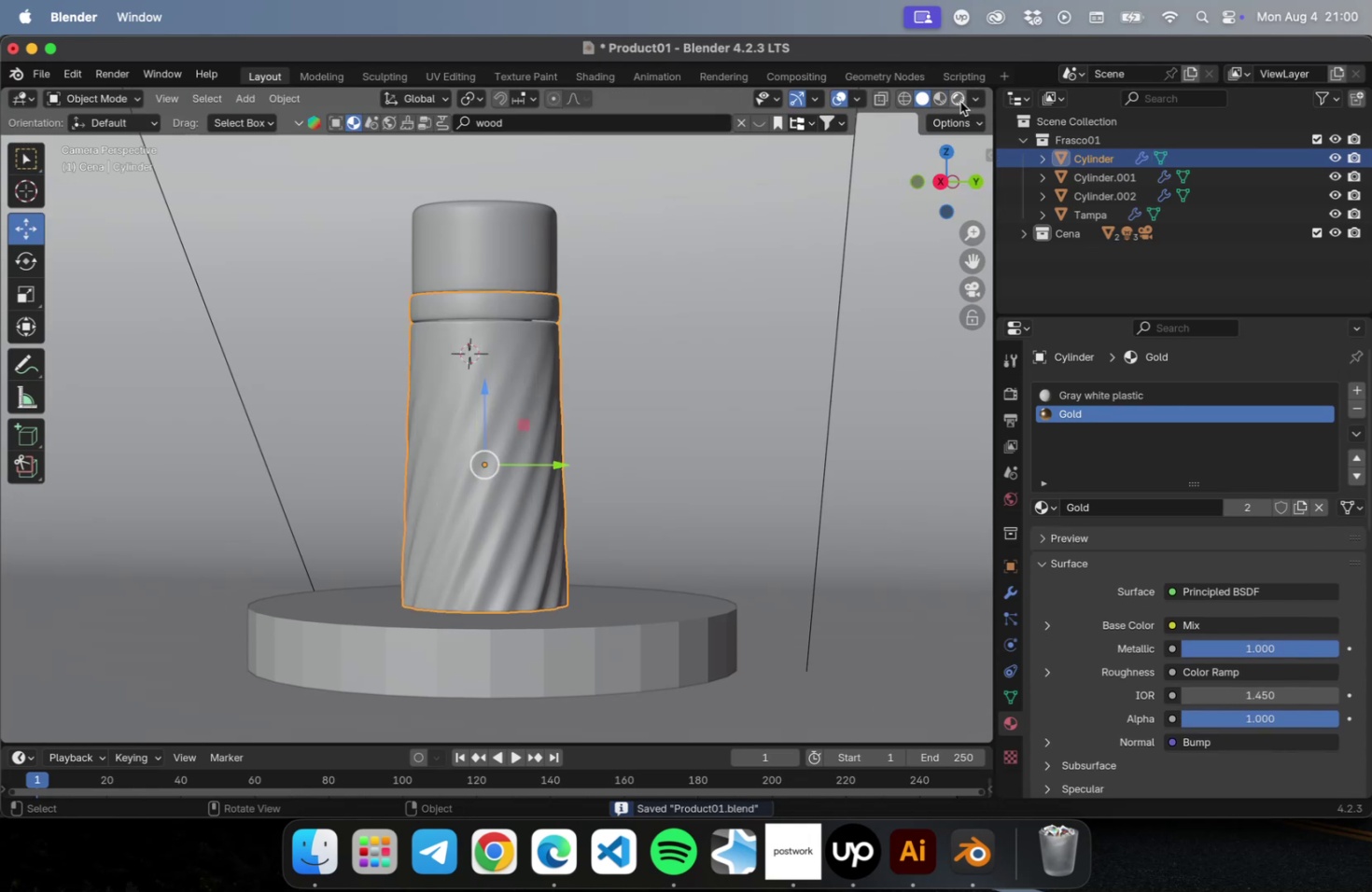 
left_click([1104, 276])
 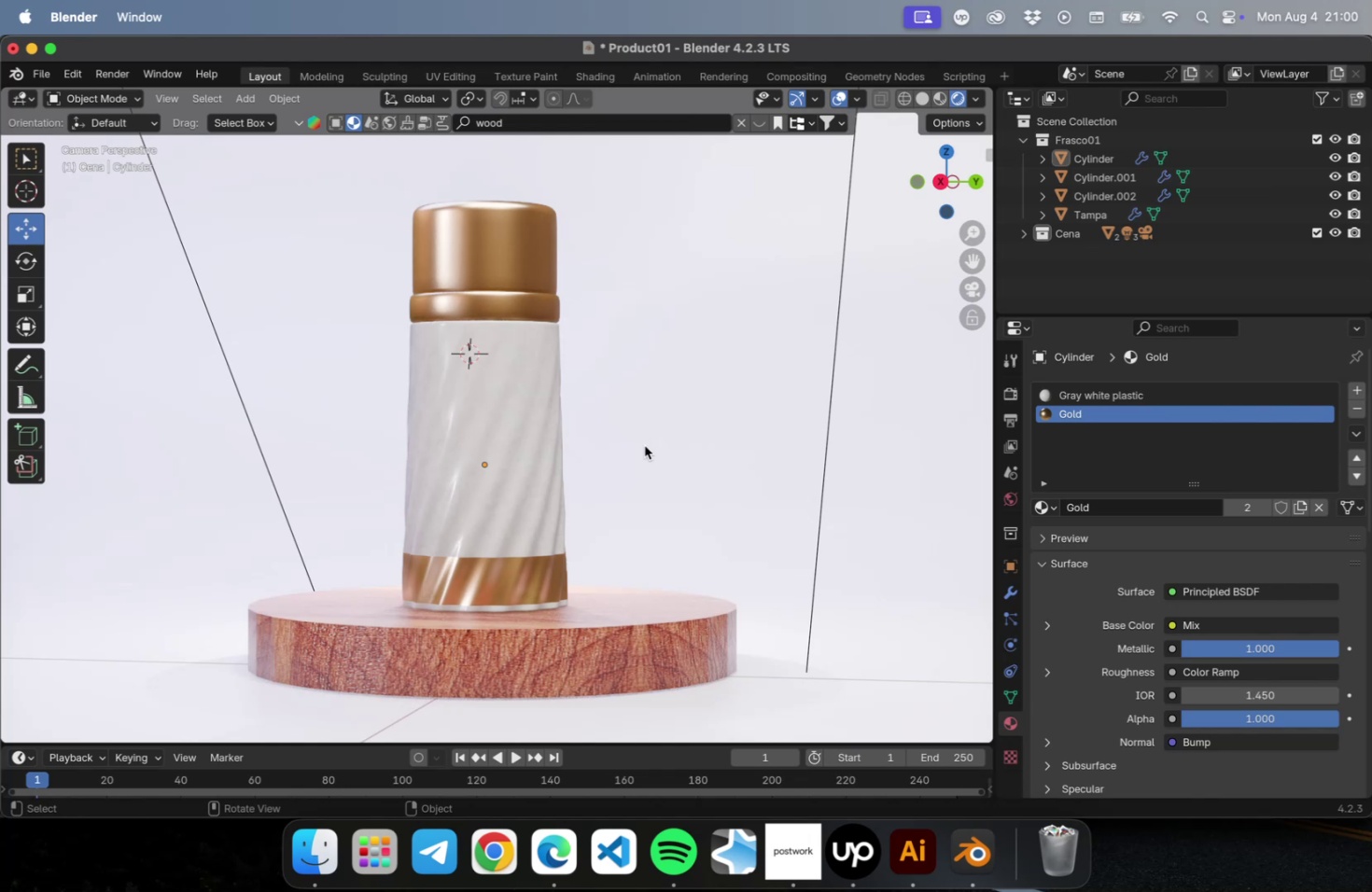 
wait(12.37)
 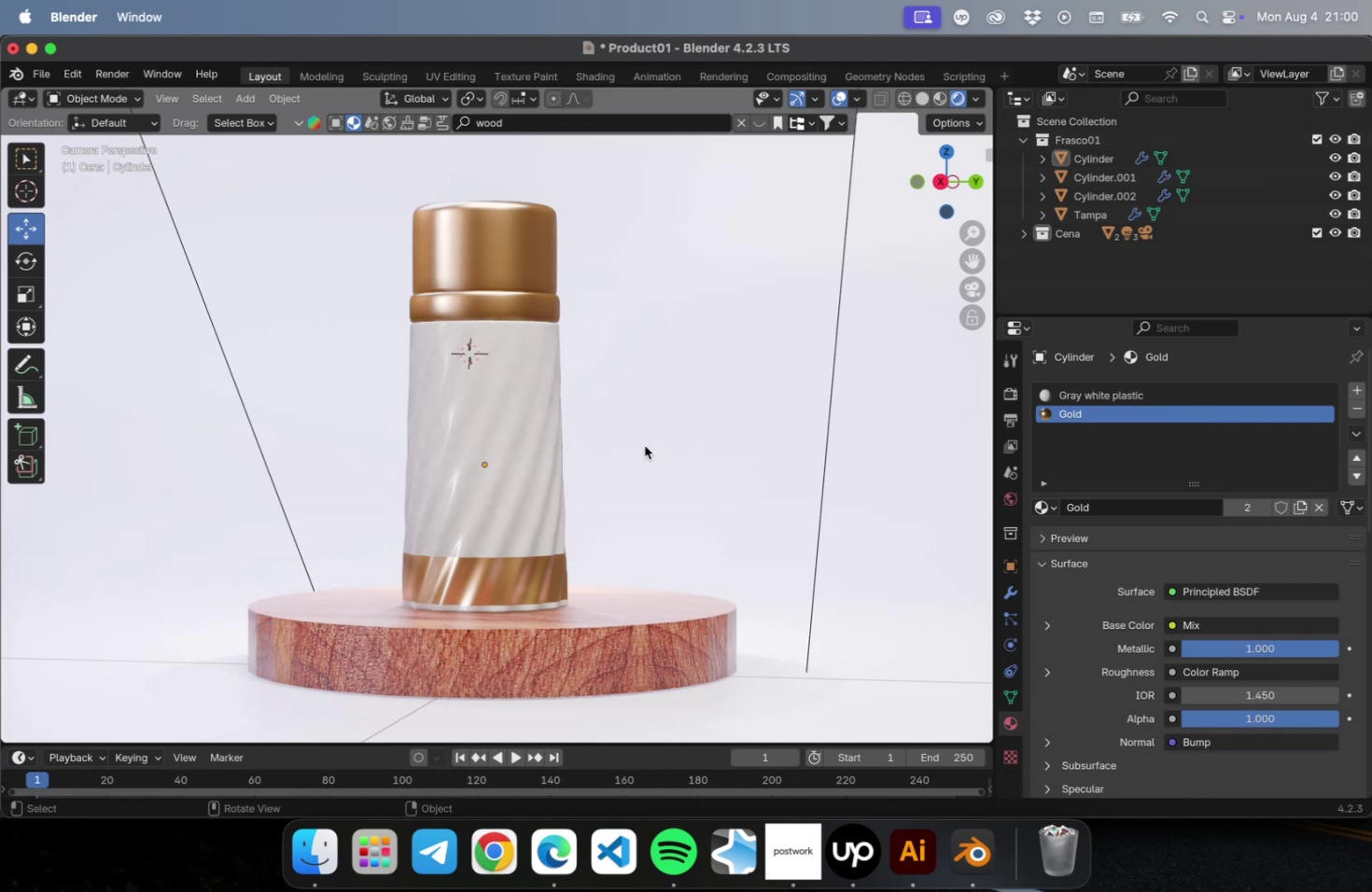 
key(Meta+CommandLeft)
 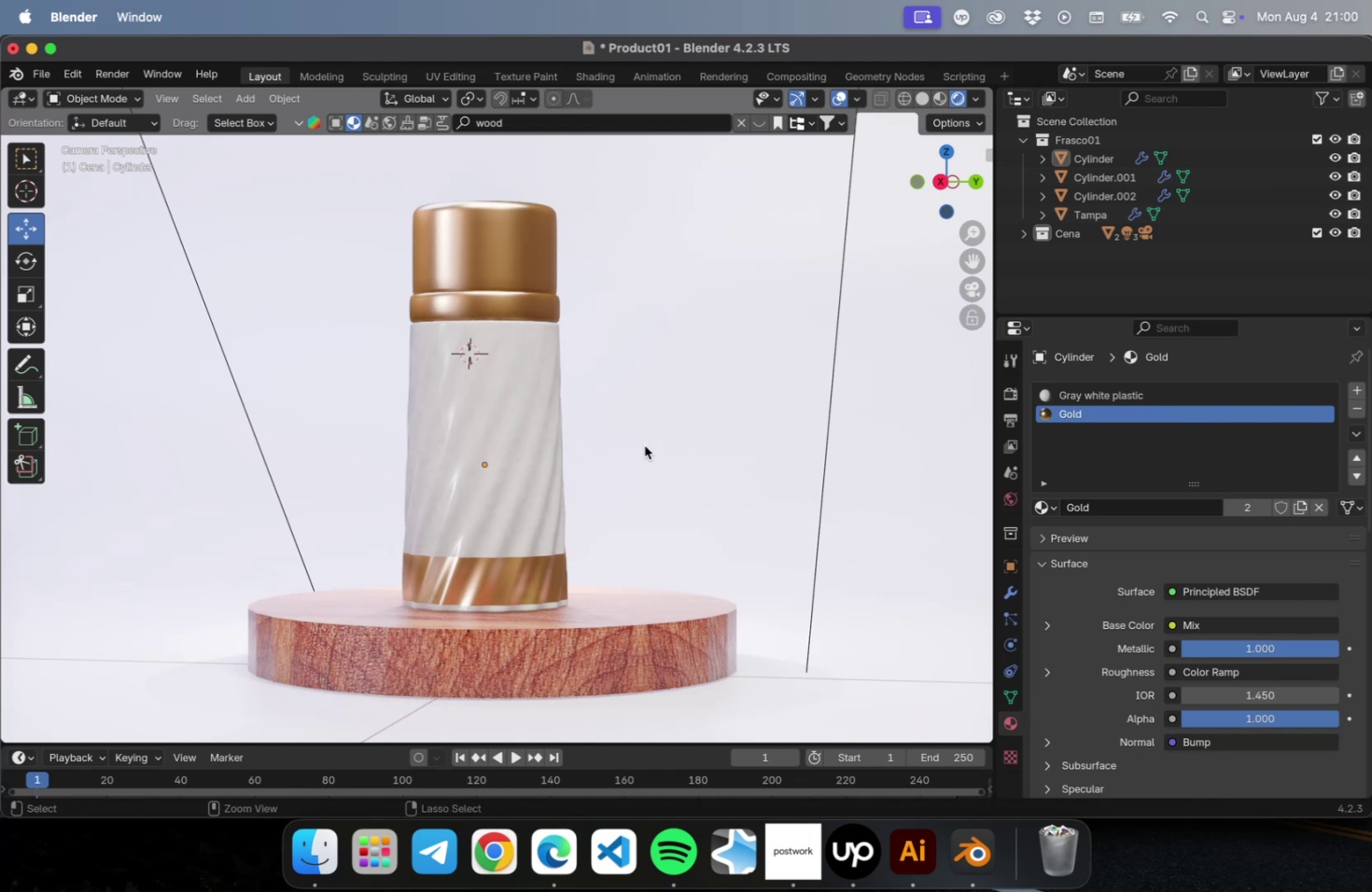 
key(Meta+Z)
 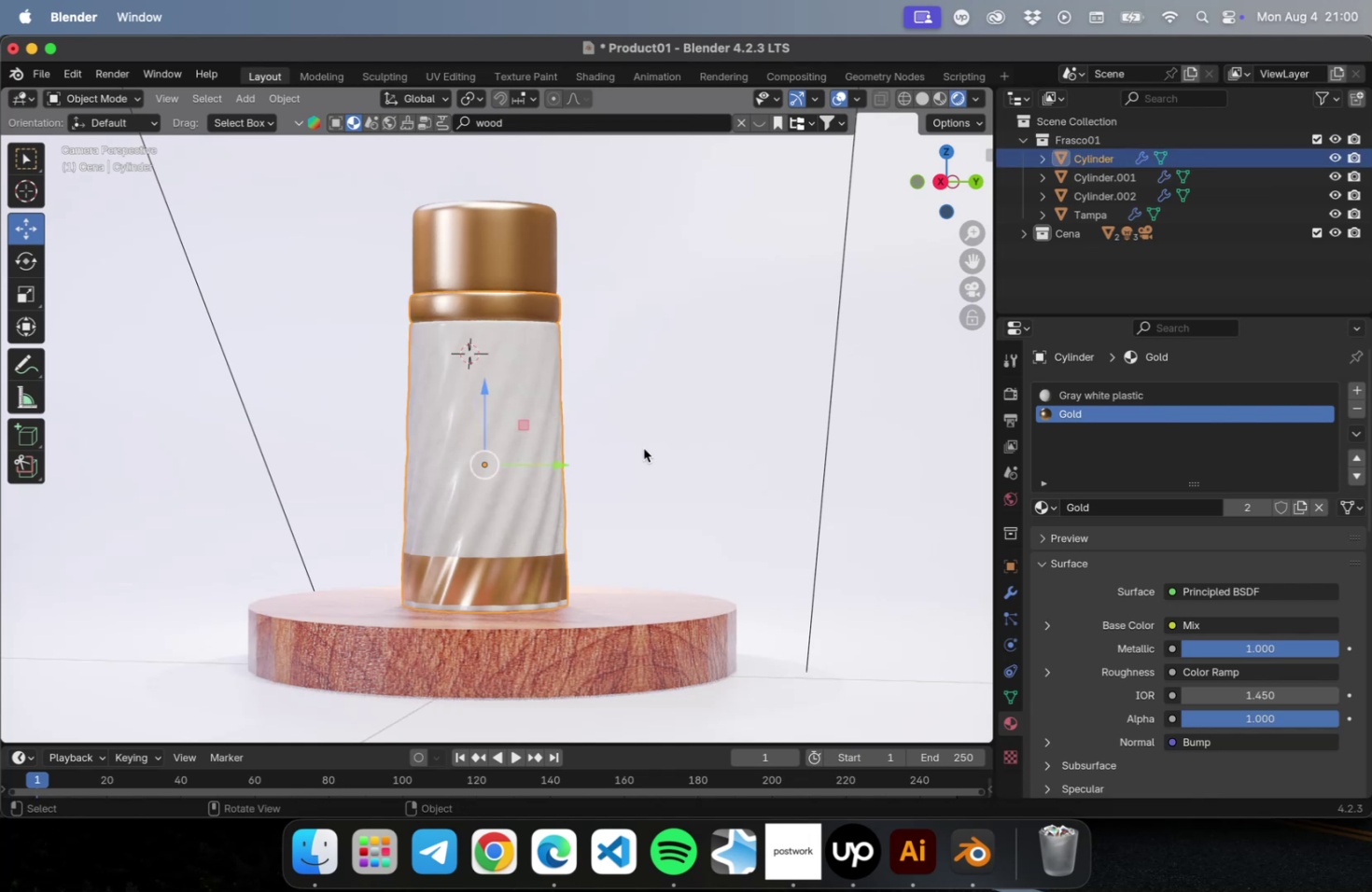 
key(Meta+Z)
 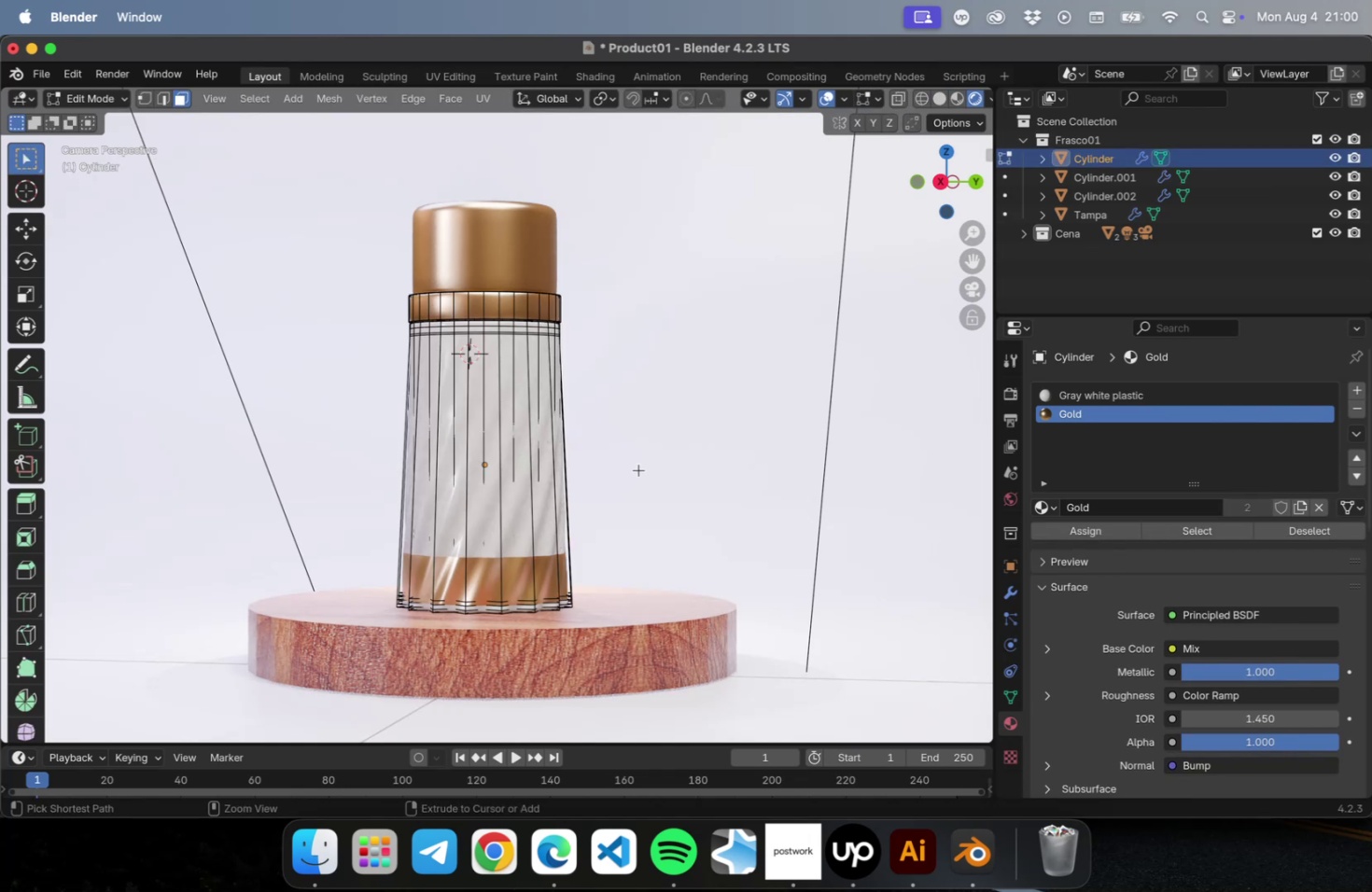 
key(Meta+Z)
 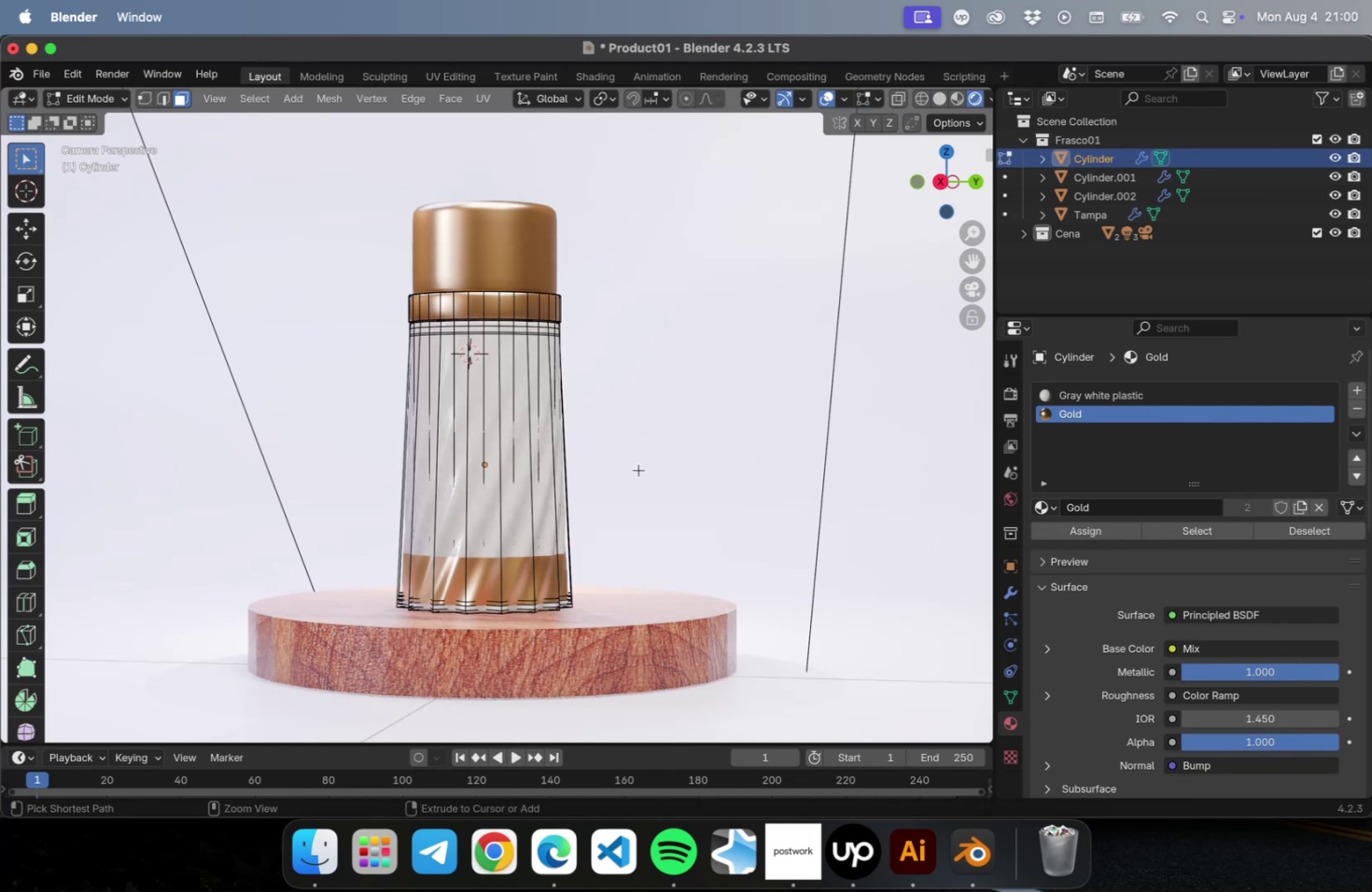 
key(Meta+Z)
 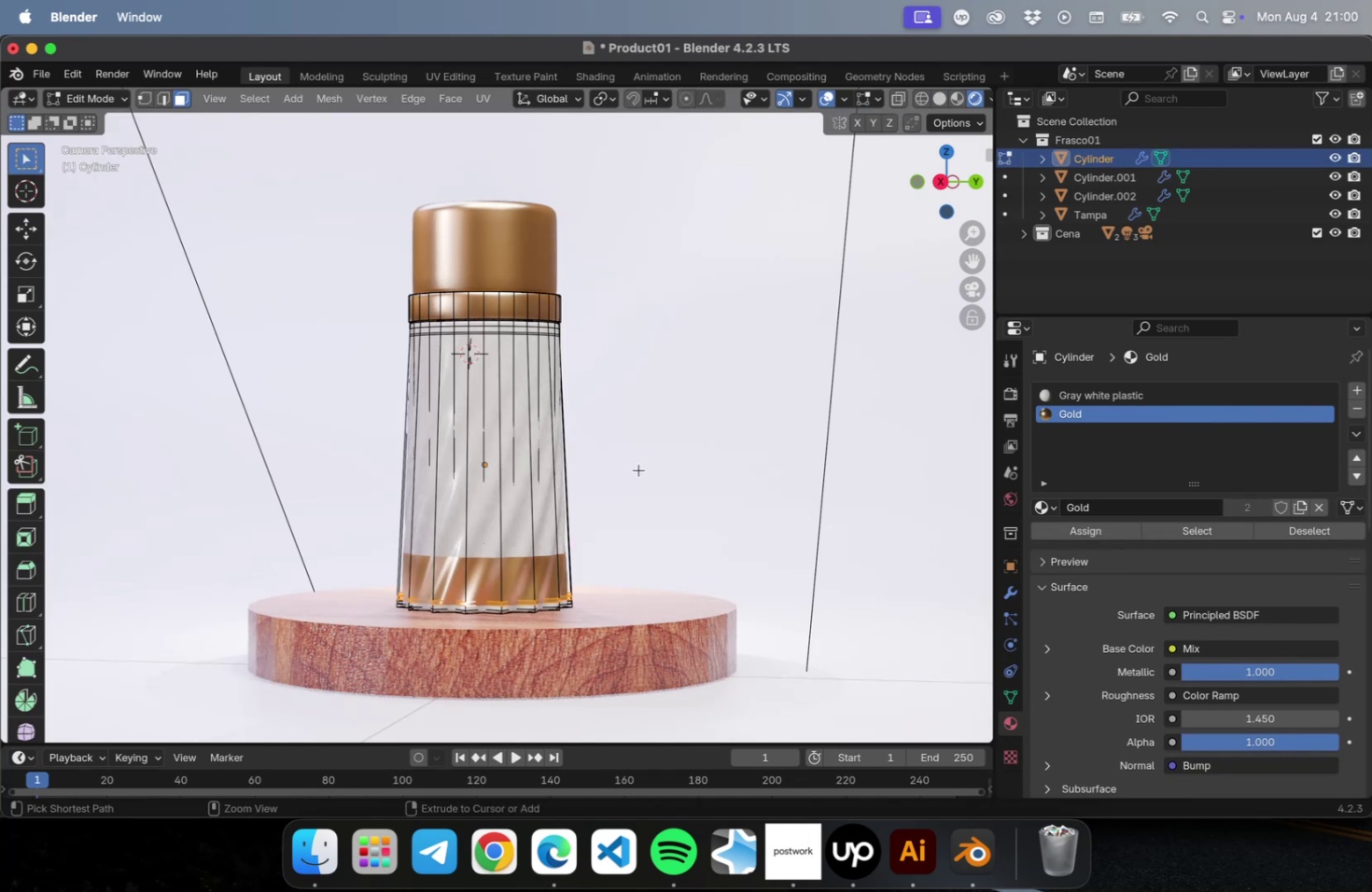 
key(Meta+Z)
 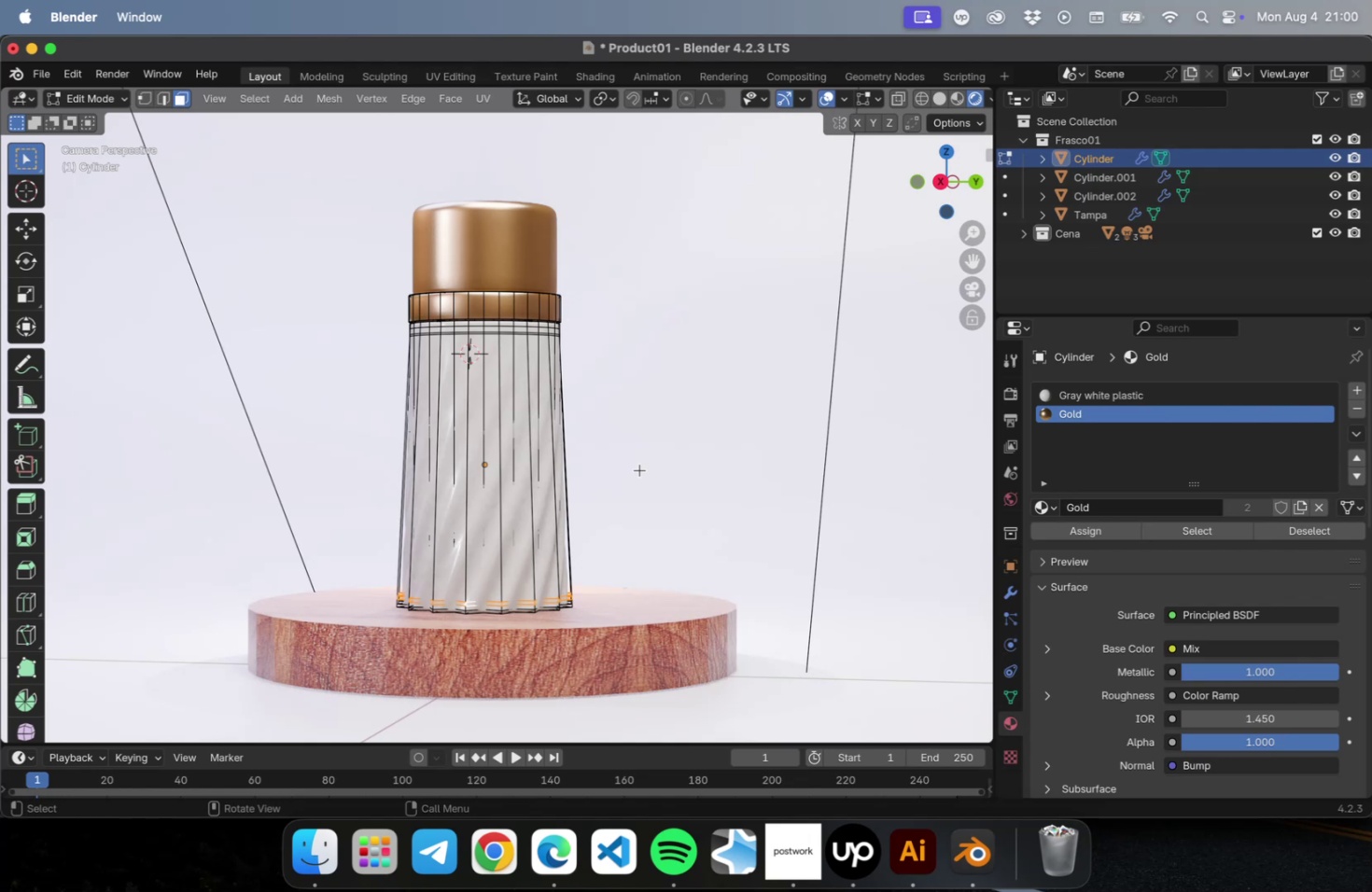 
left_click([813, 648])
 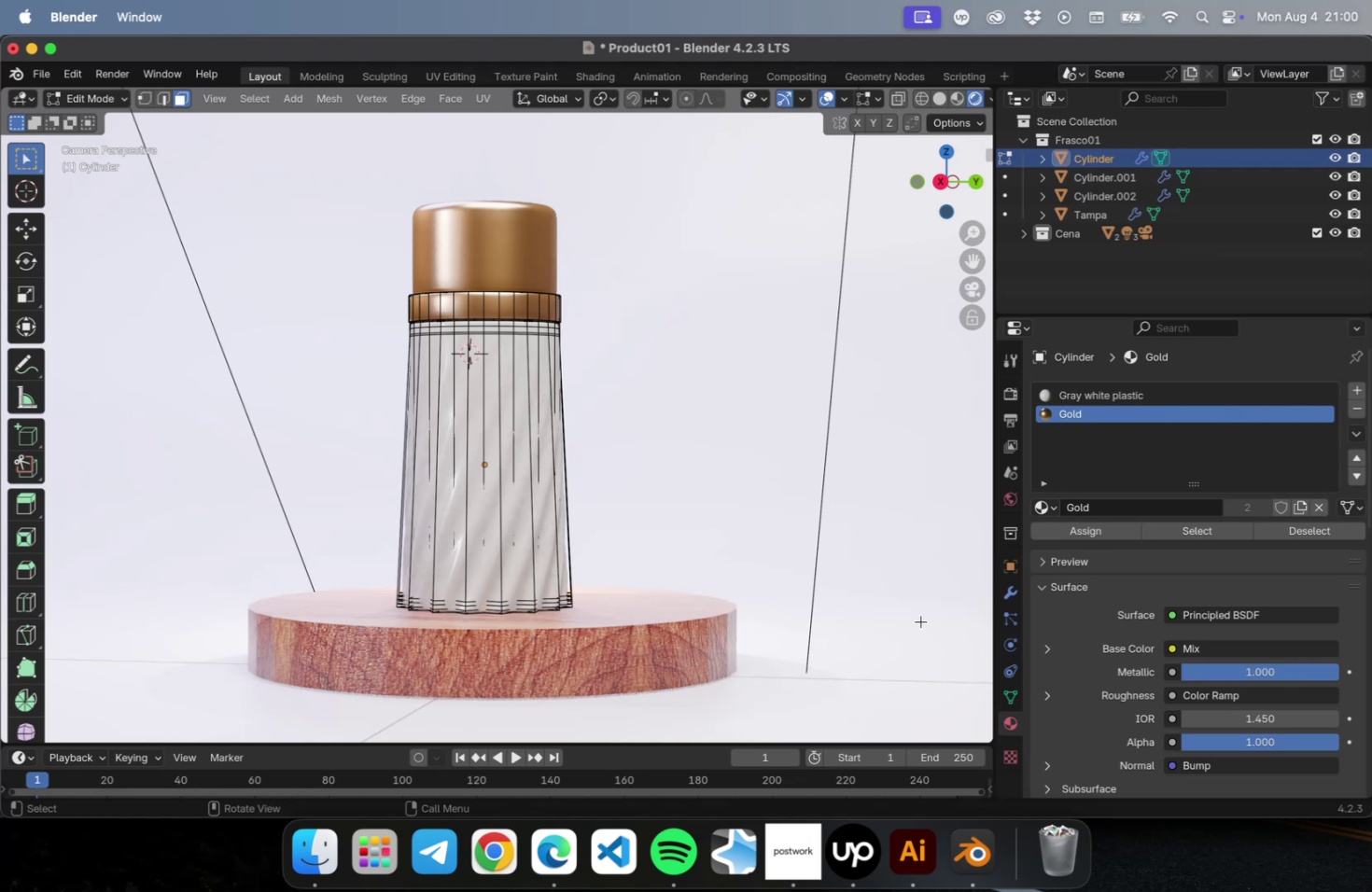 
left_click([920, 620])
 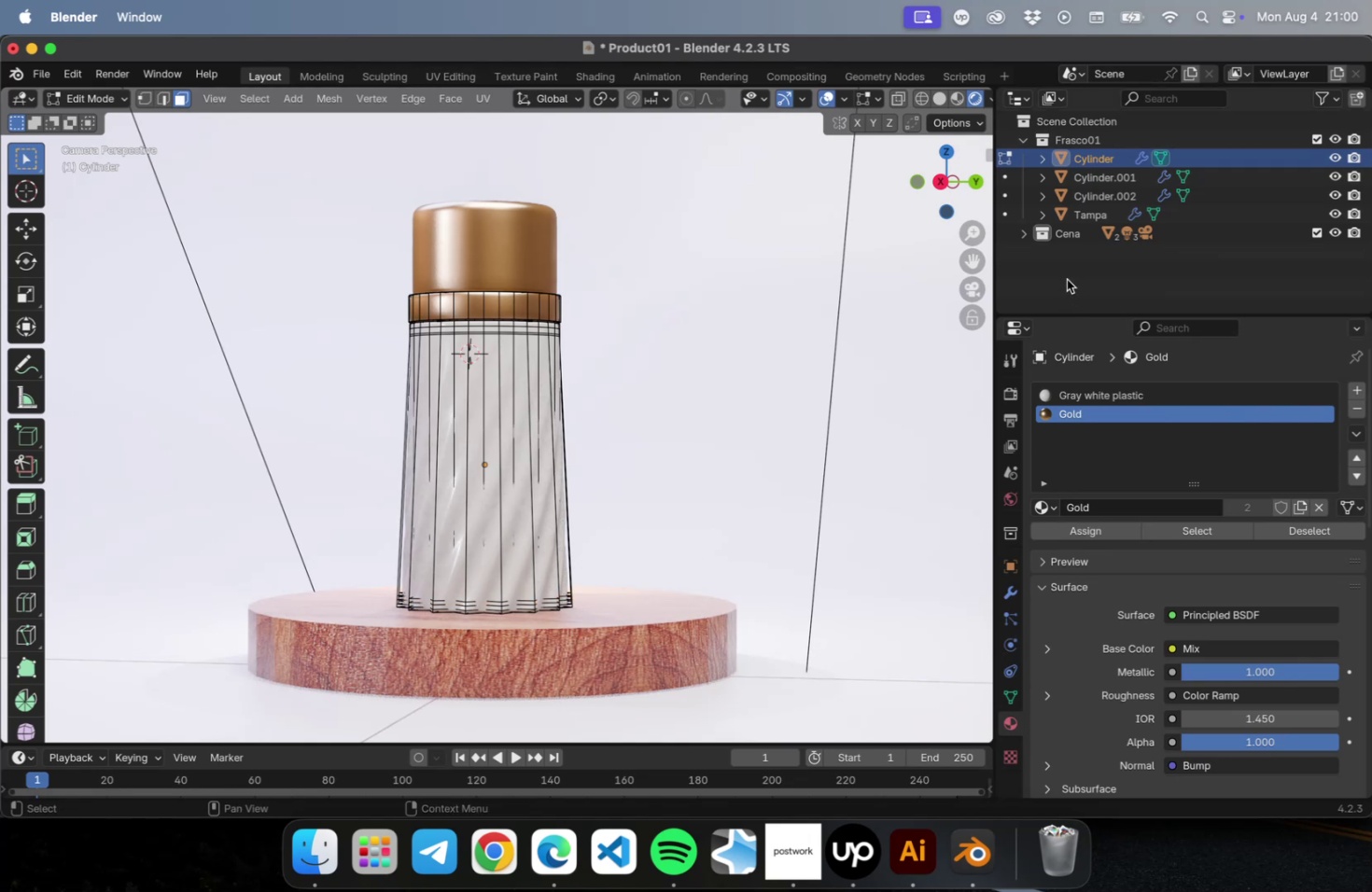 
key(Meta+S)
 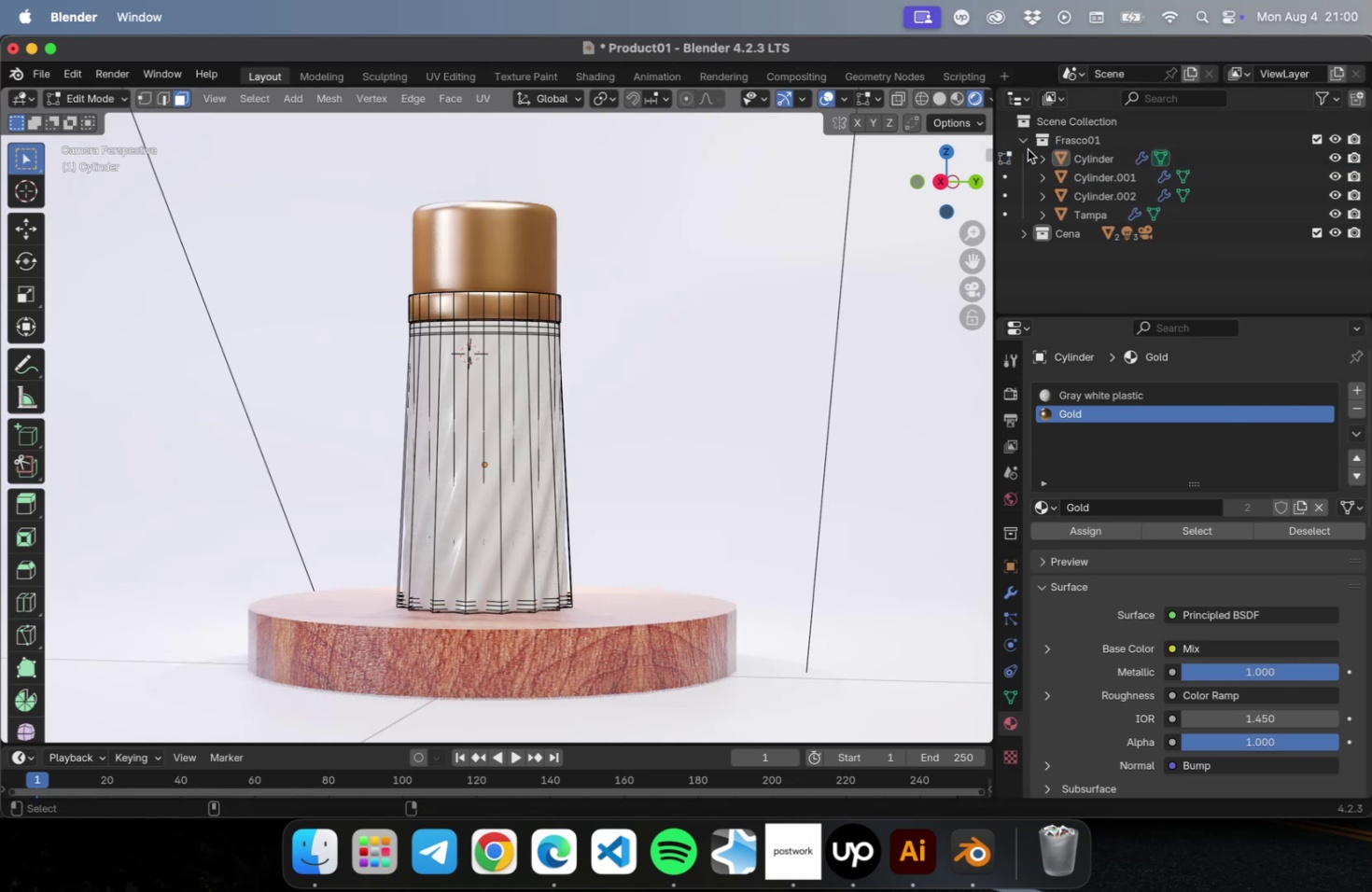 
left_click([1024, 146])
 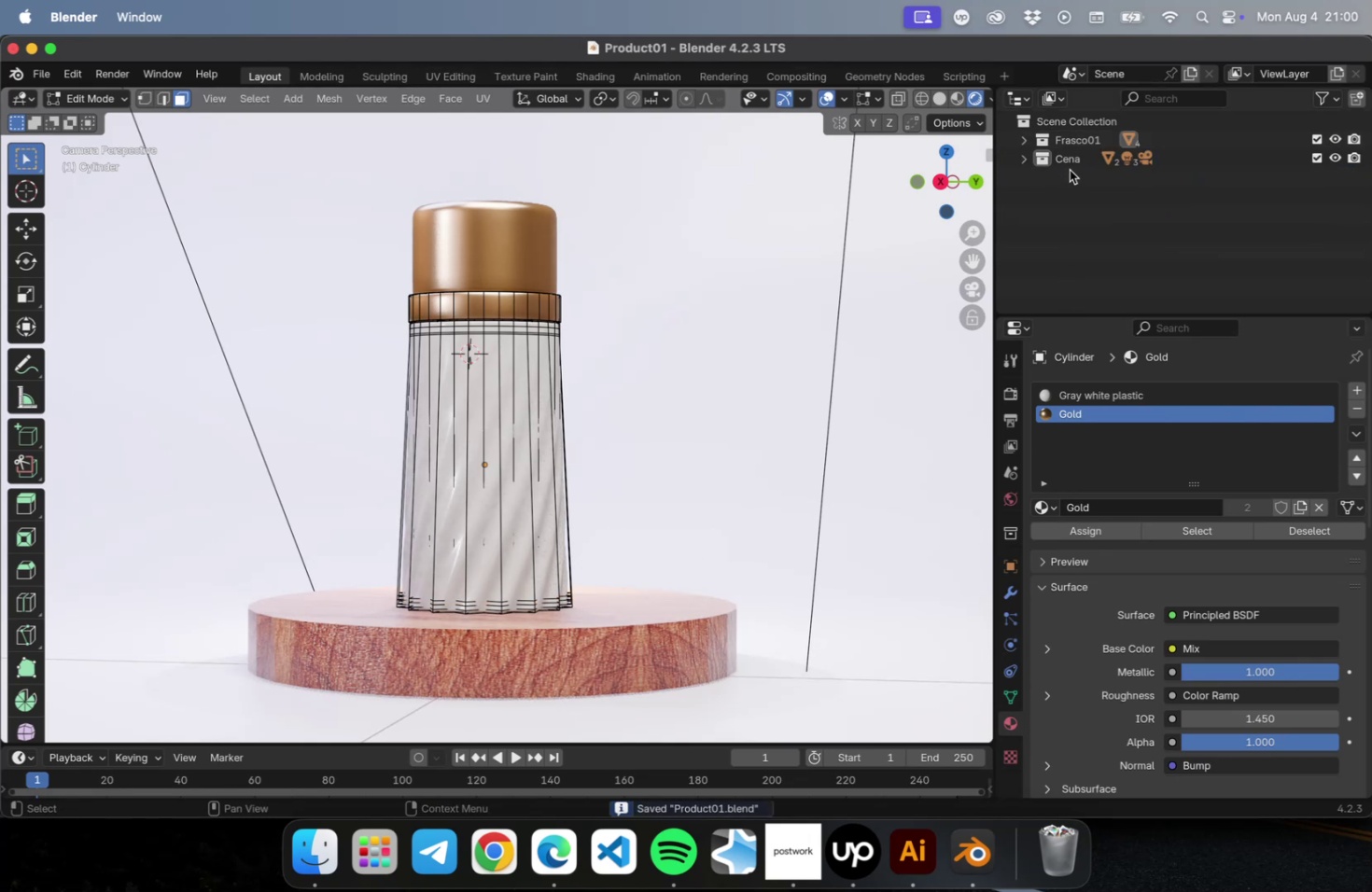 
key(Tab)
 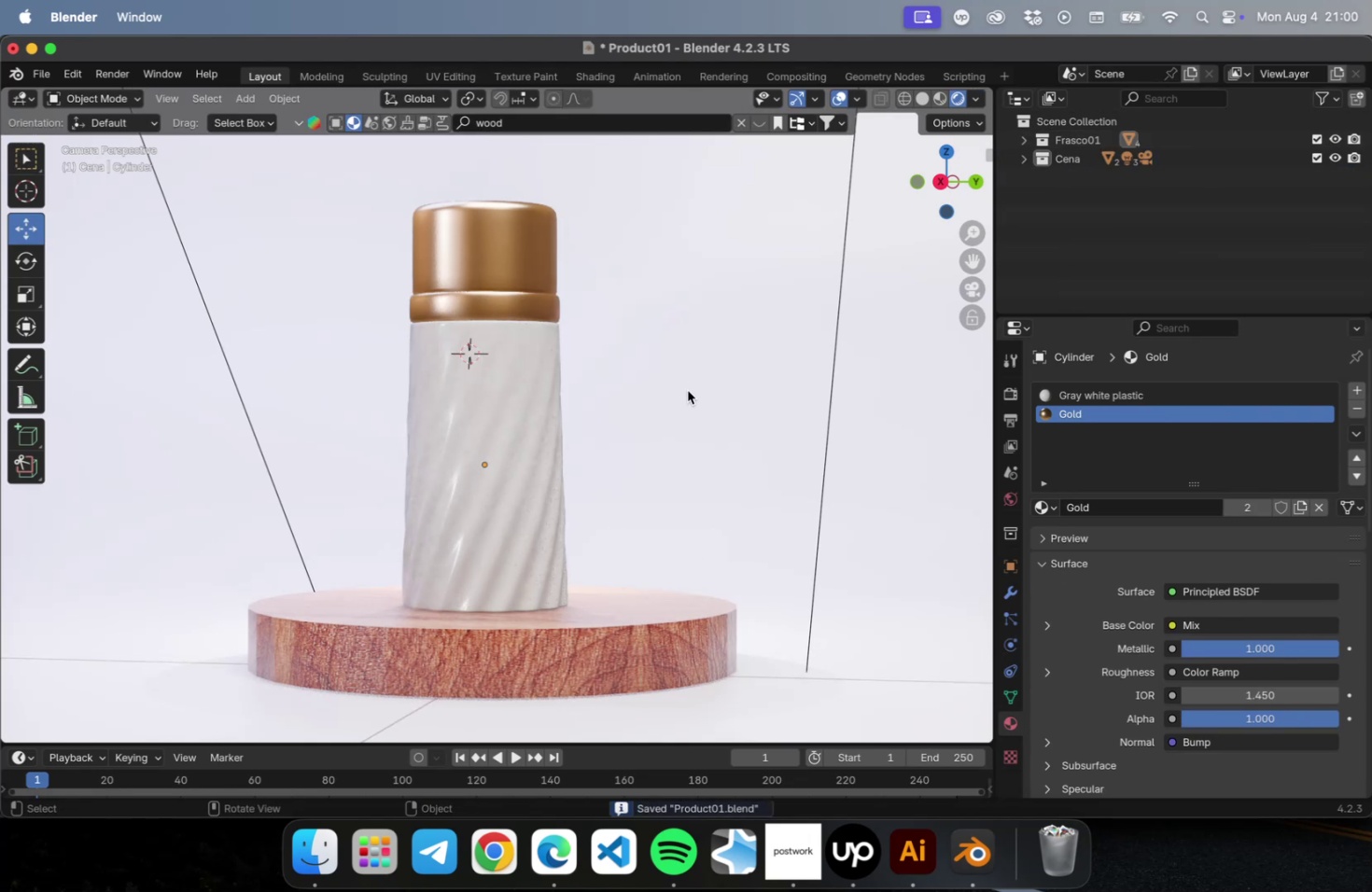 
key(Meta+S)
 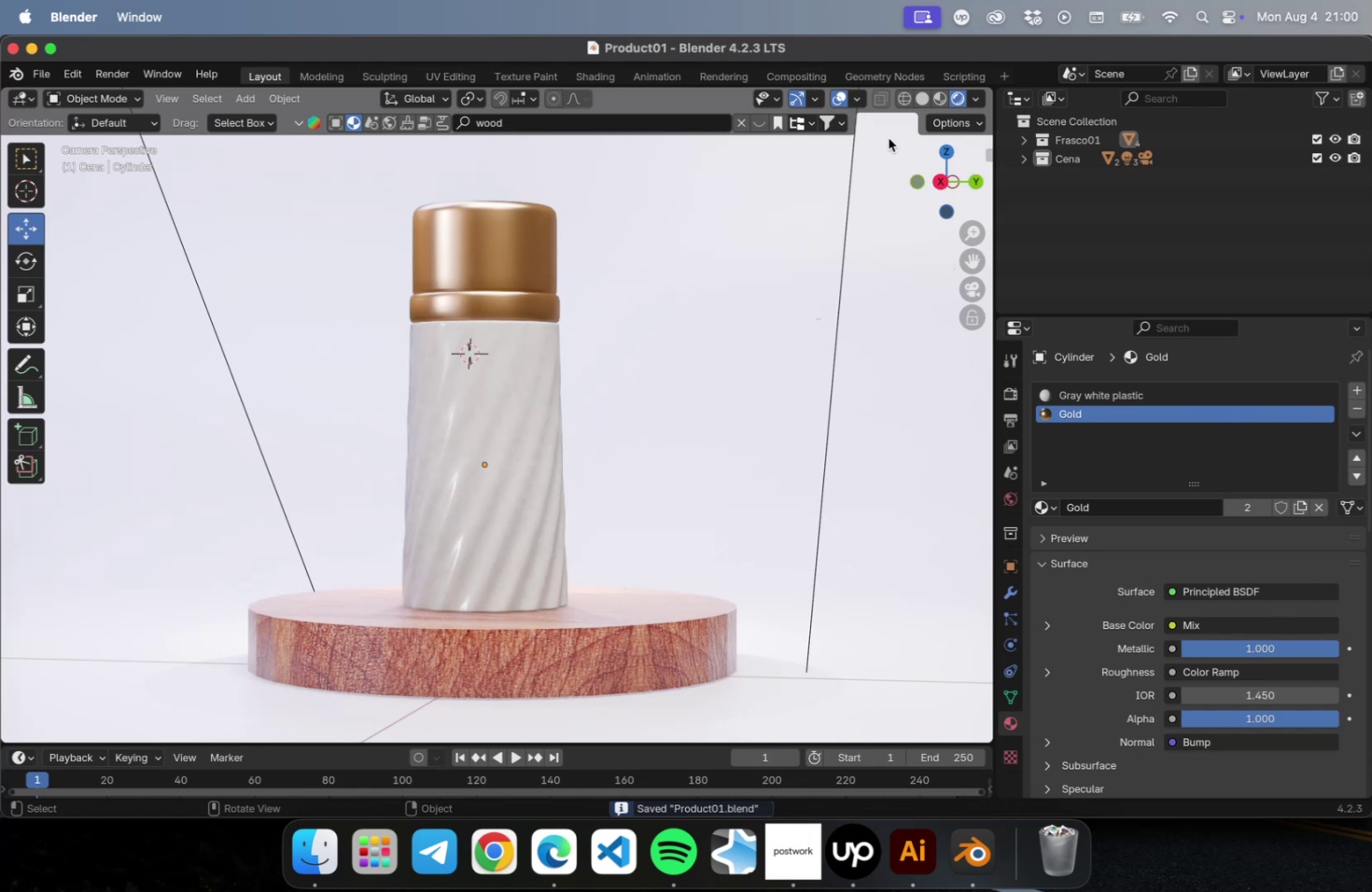 
left_click([840, 99])
 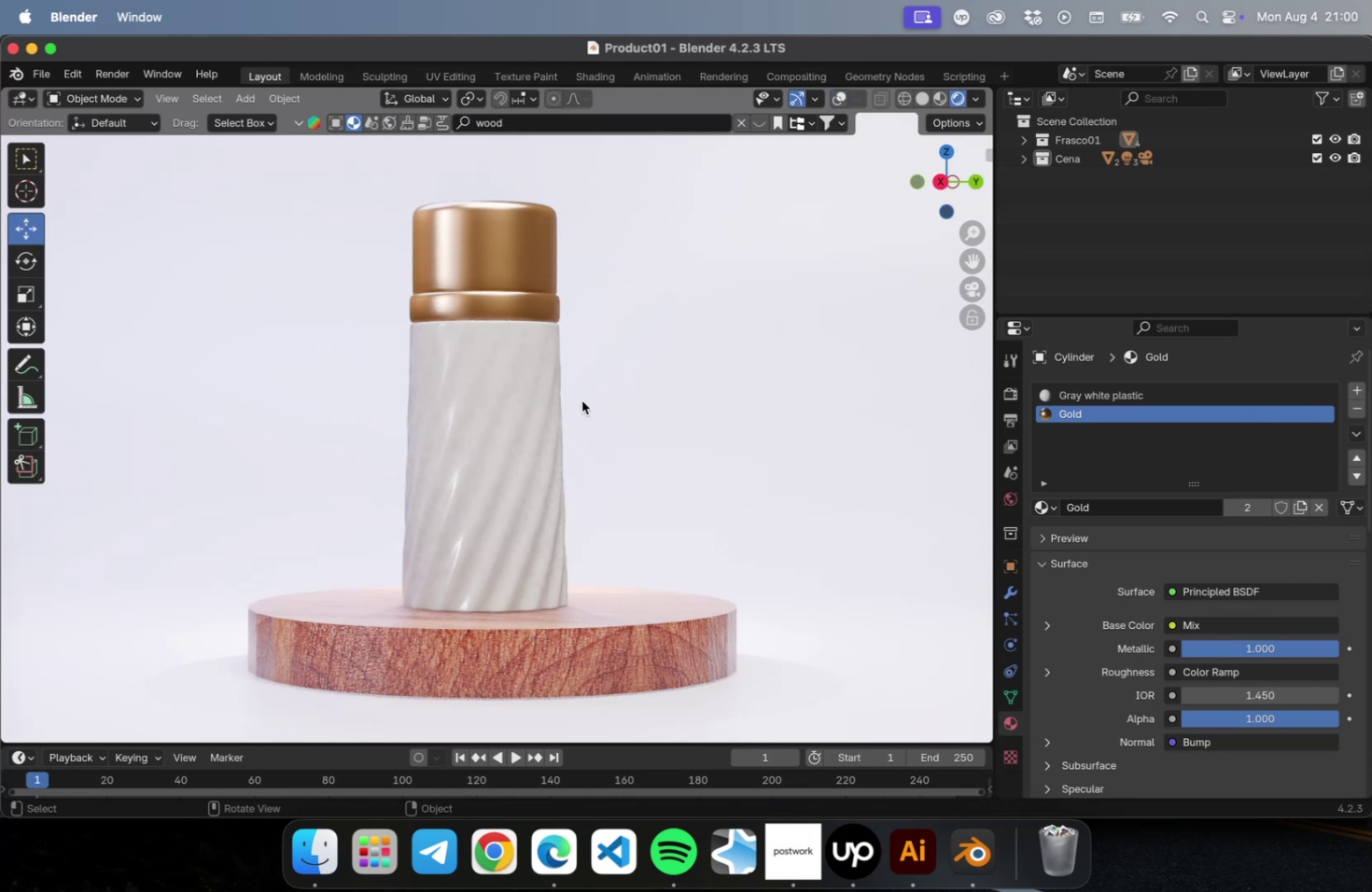 
wait(7.34)
 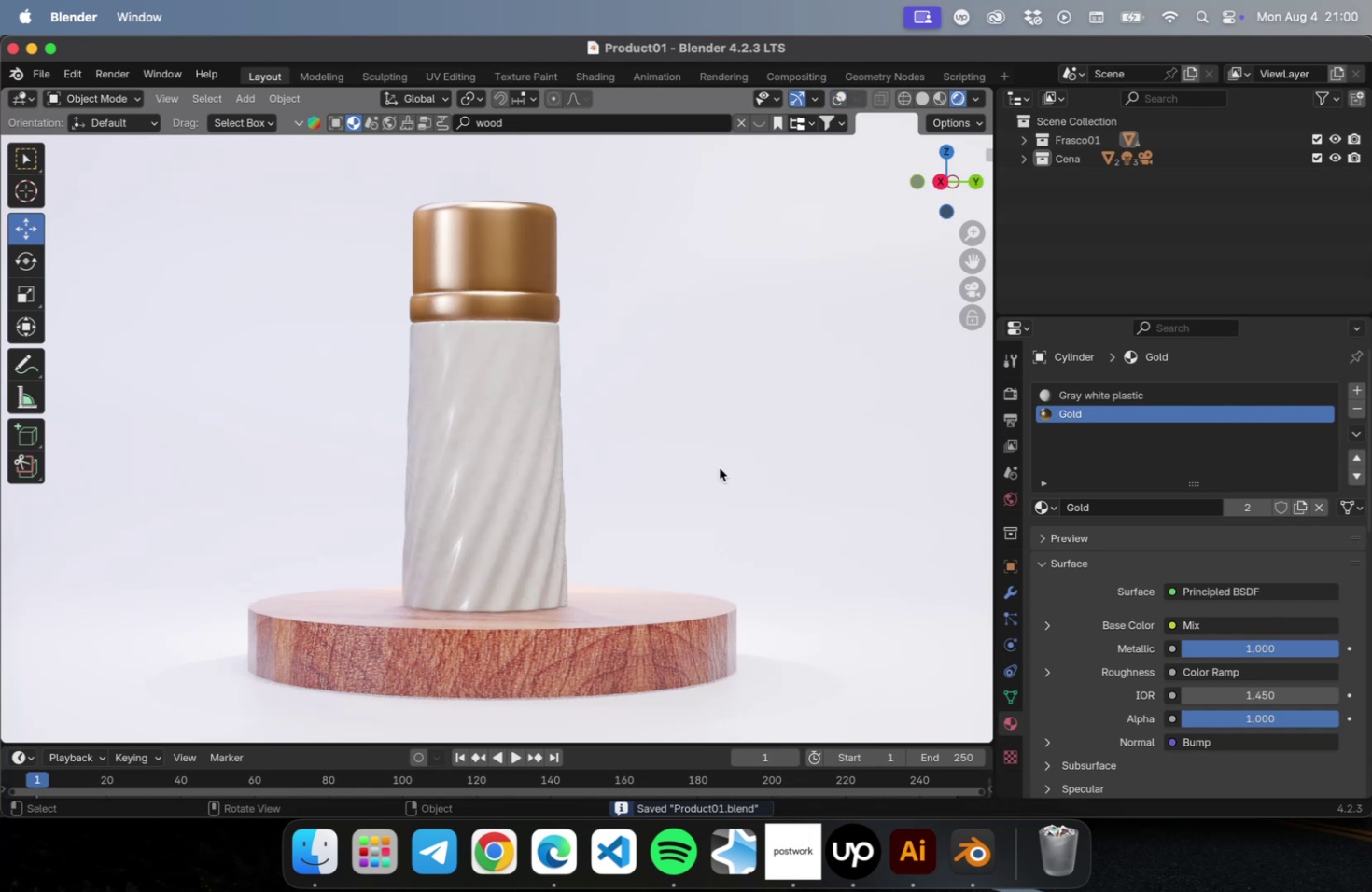 
scroll: coordinate [538, 442], scroll_direction: up, amount: 10.0
 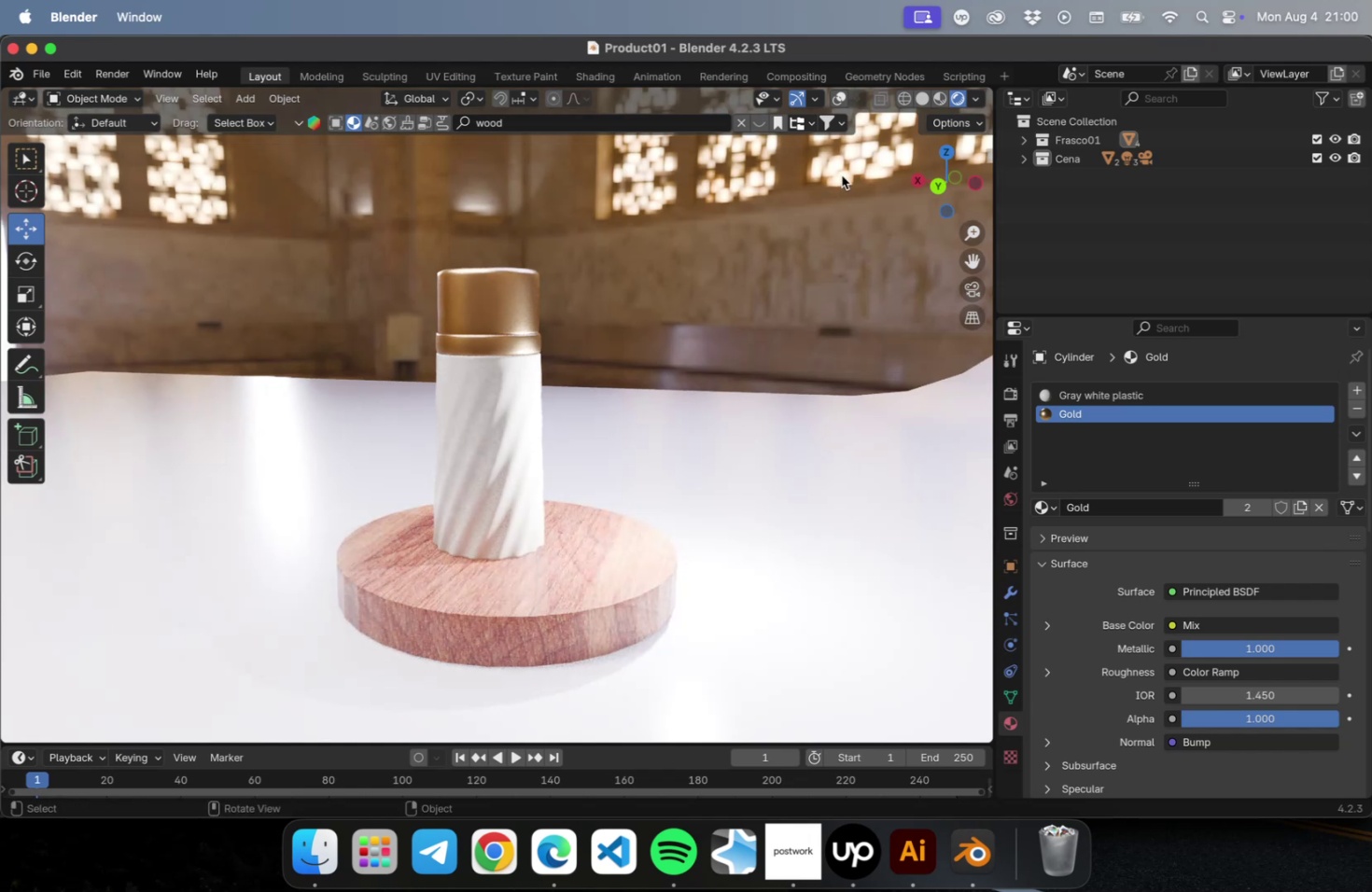 
left_click([842, 98])
 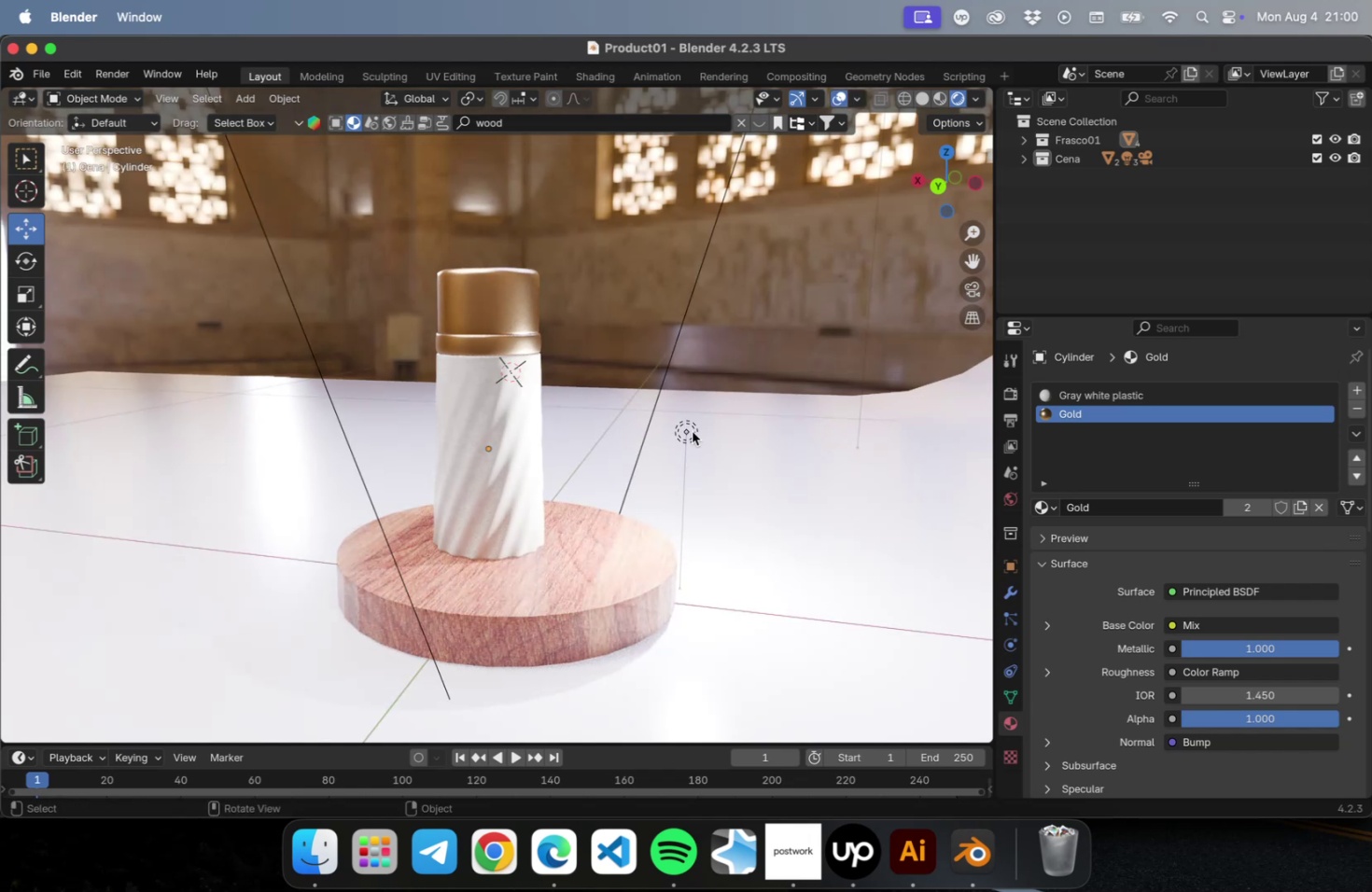 
left_click([689, 431])
 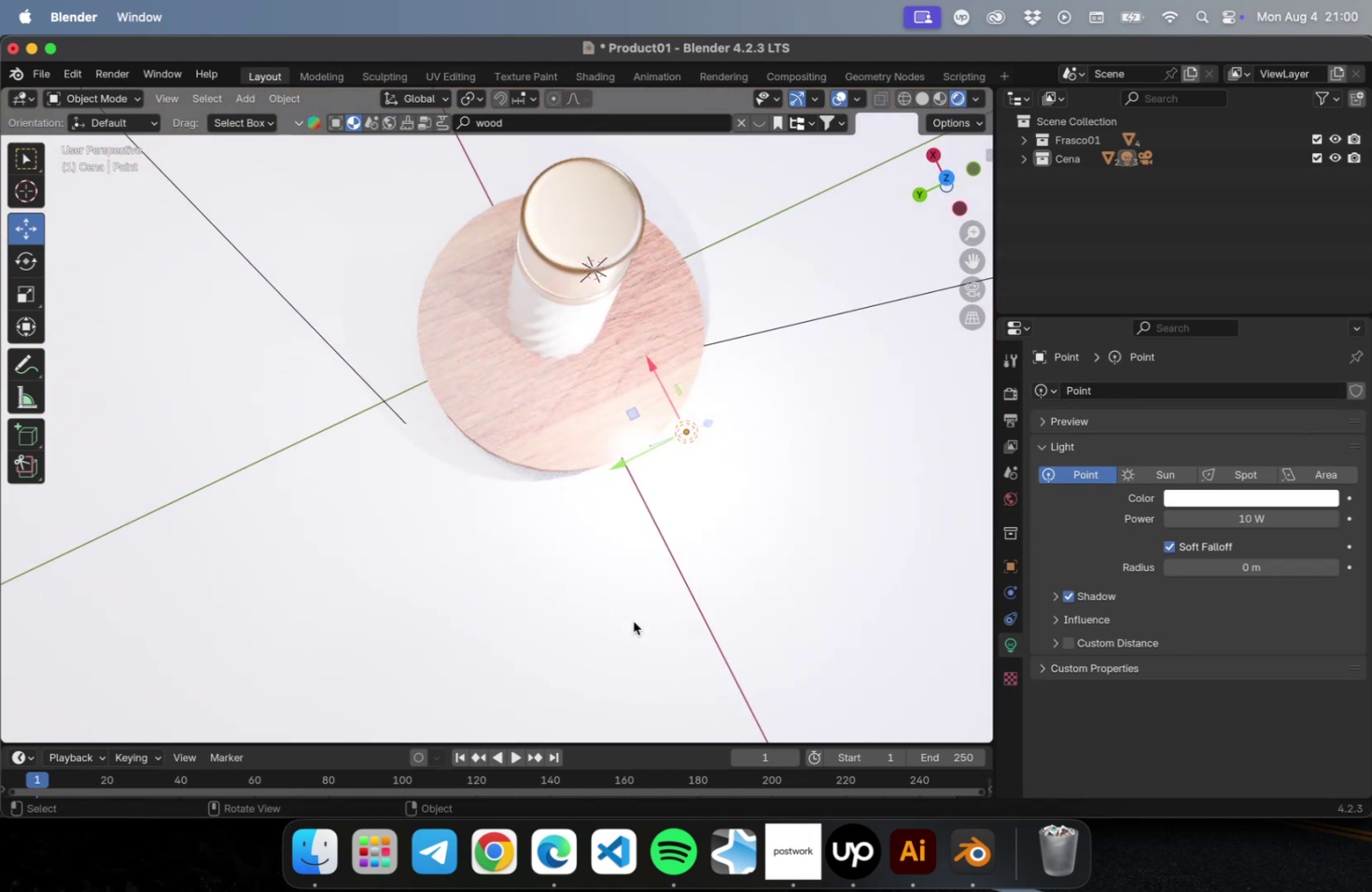 
key(NumLock)
 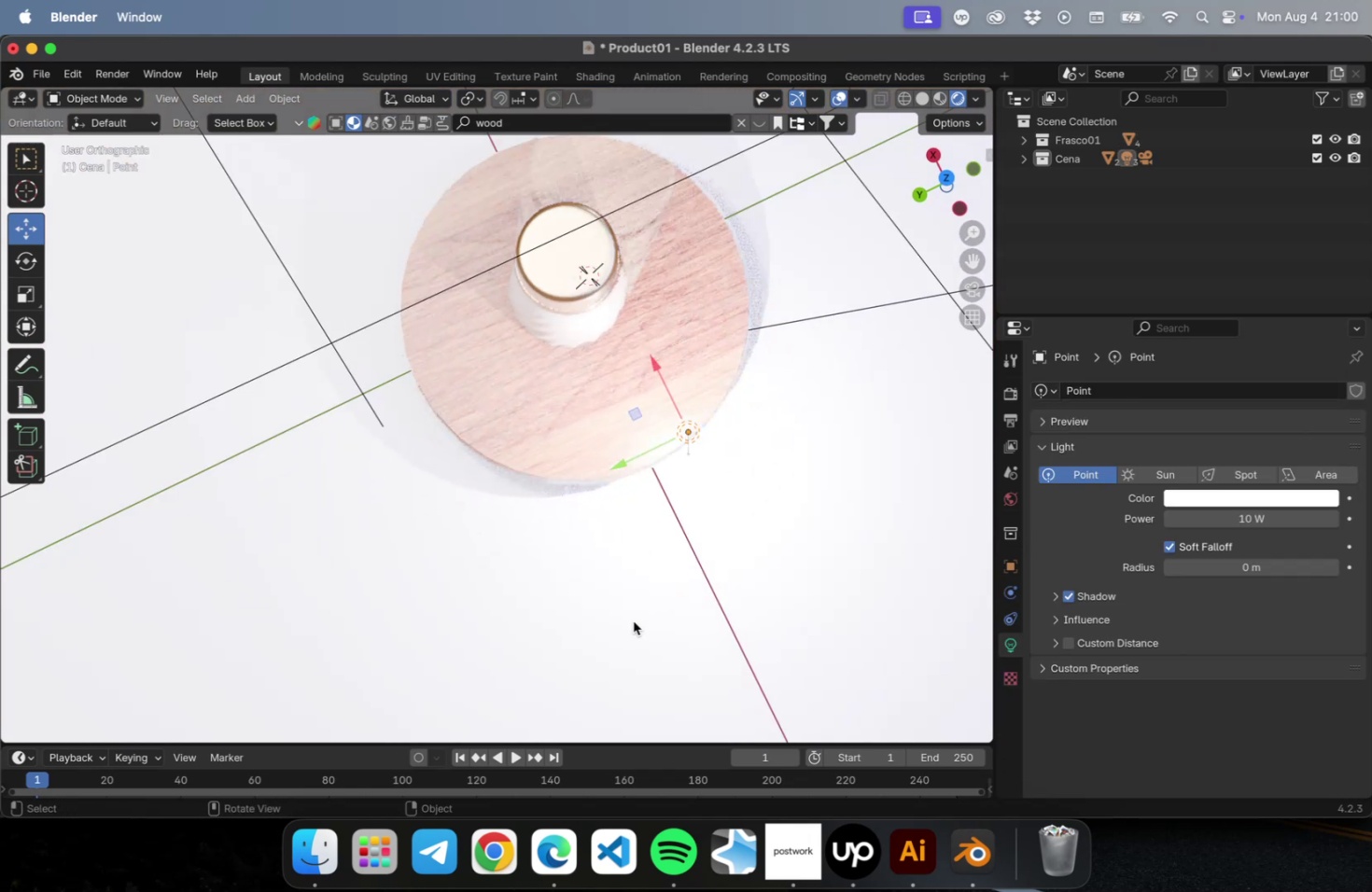 
key(Numpad7)
 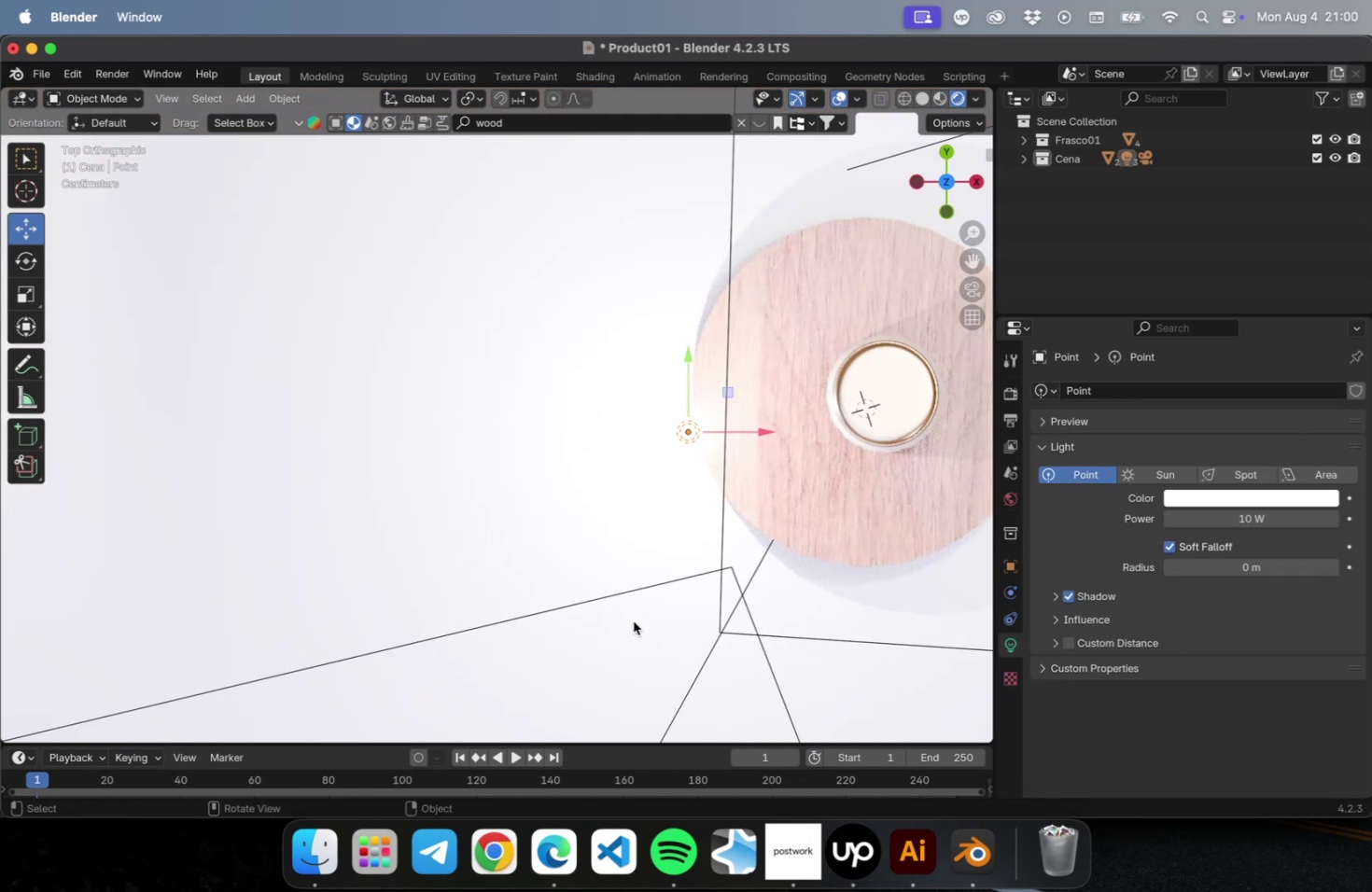 
hold_key(key=ShiftLeft, duration=0.58)
 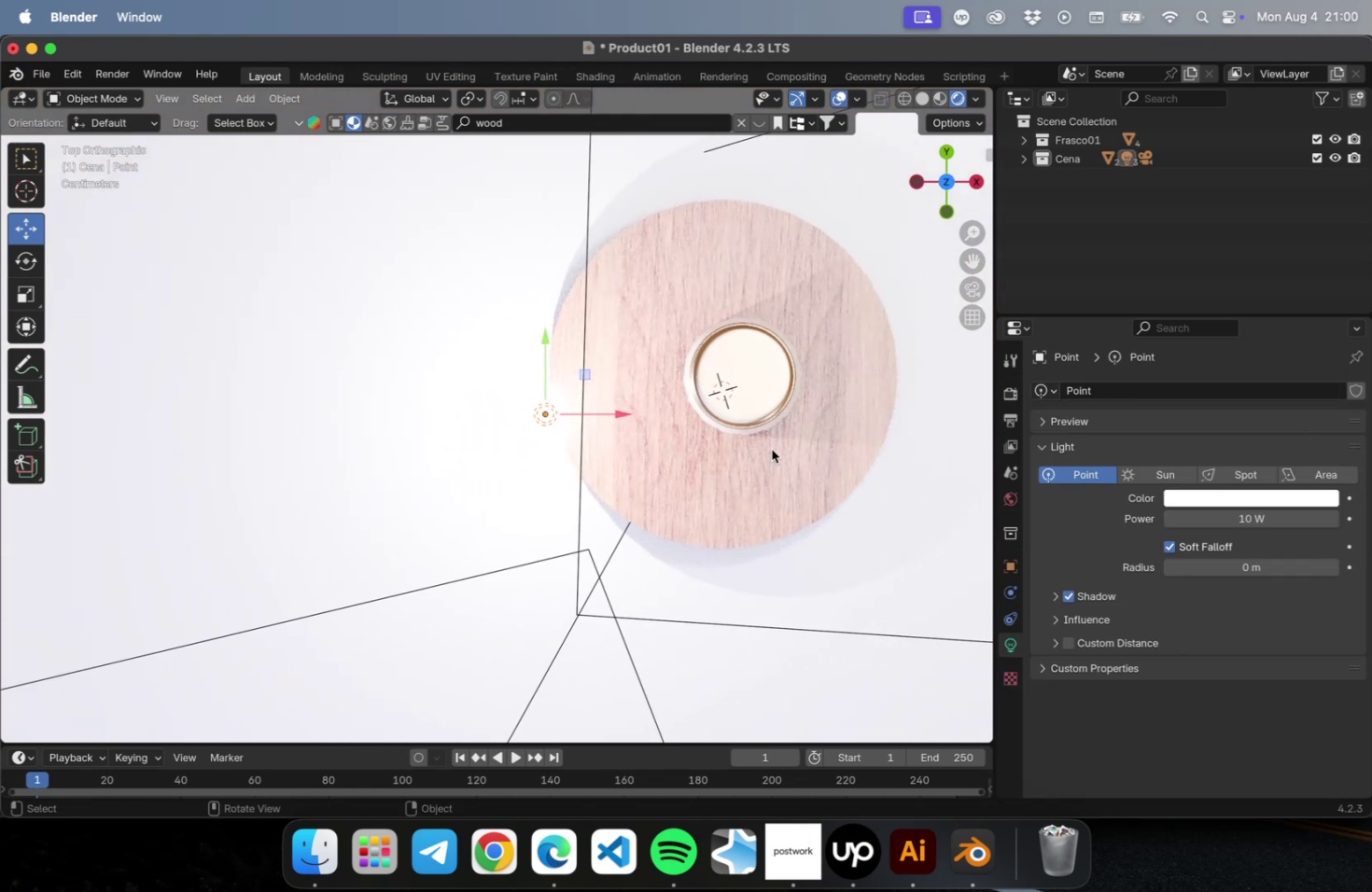 
left_click([771, 449])
 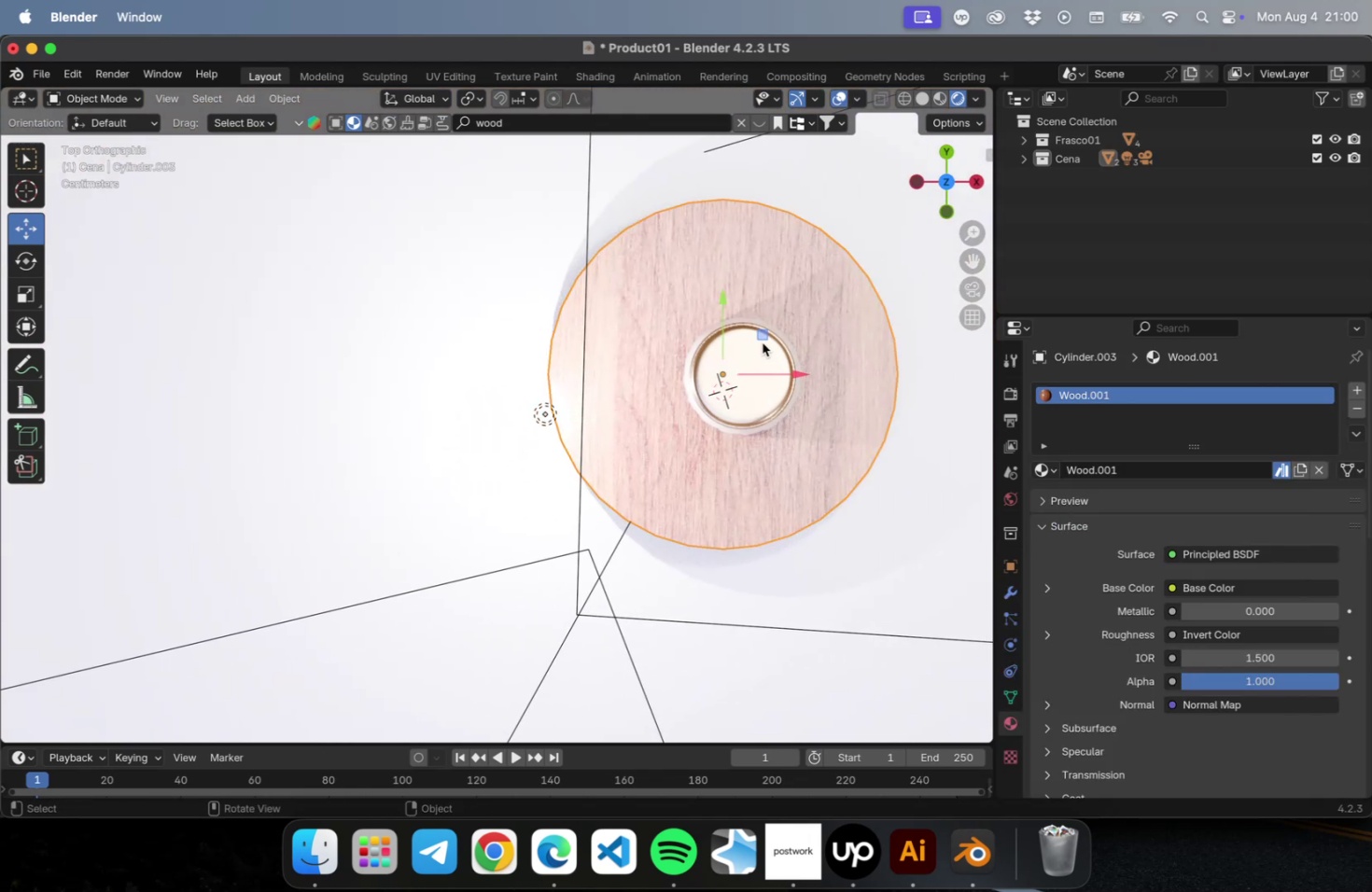 
left_click_drag(start_coordinate=[763, 337], to_coordinate=[786, 342])
 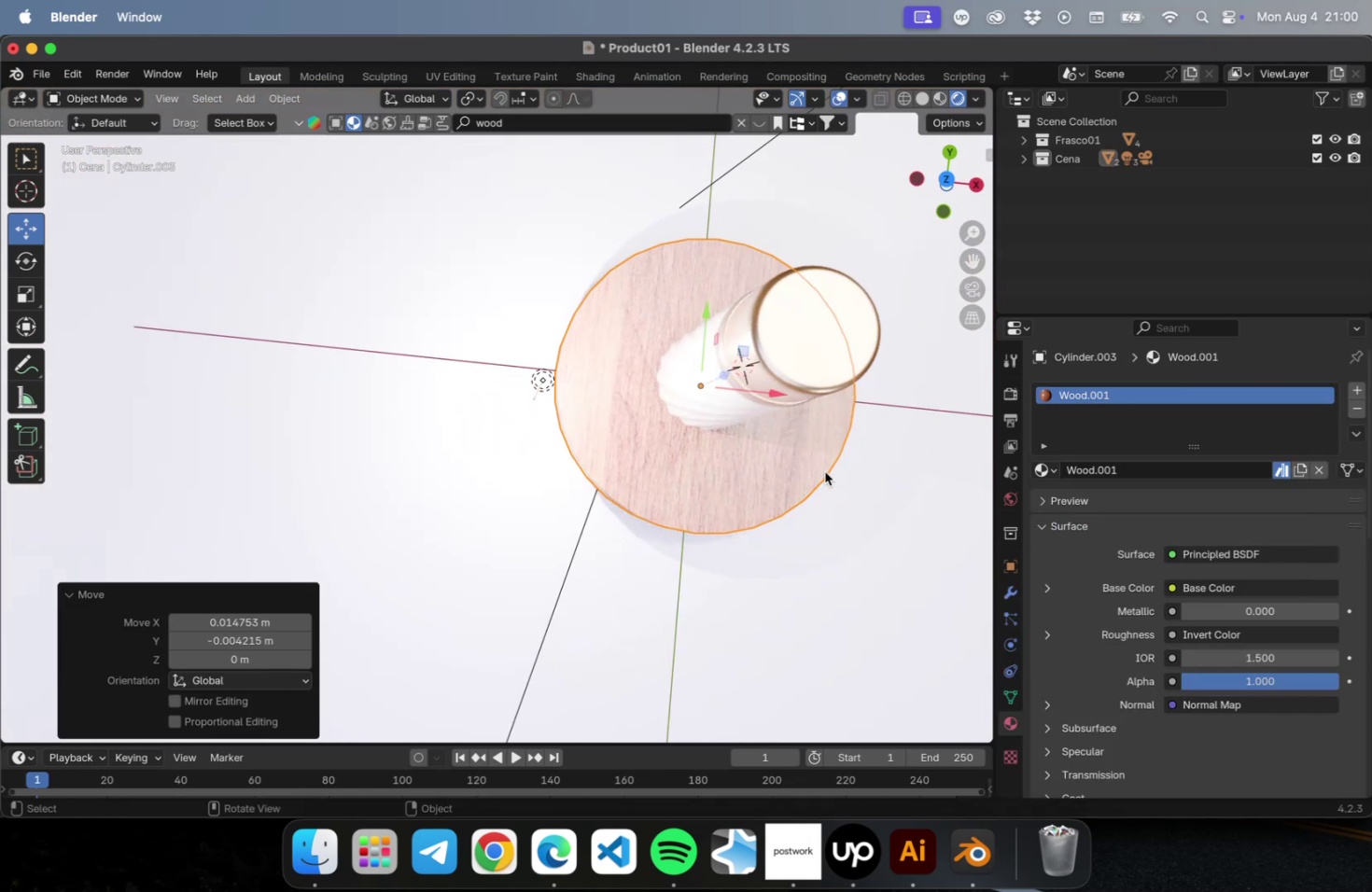 
key(NumLock)
 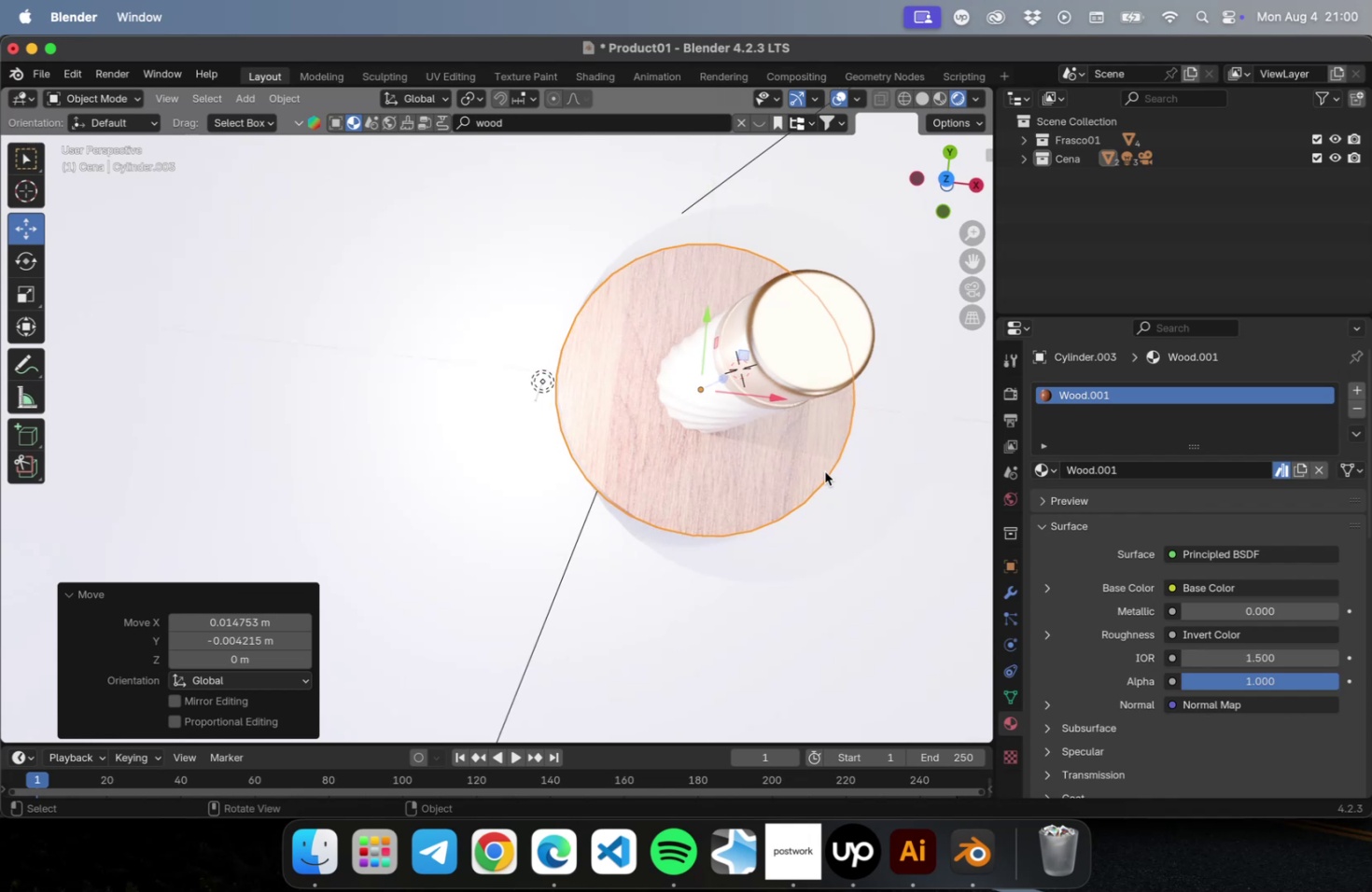 
key(Numpad0)
 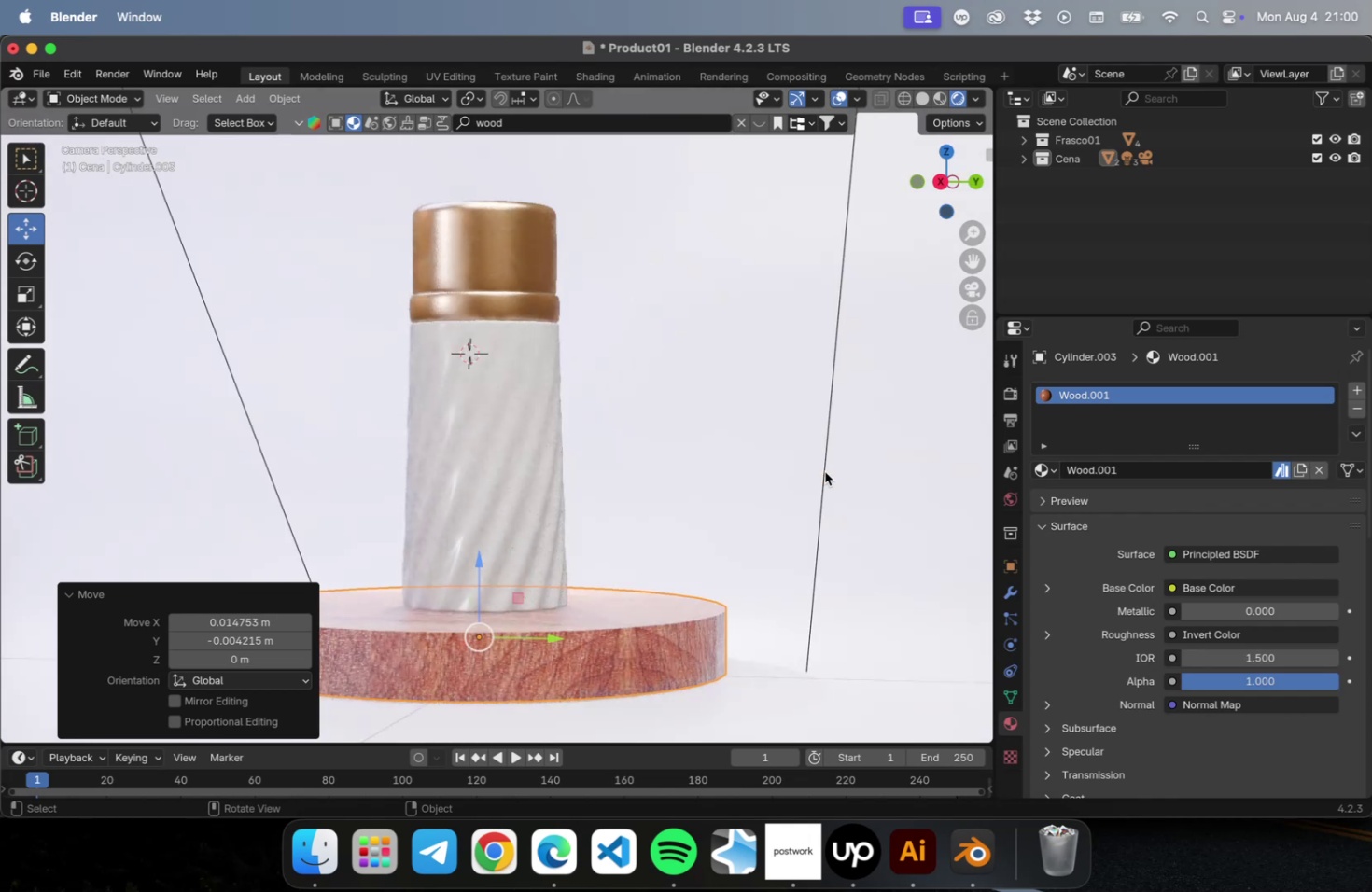 
key(Meta+S)
 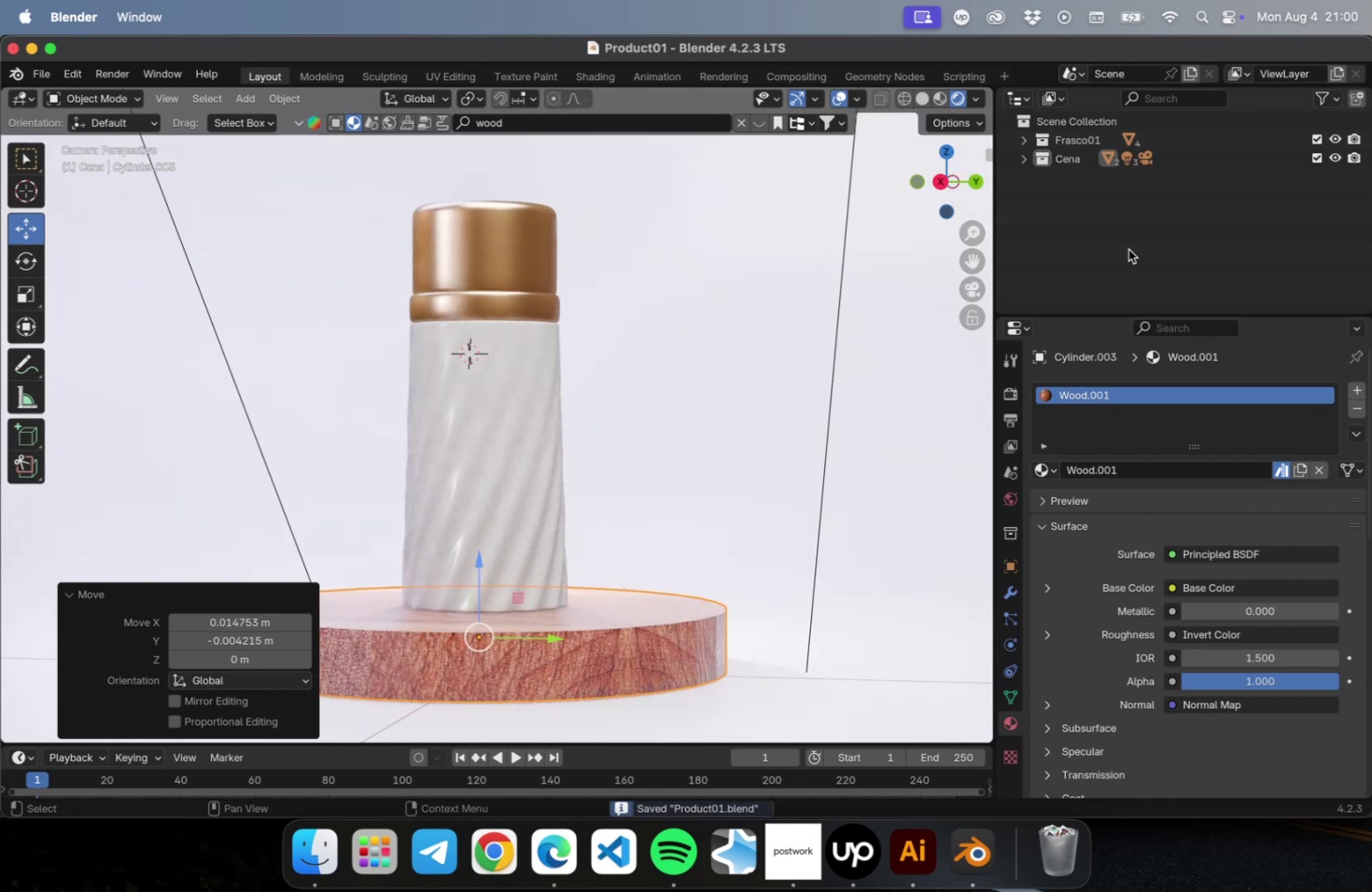 
left_click([1130, 245])
 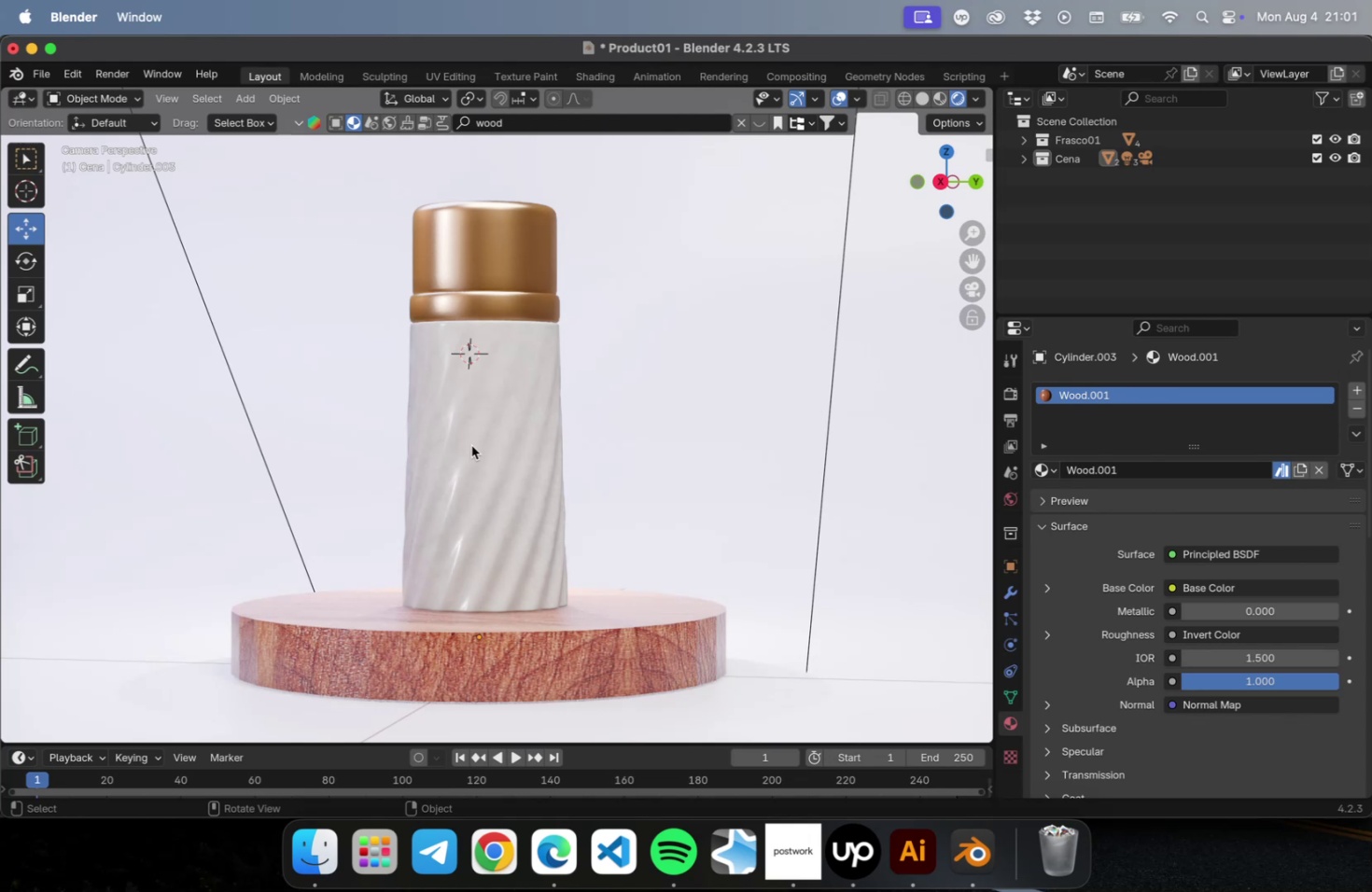 
wait(14.88)
 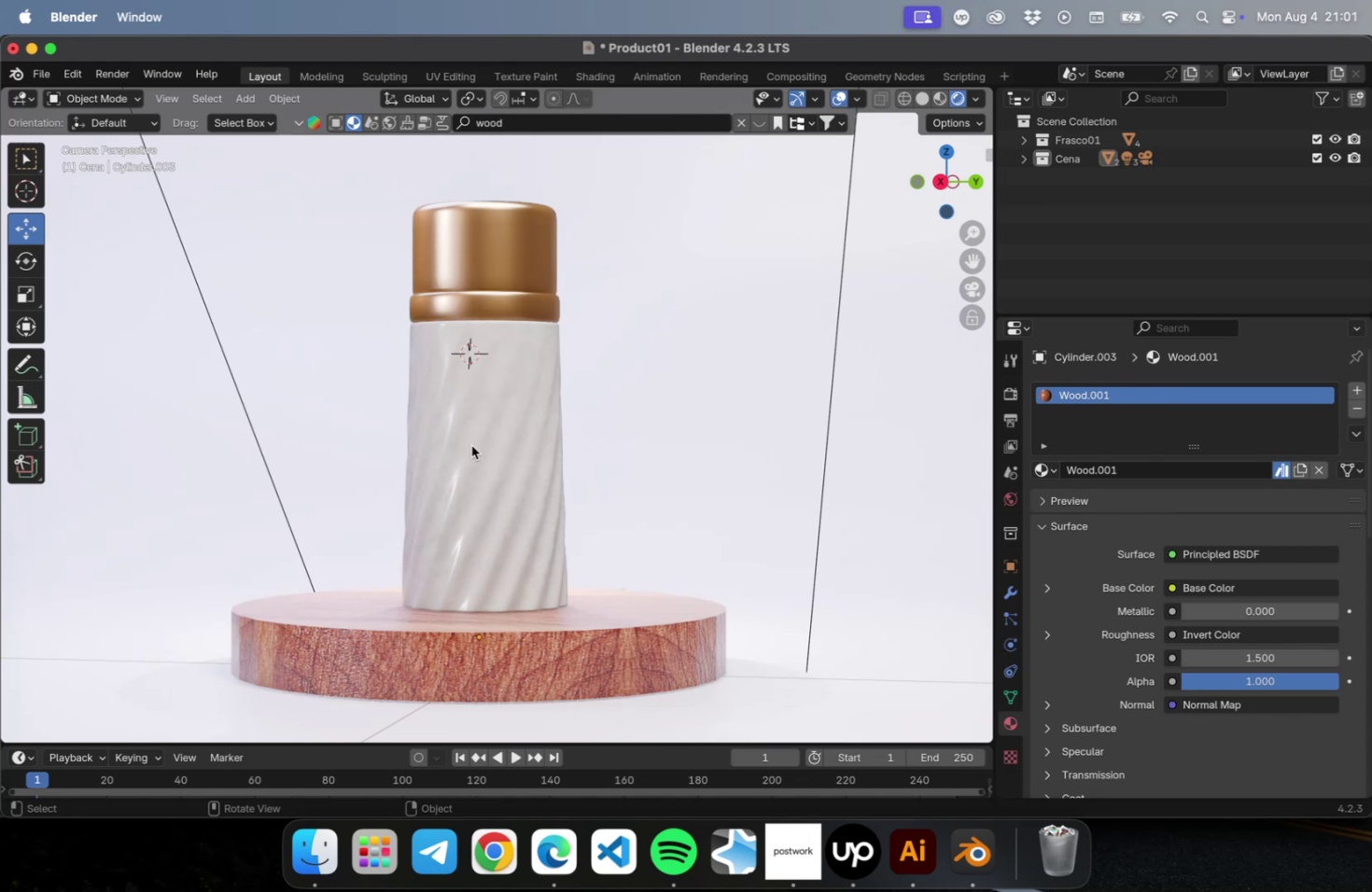 
left_click([44, 77])
 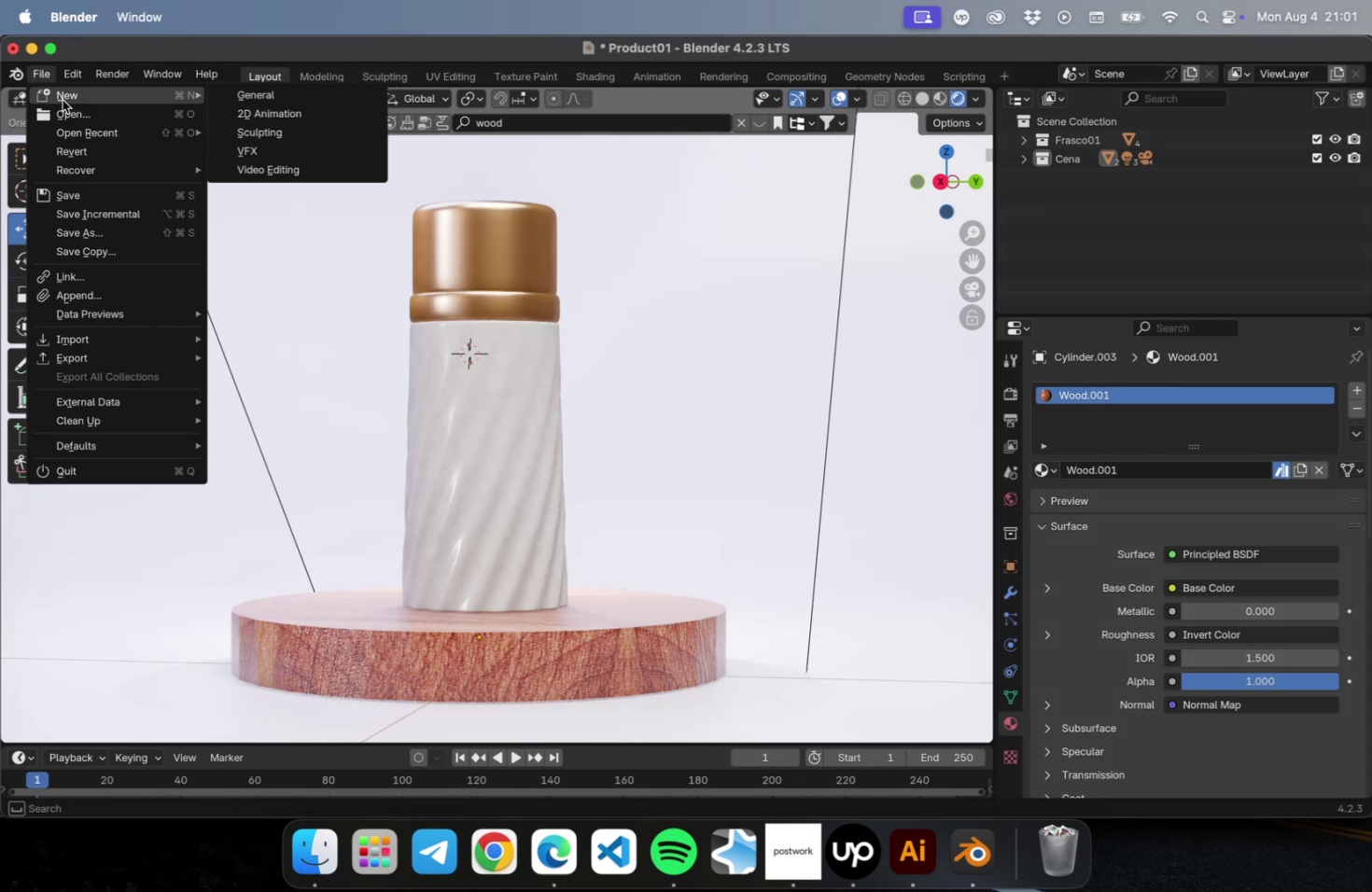 
left_click([63, 100])
 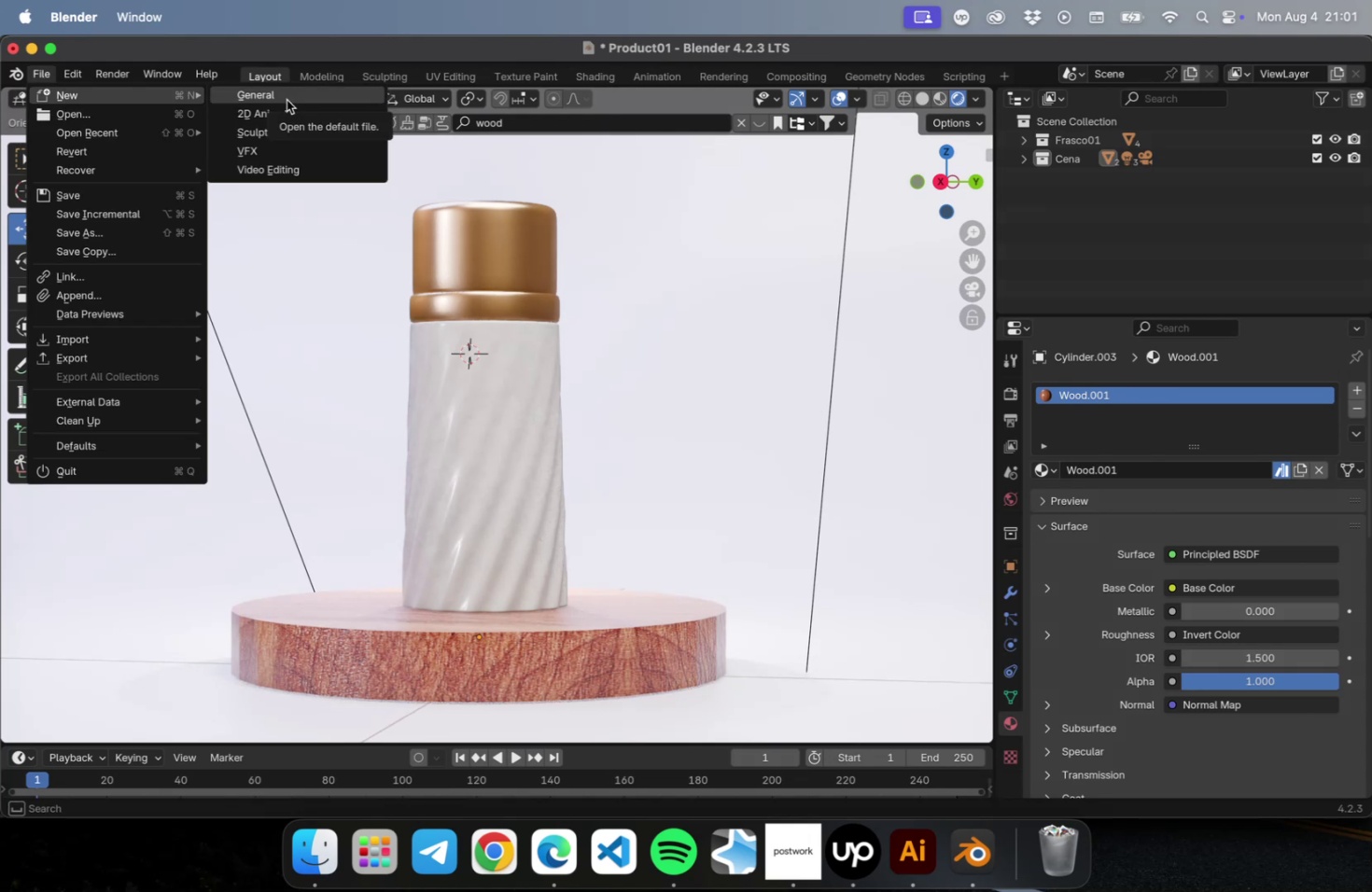 
left_click([287, 100])
 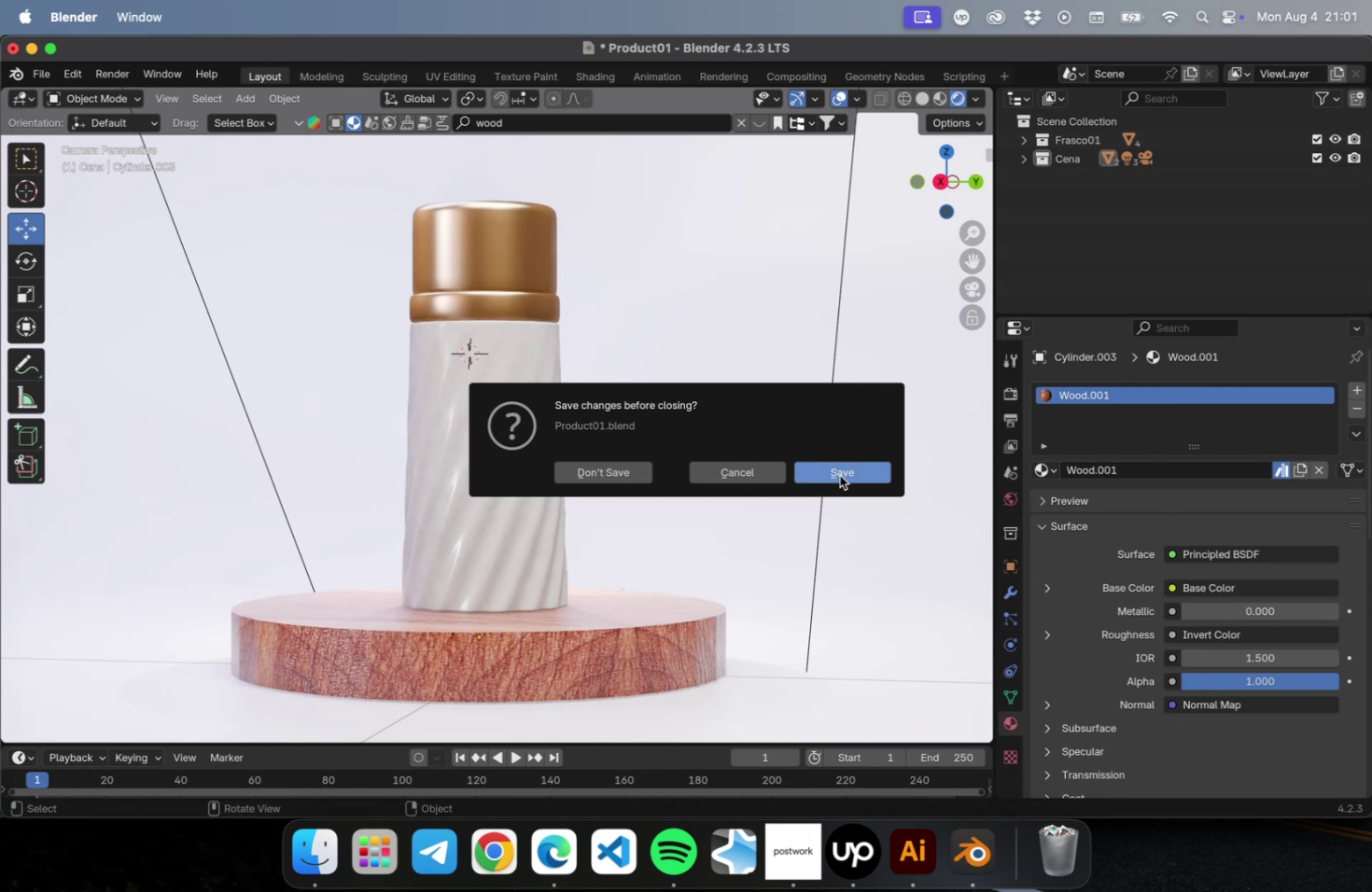 
left_click([841, 476])
 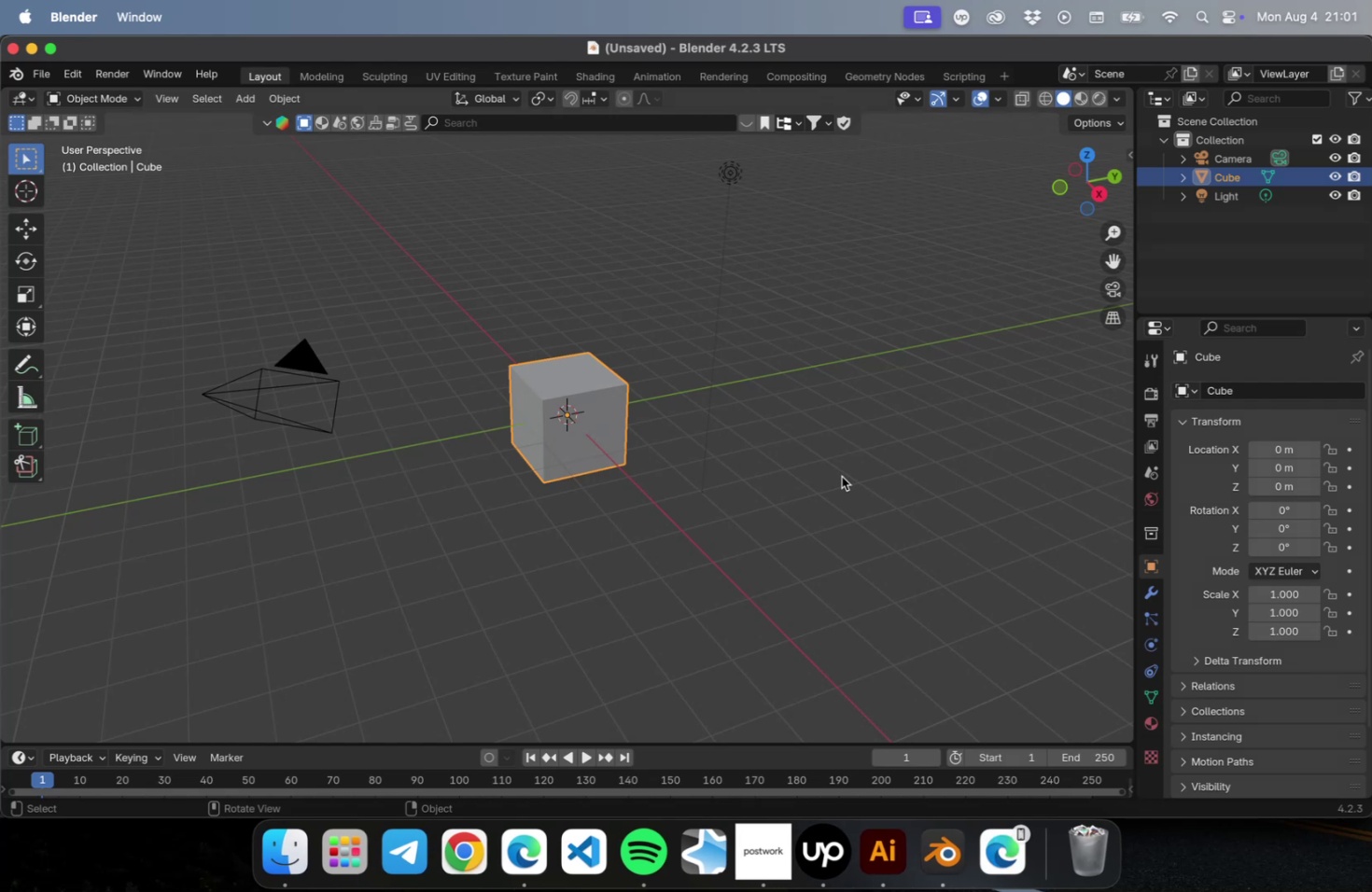 
wait(18.52)
 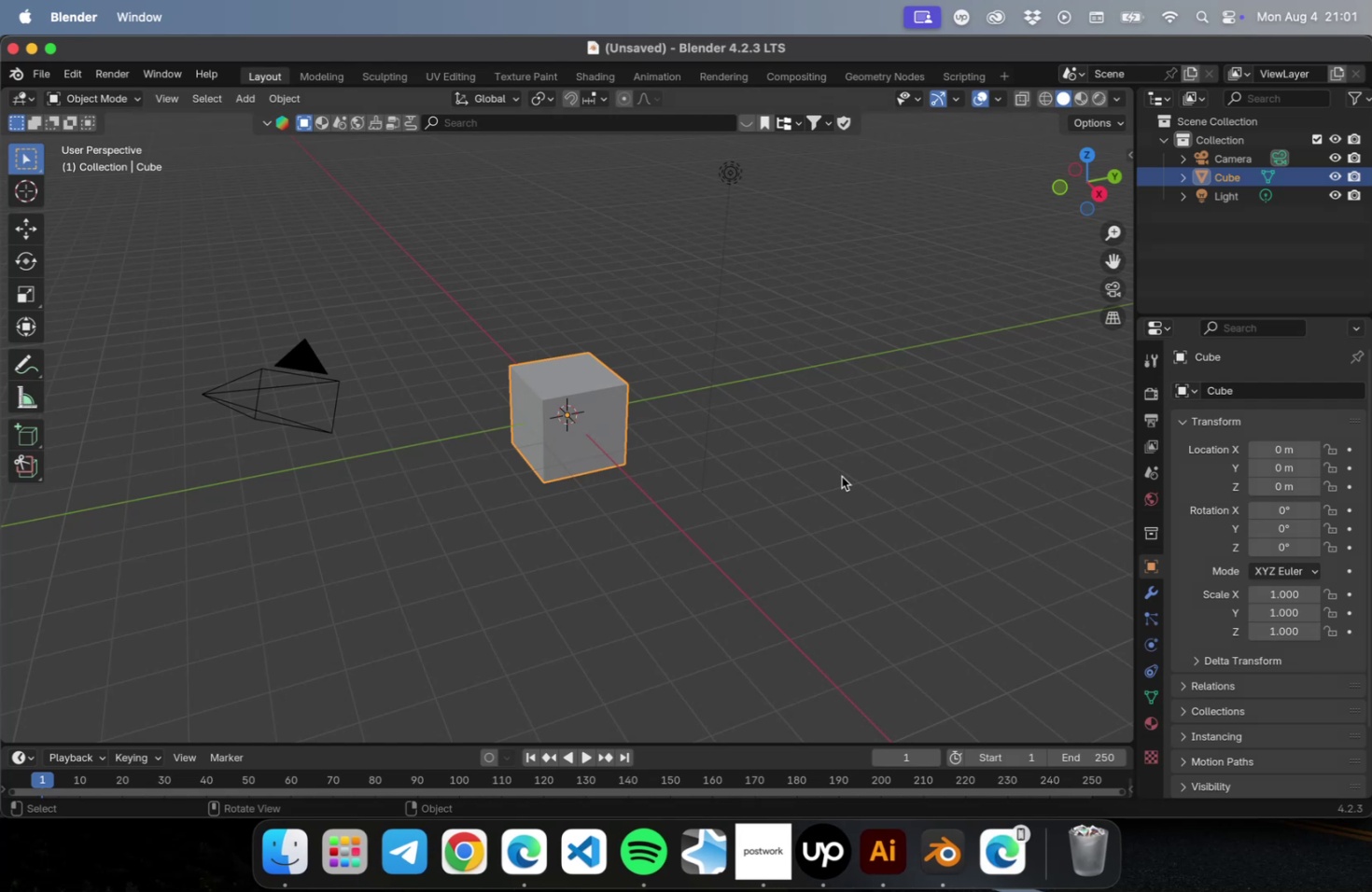 
left_click([783, 461])
 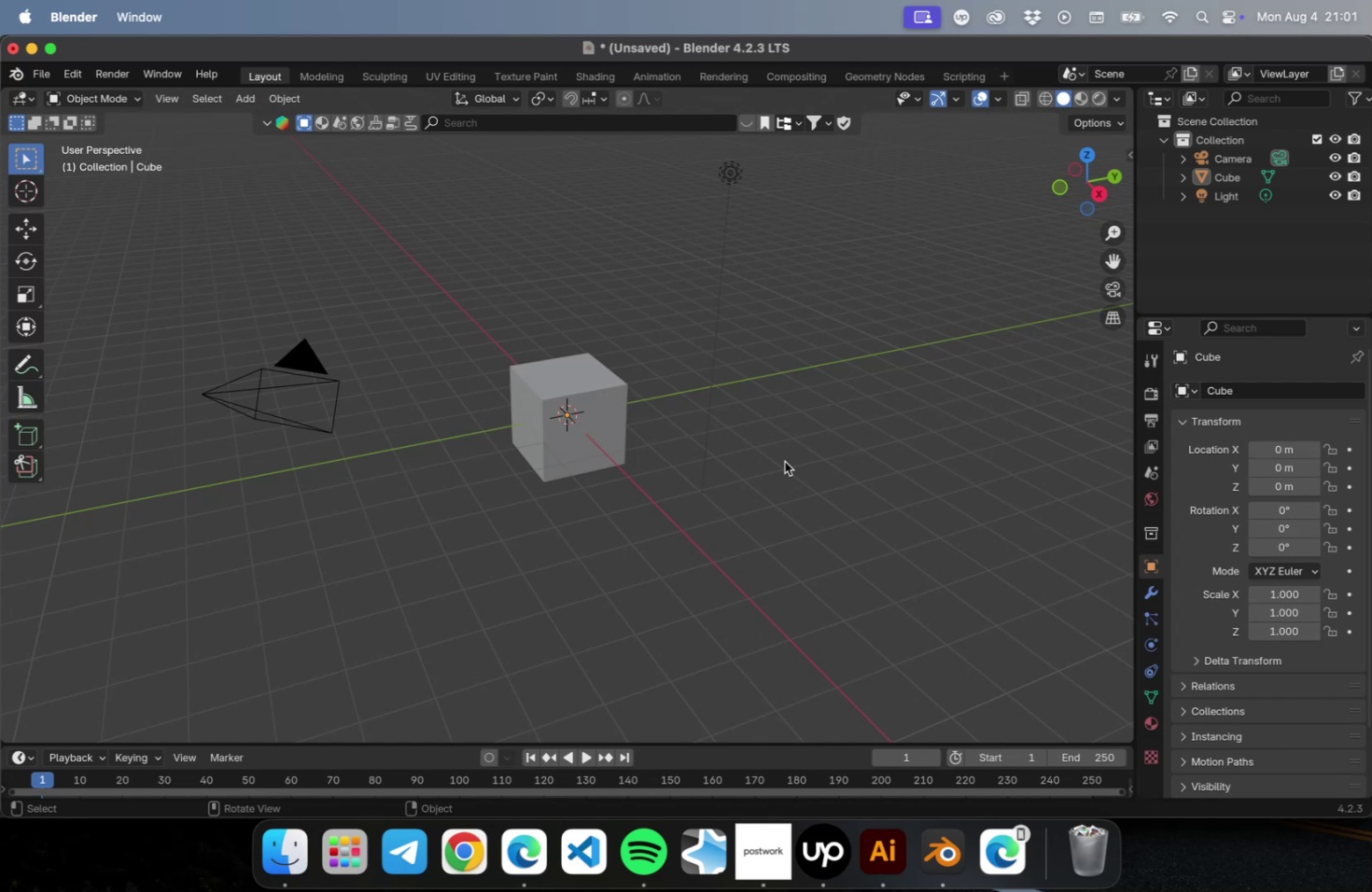 
key(A)
 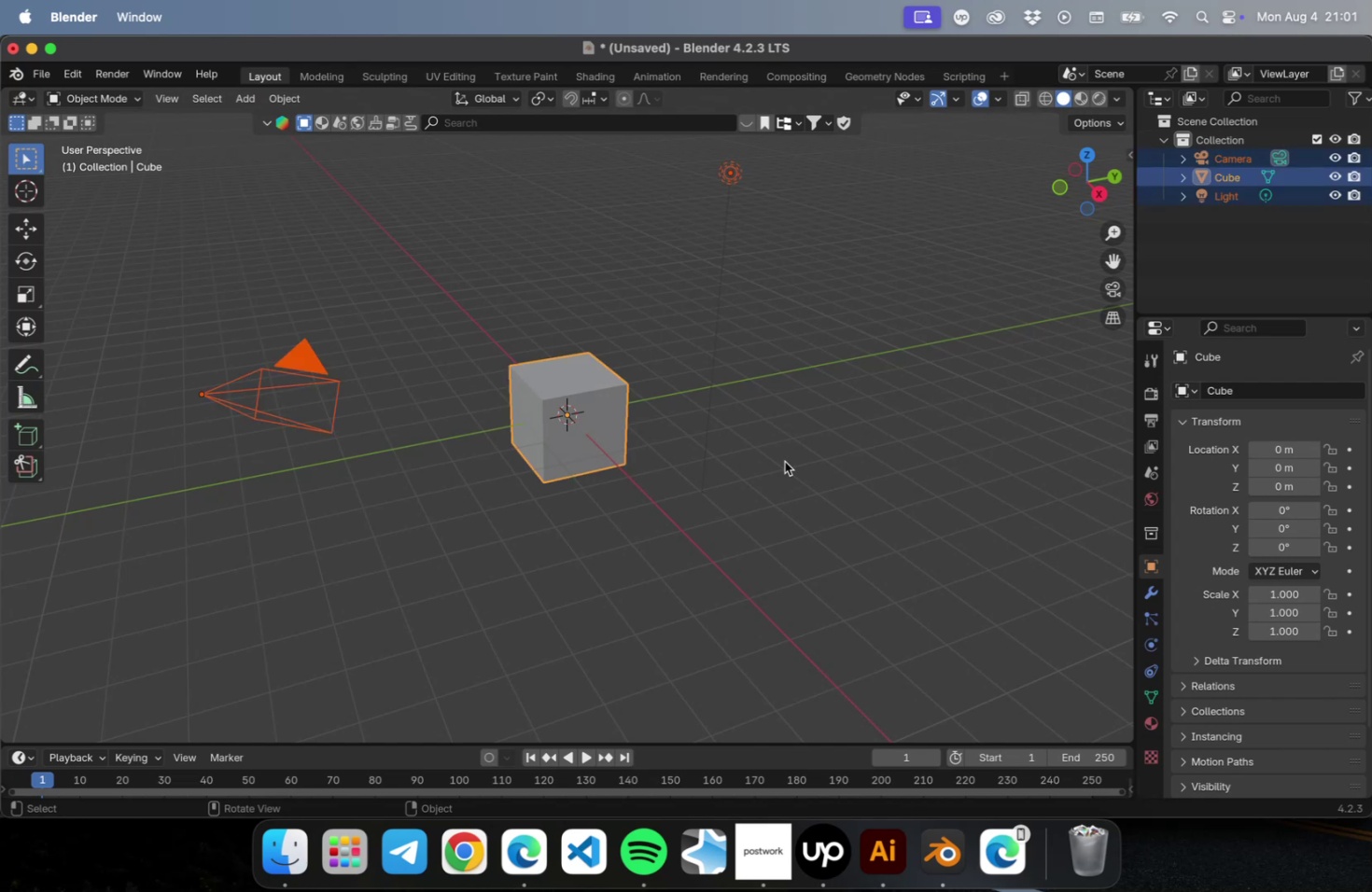 
key(Delete)
 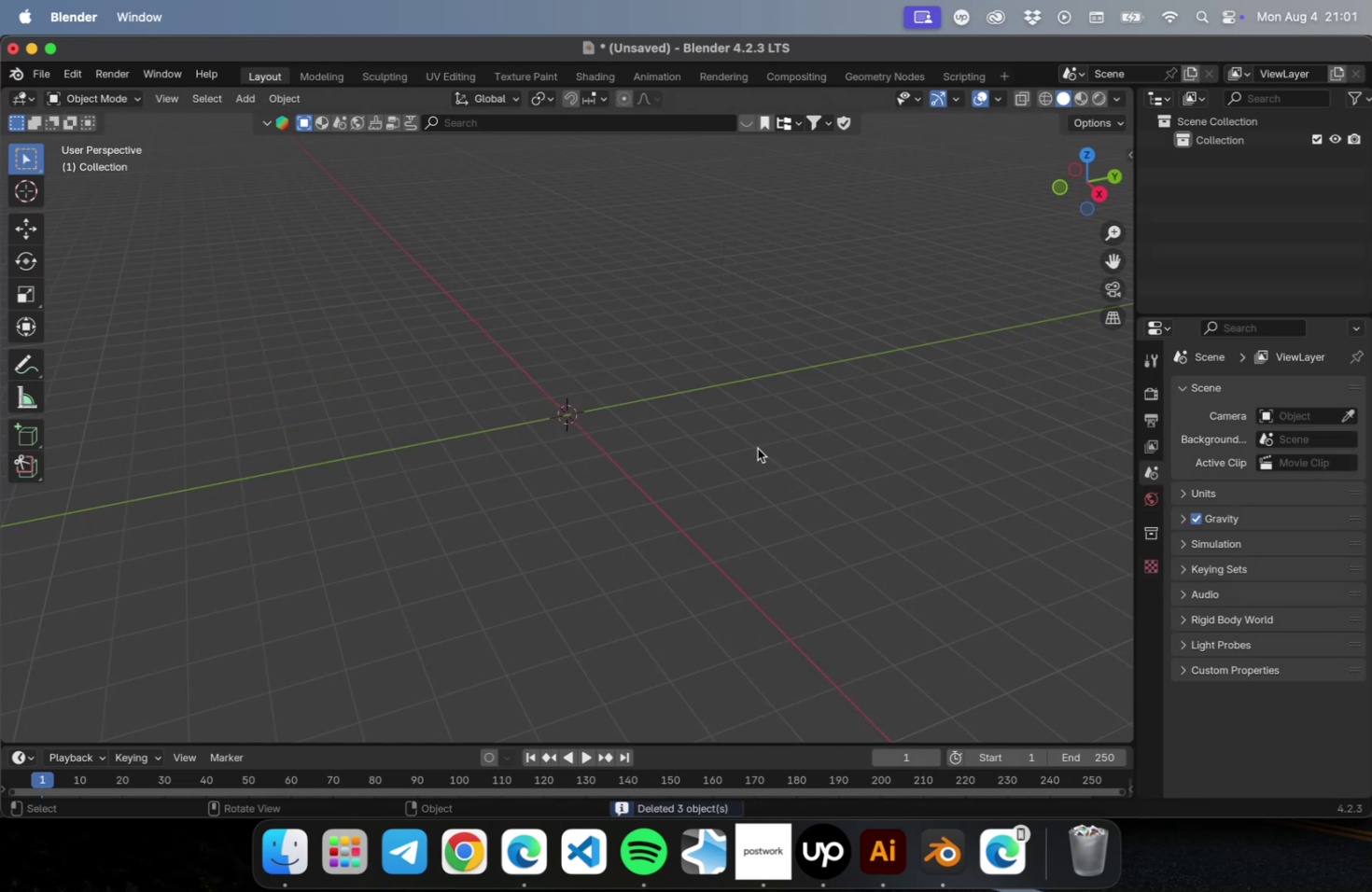 
wait(8.27)
 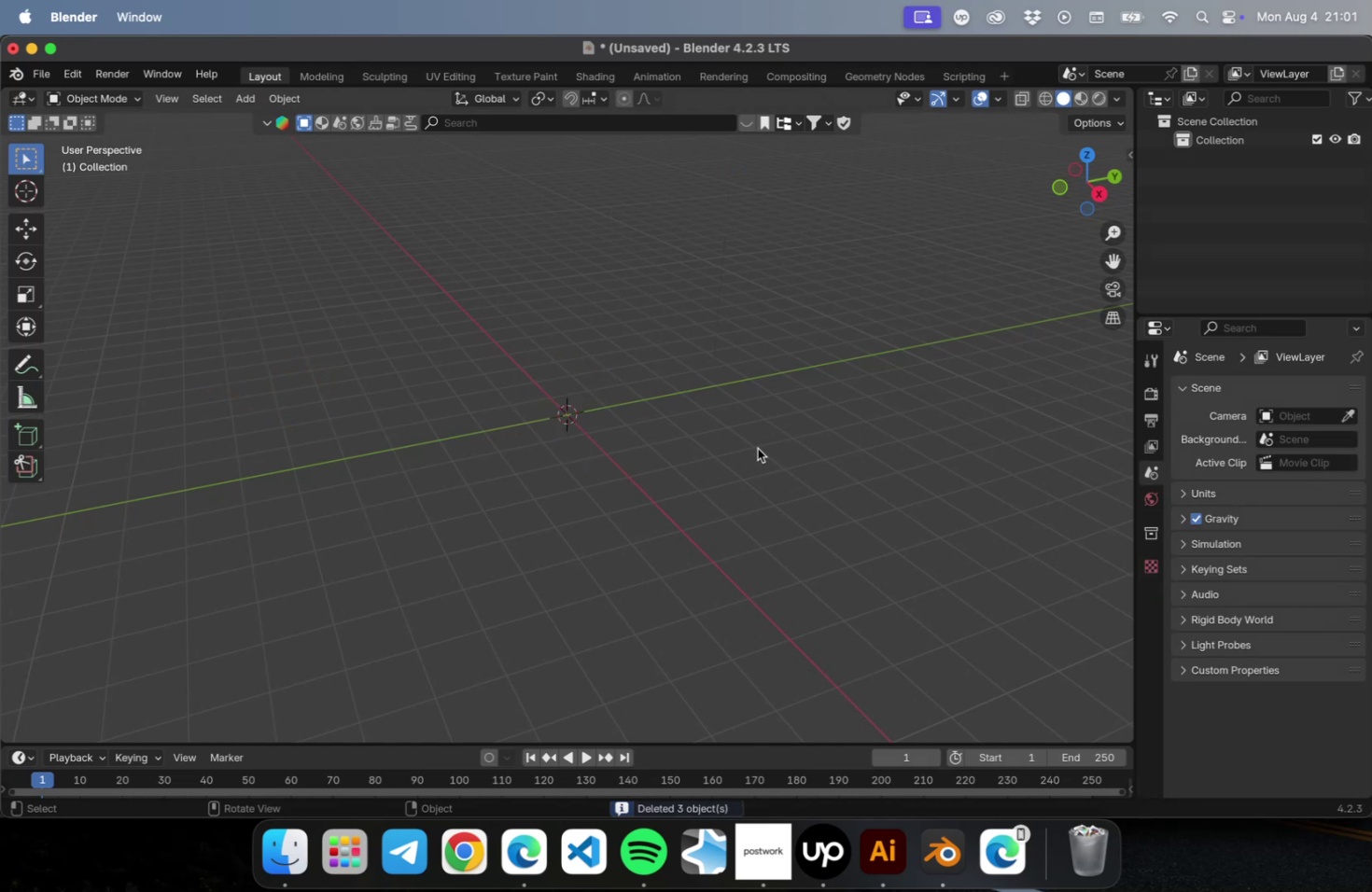 
left_click([757, 448])
 